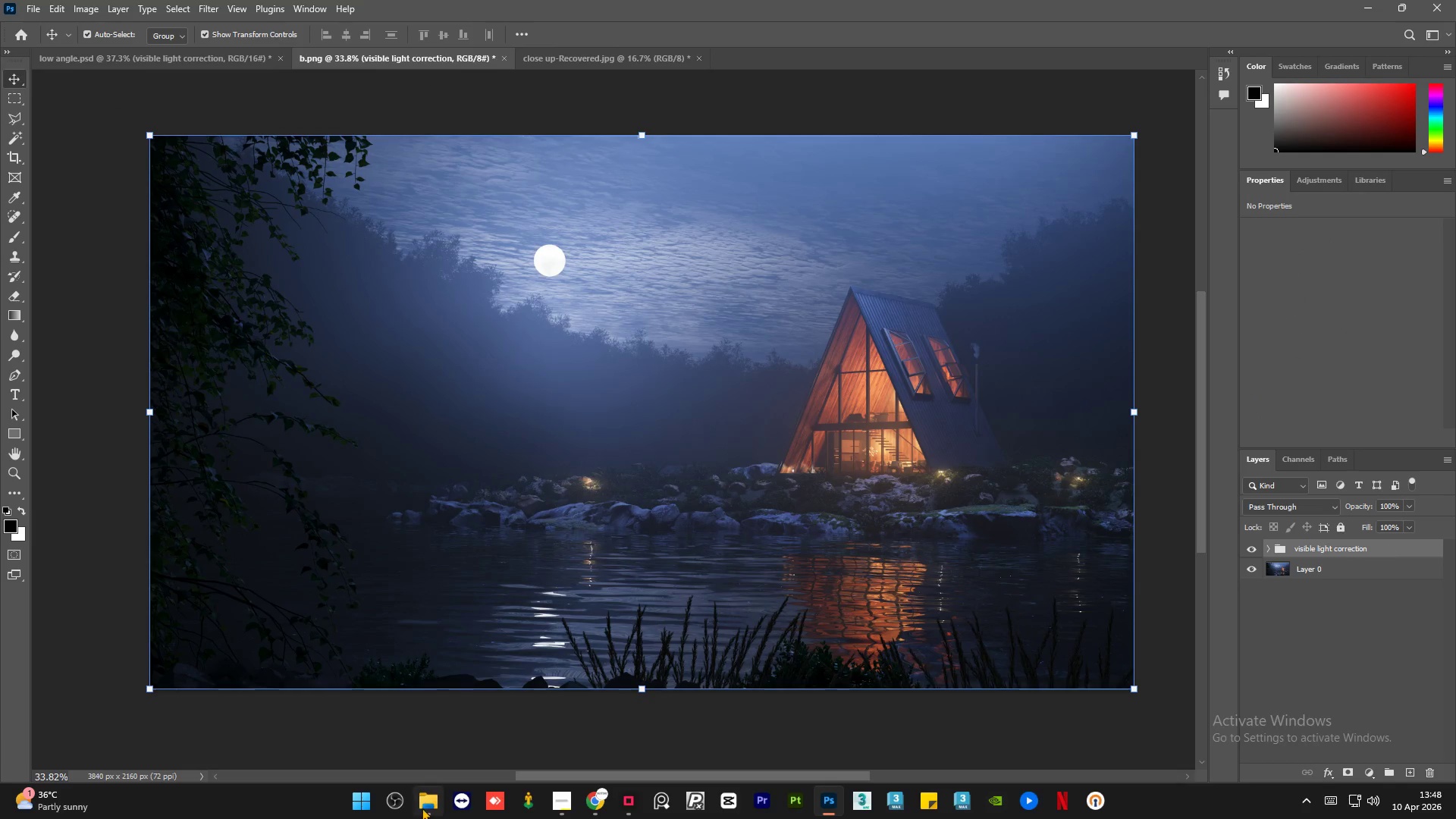 
left_click([428, 806])
 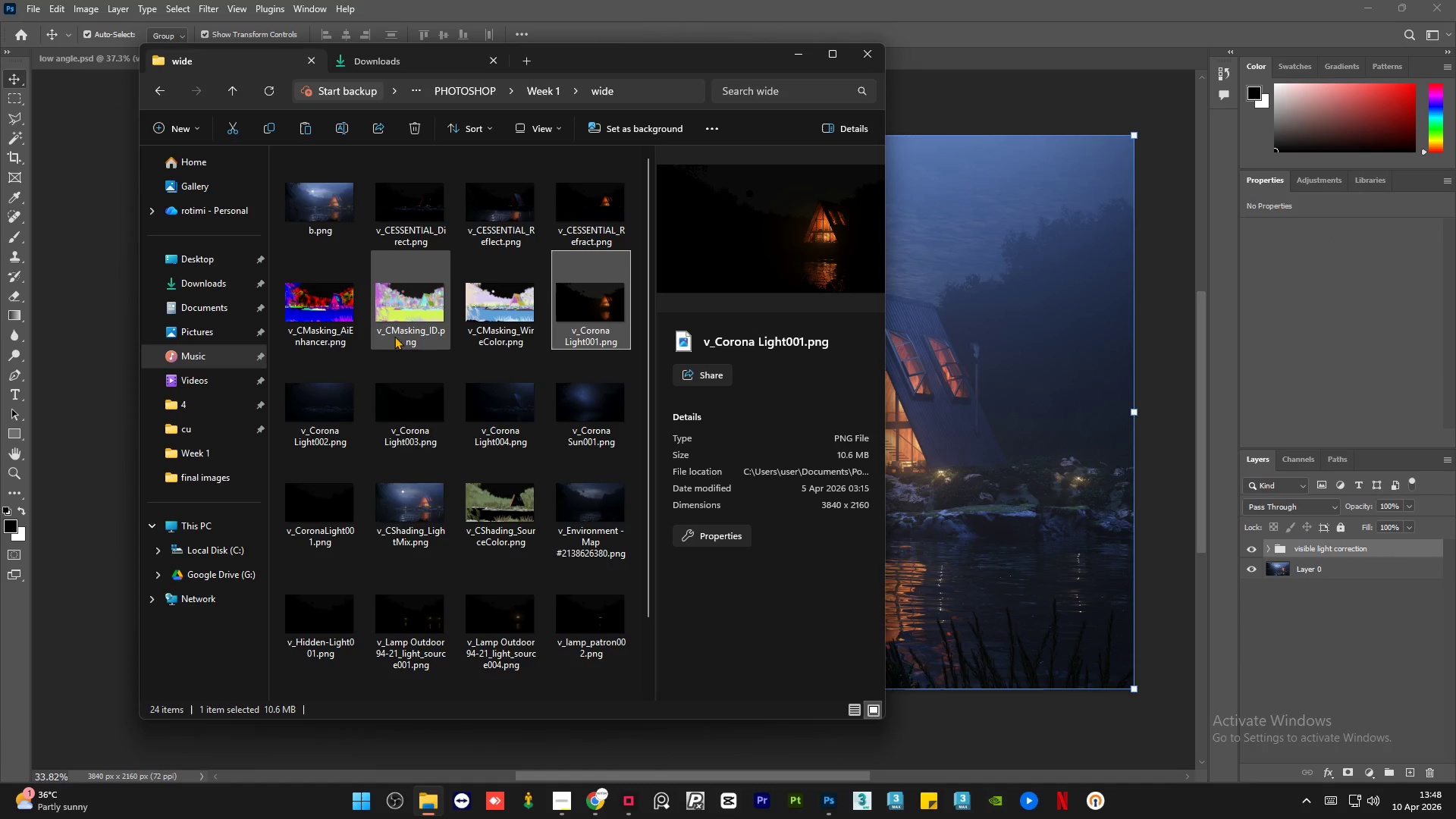 
left_click([404, 306])
 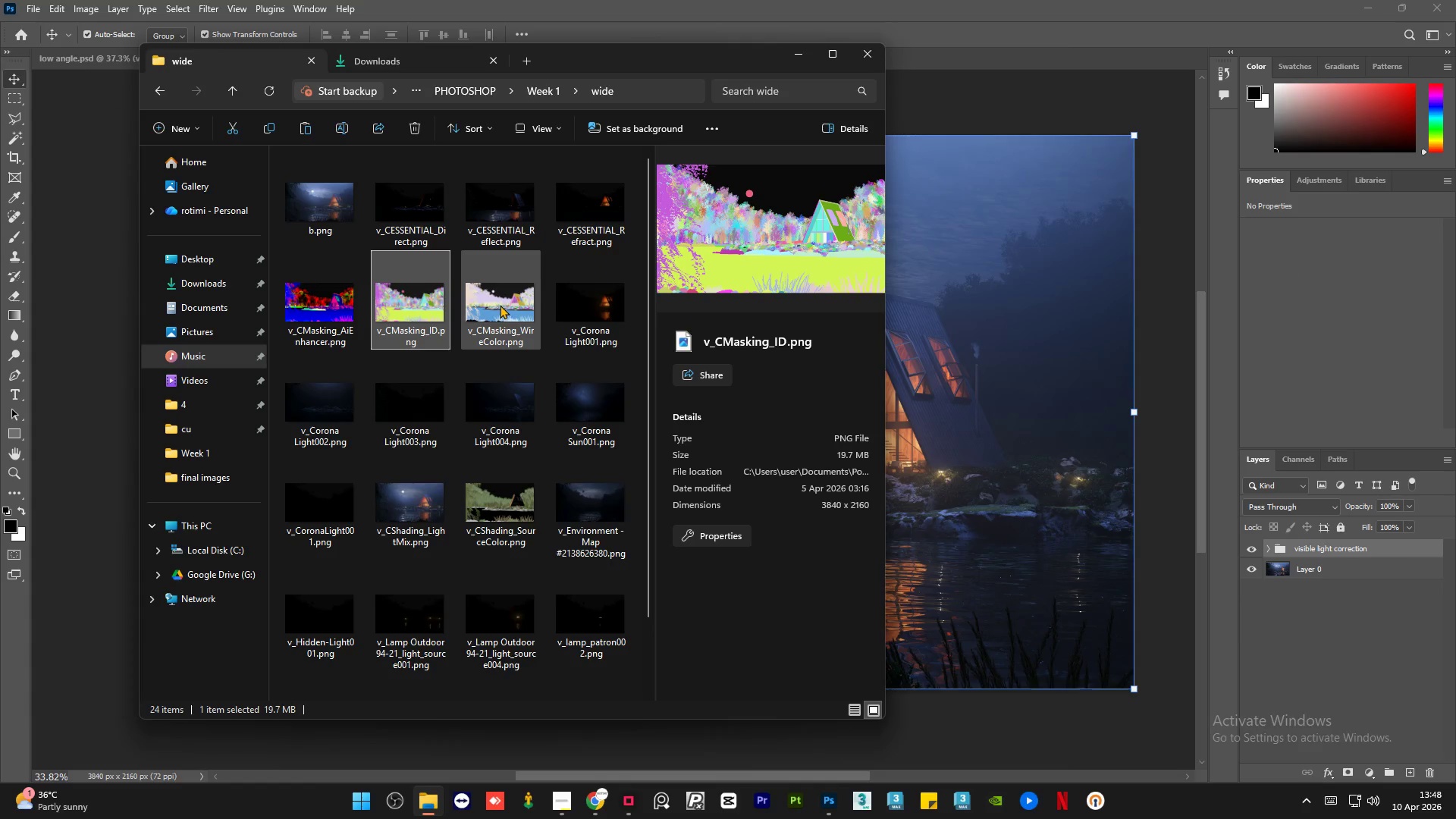 
left_click([500, 305])
 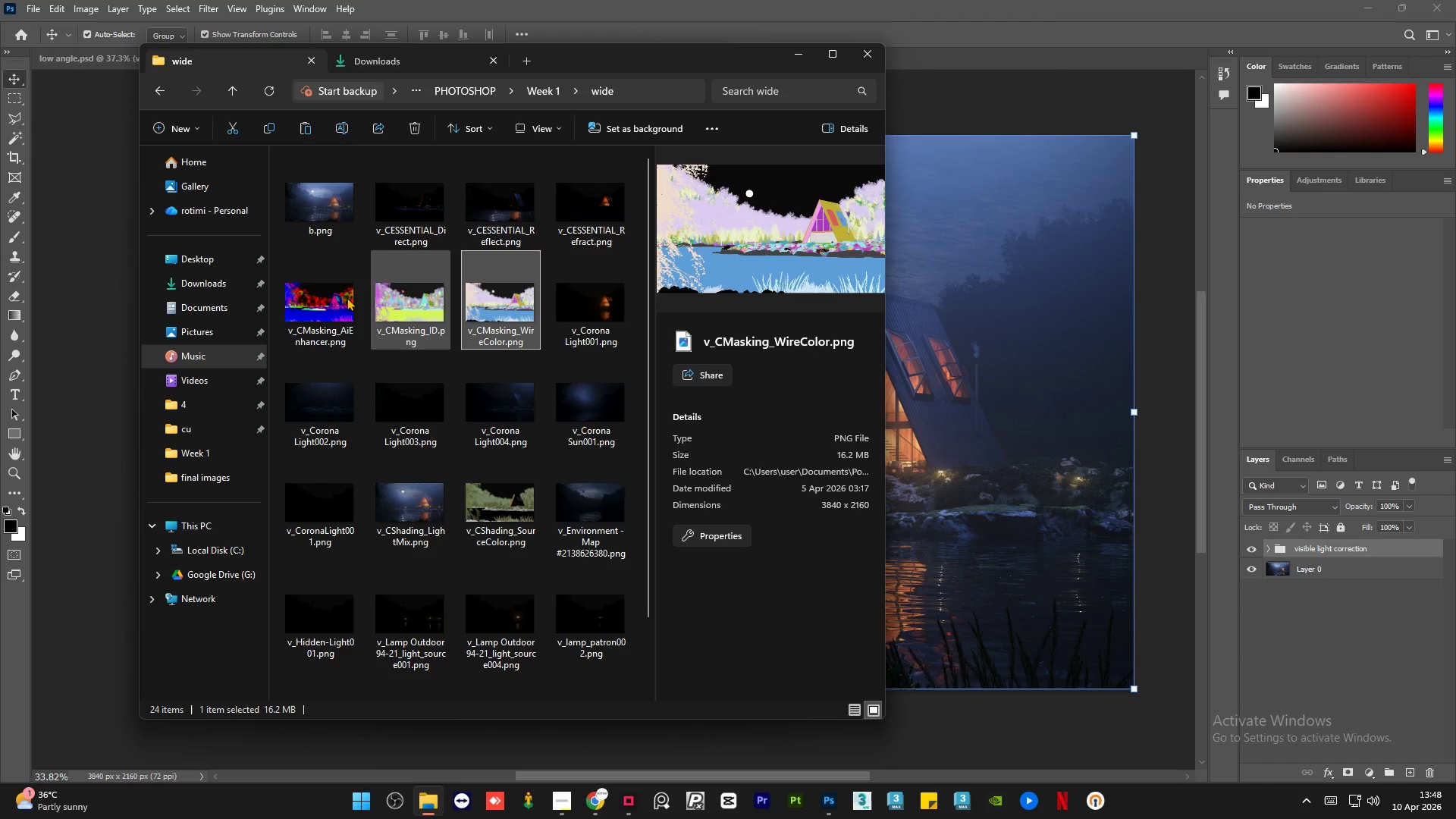 
wait(6.05)
 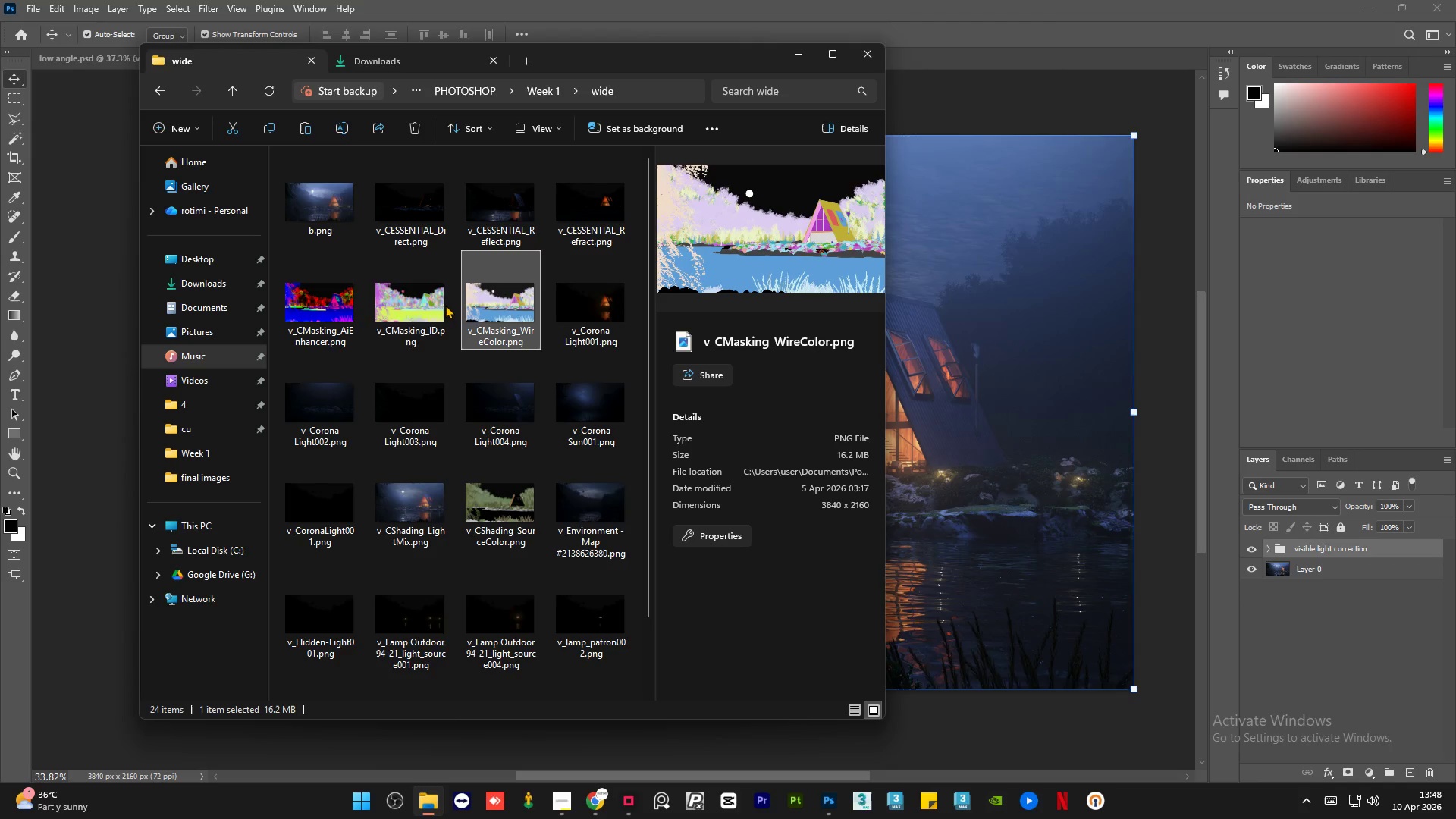 
mouse_move([356, 303])
 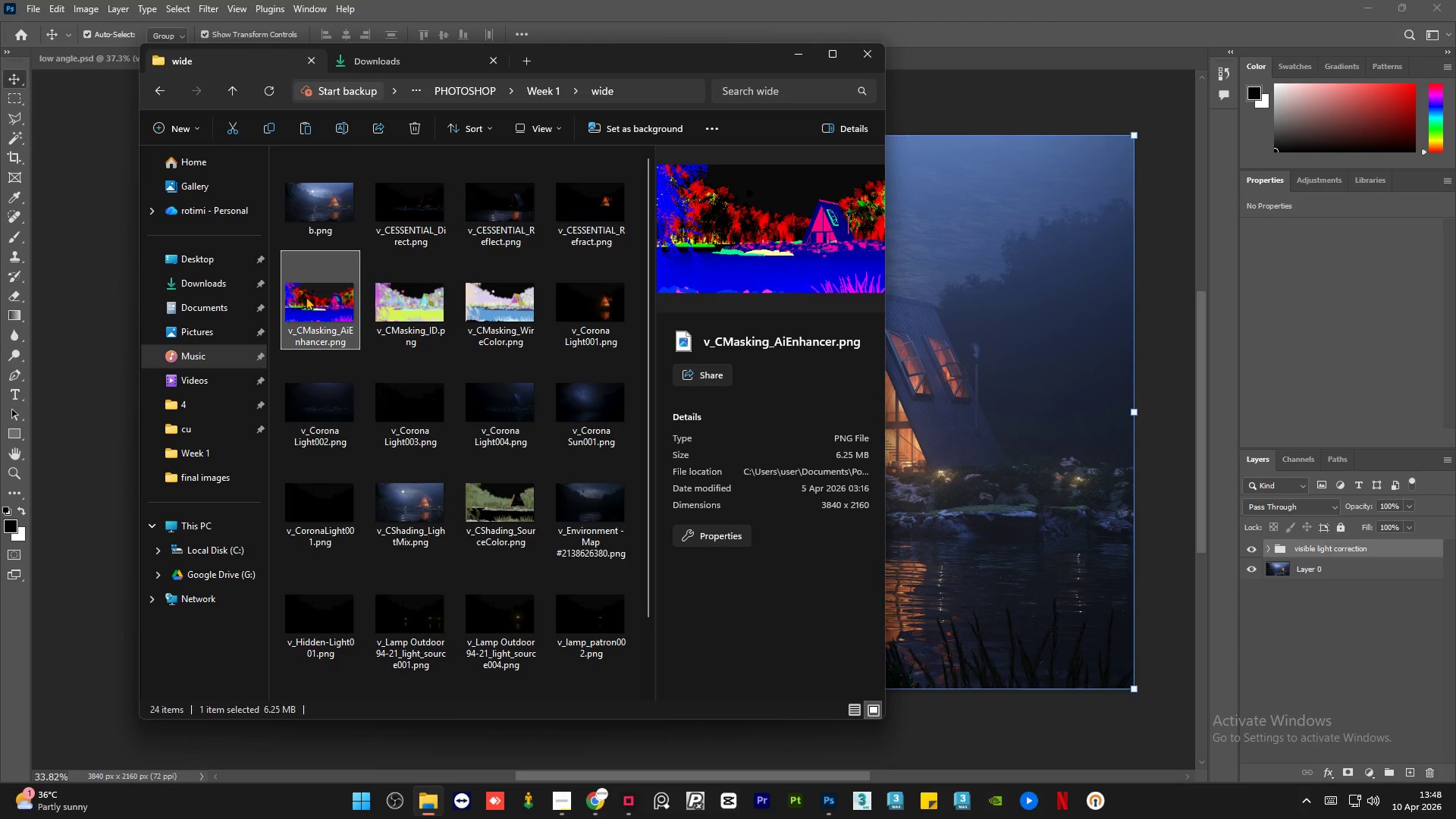 
double_click([306, 296])
 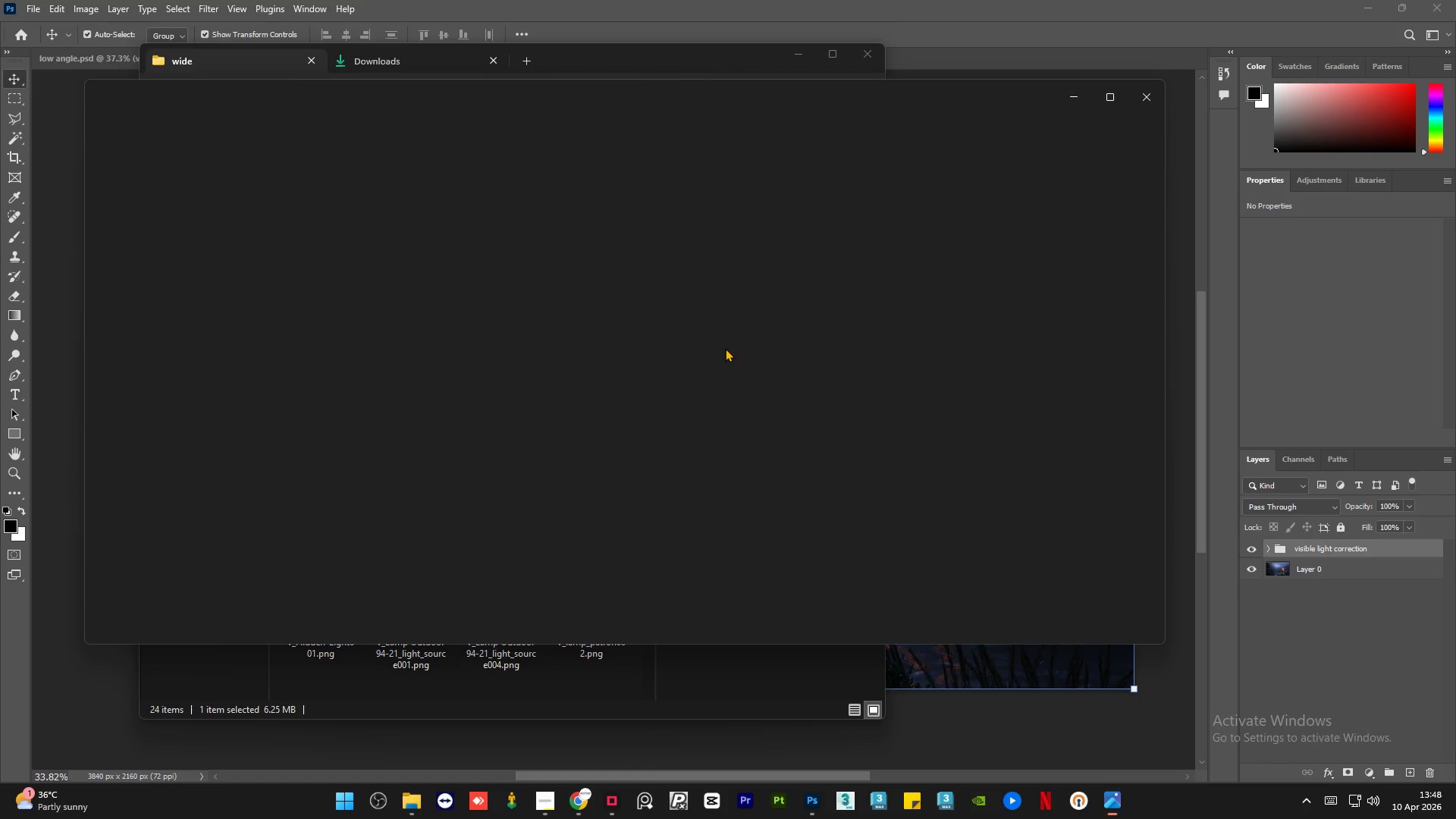 
scroll: coordinate [670, 328], scroll_direction: up, amount: 16.0
 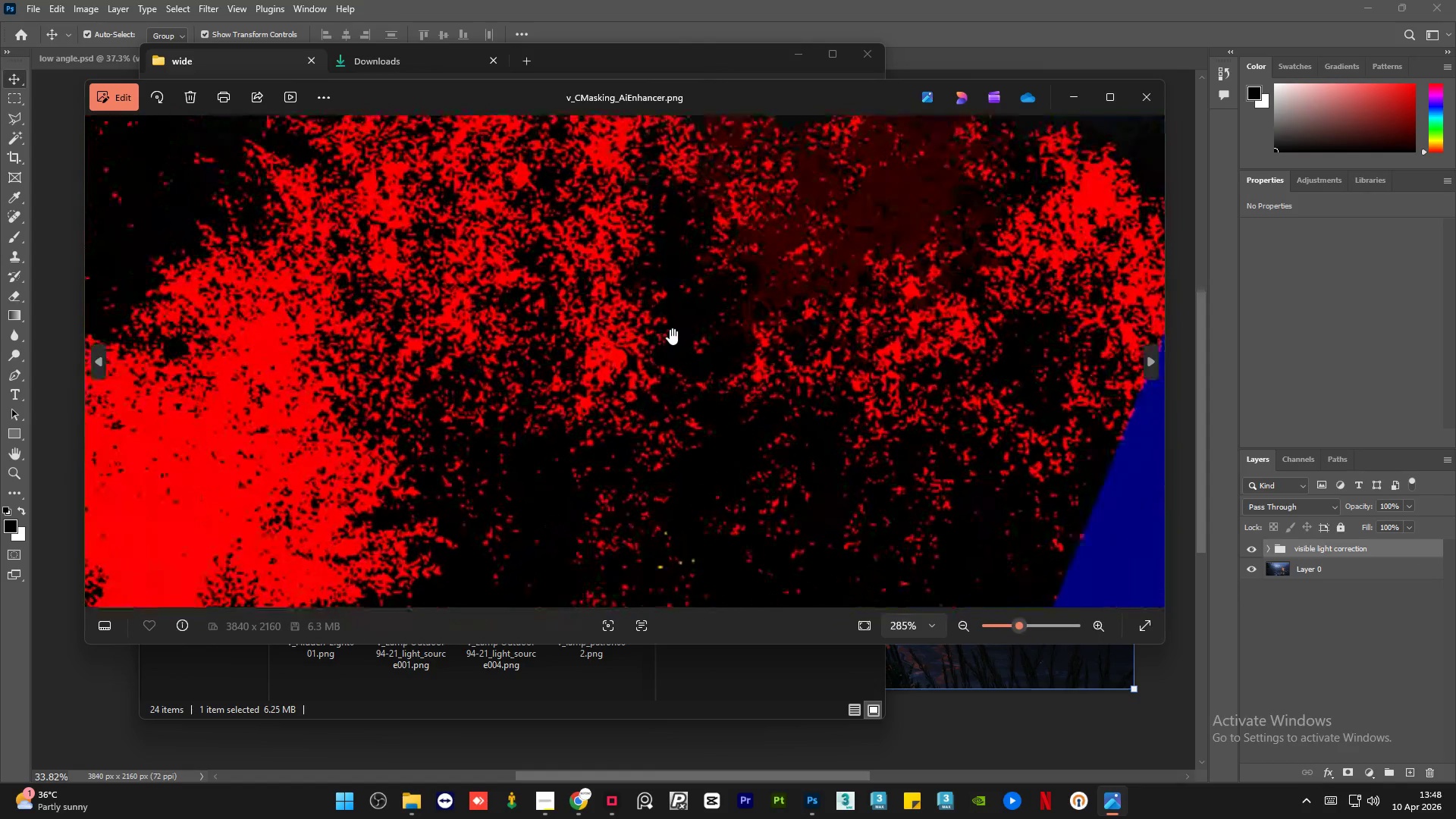 
scroll: coordinate [670, 328], scroll_direction: down, amount: 18.0
 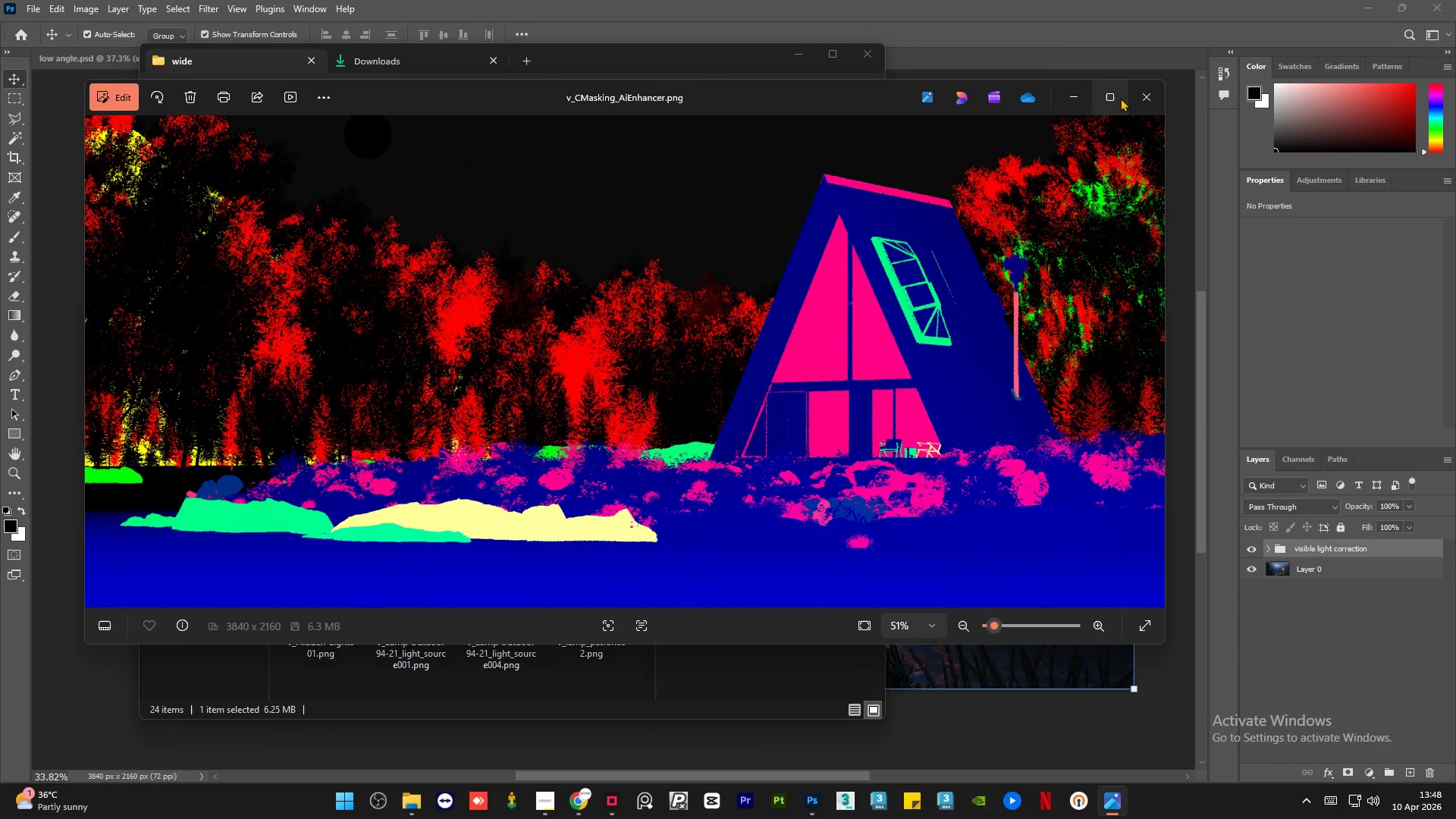 
left_click([1134, 95])
 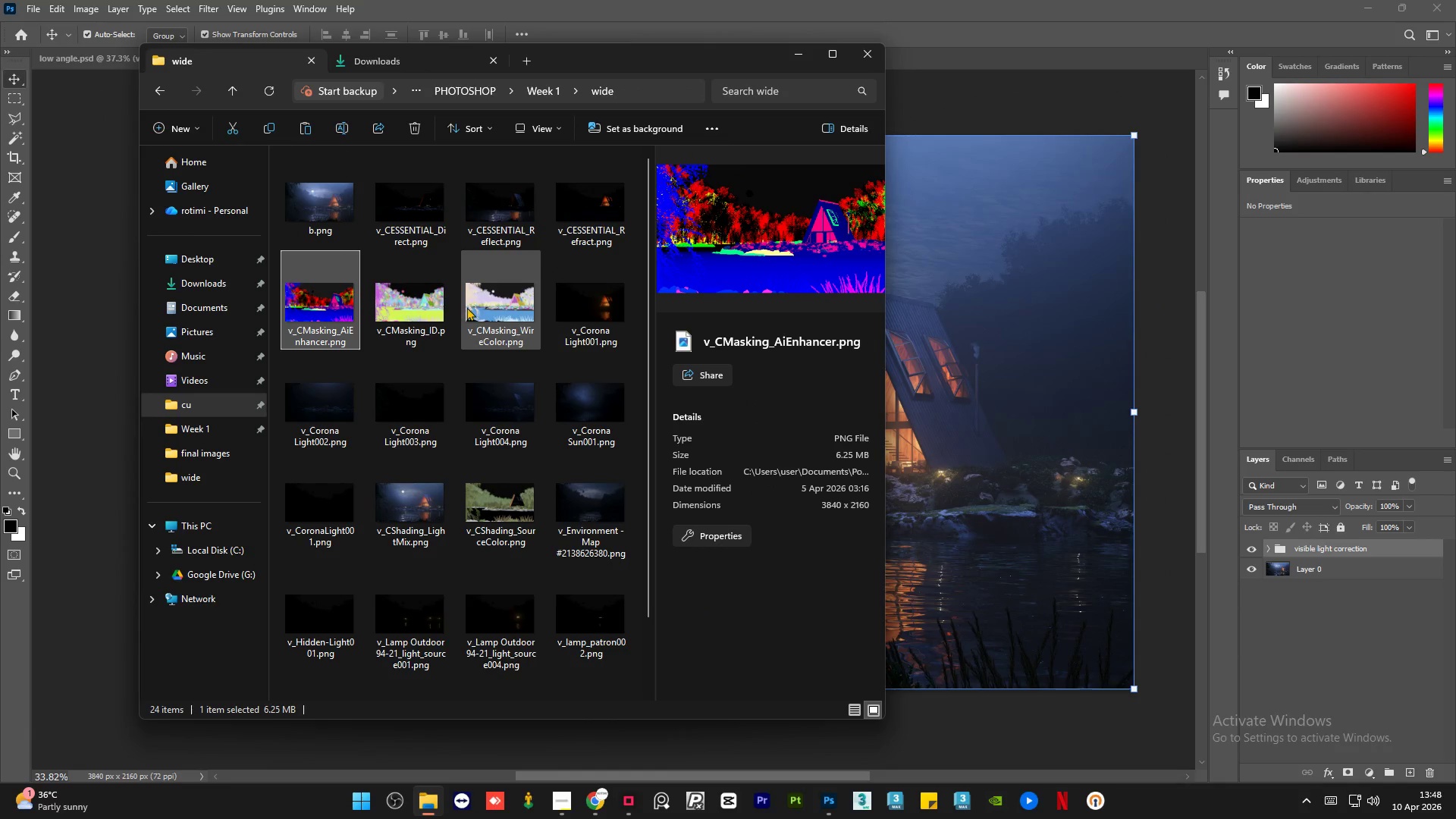 
scroll: coordinate [439, 355], scroll_direction: down, amount: 1.0
 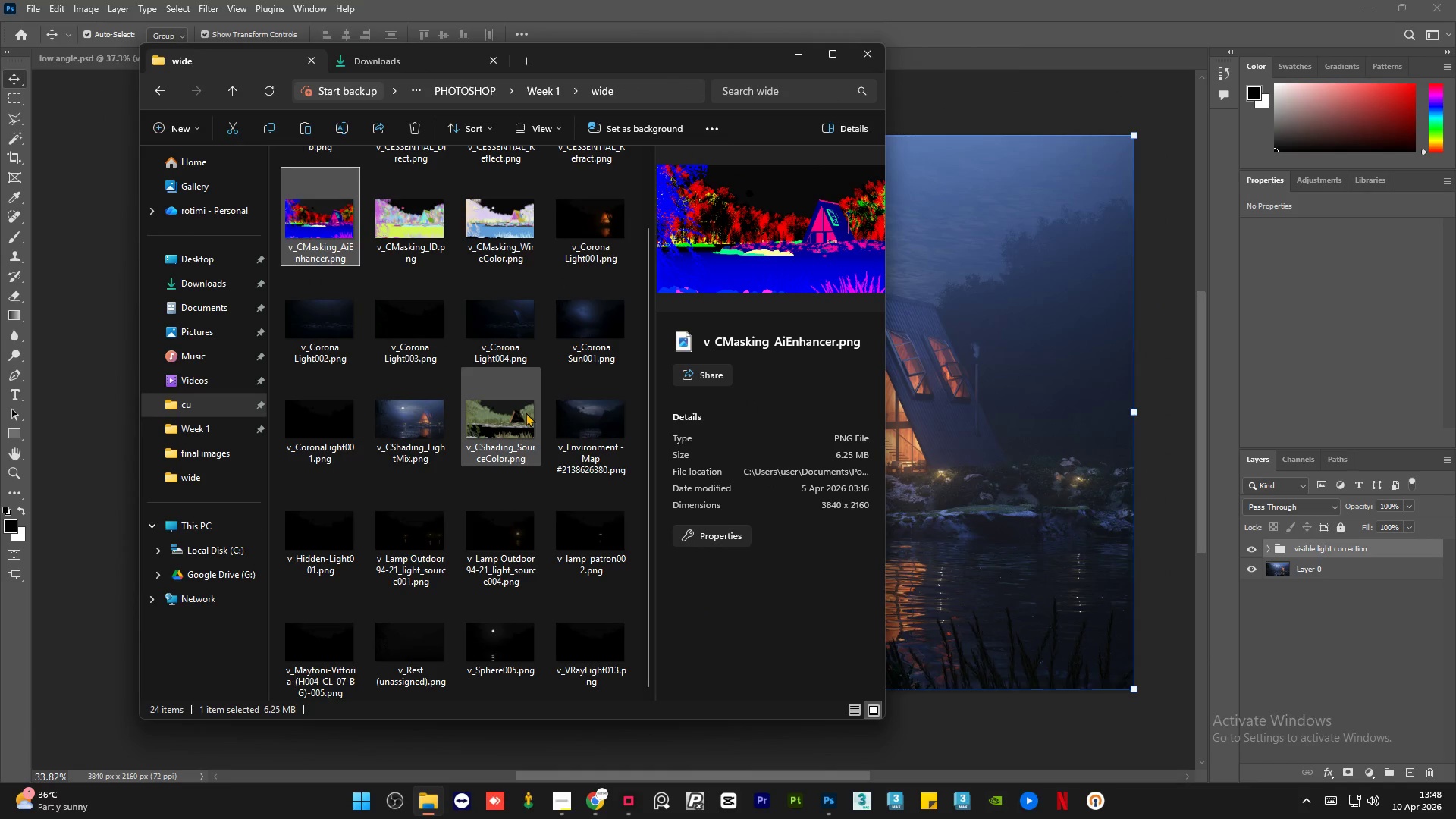 
left_click([526, 413])
 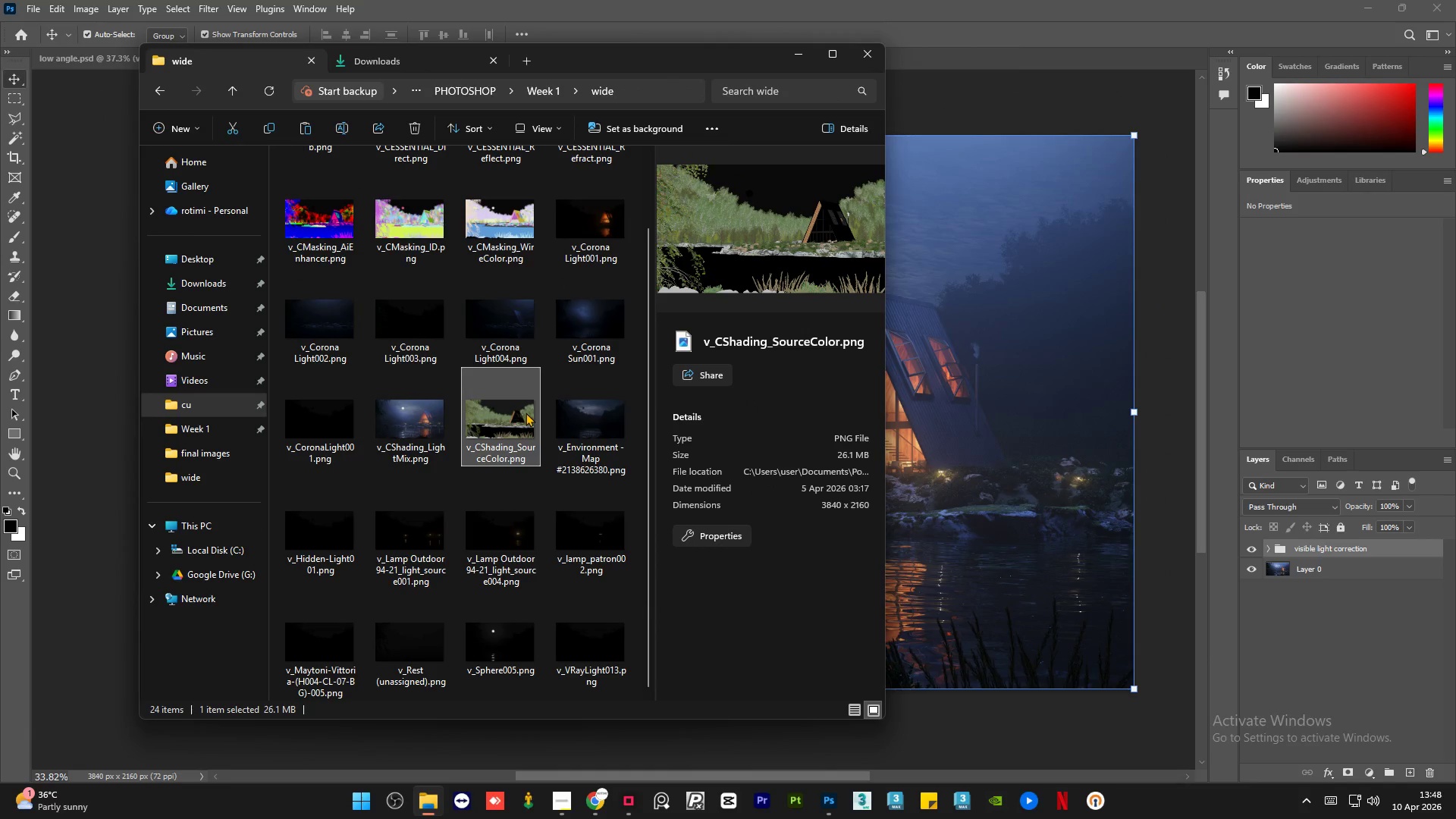 
scroll: coordinate [526, 413], scroll_direction: down, amount: 4.0
 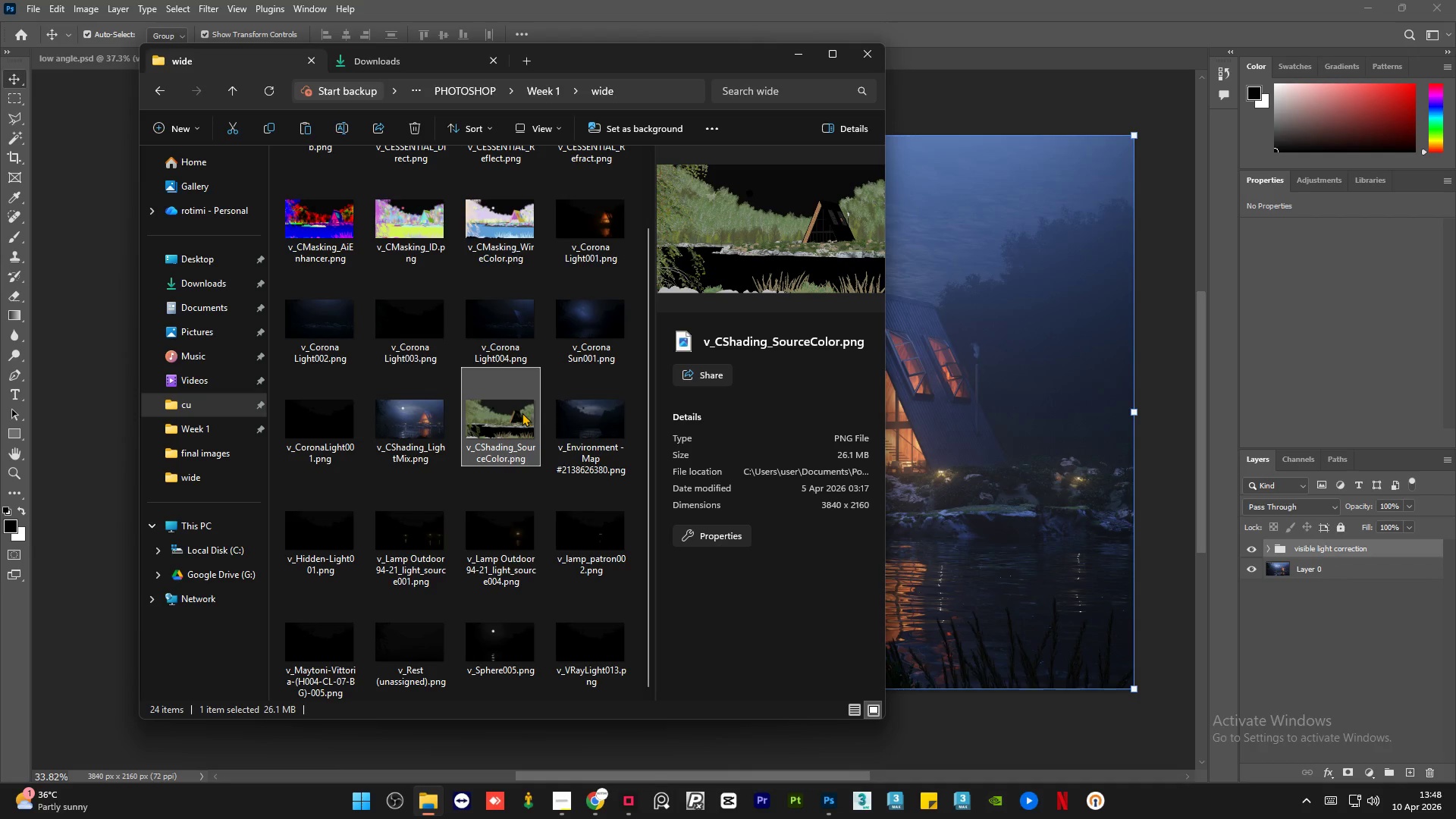 
scroll: coordinate [518, 412], scroll_direction: up, amount: 4.0
 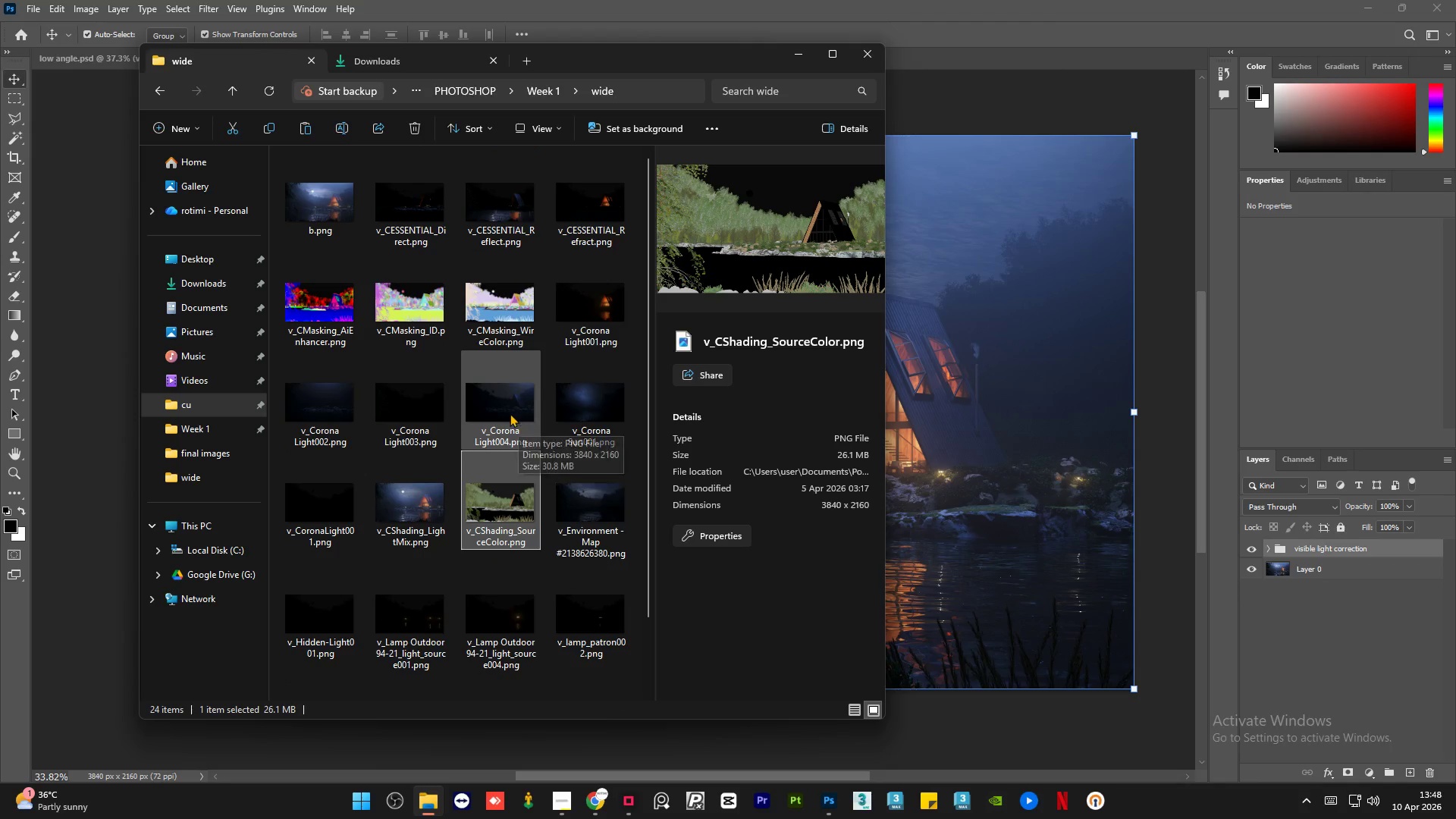 
mouse_move([514, 397])
 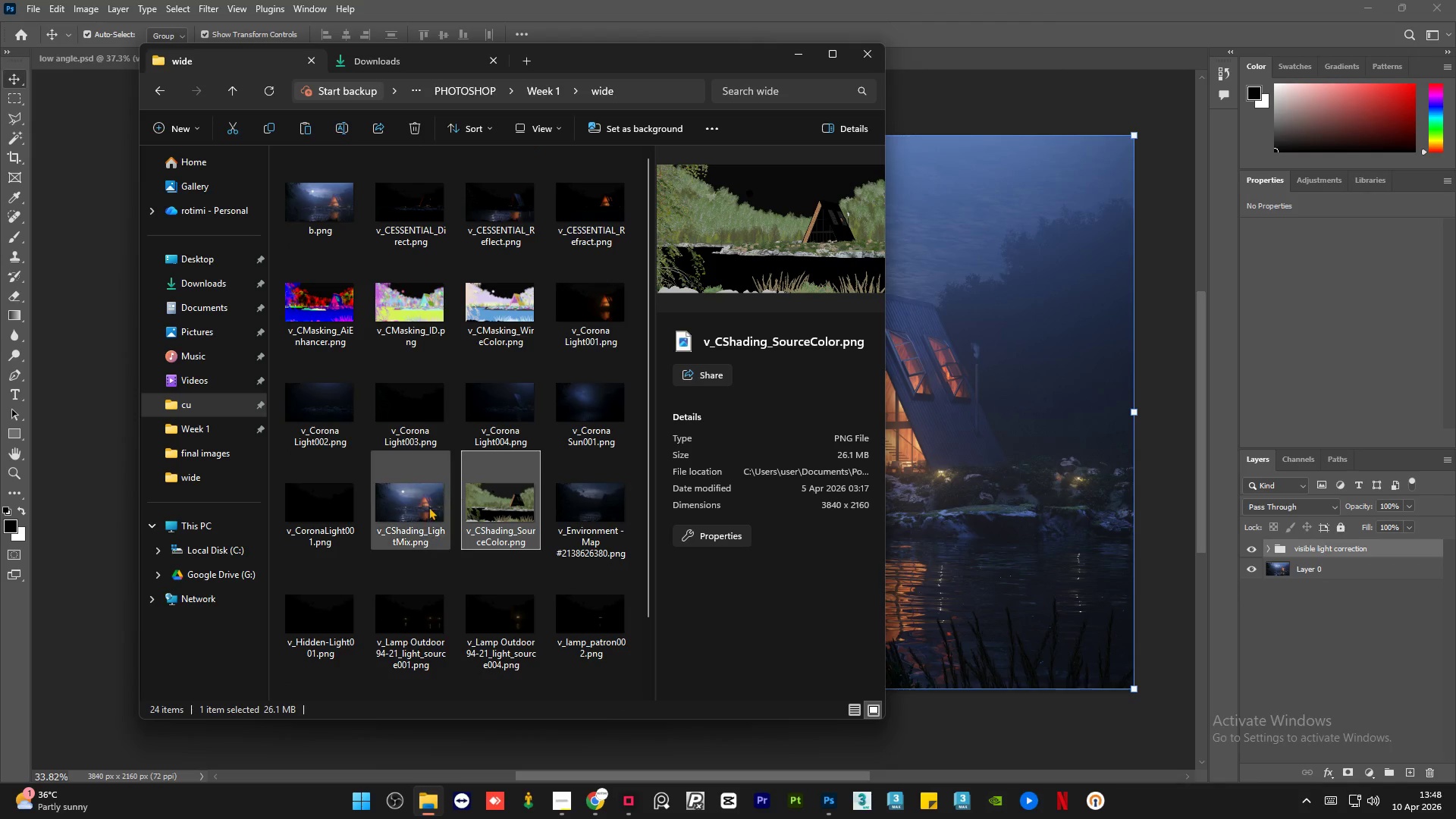 
left_click([428, 507])
 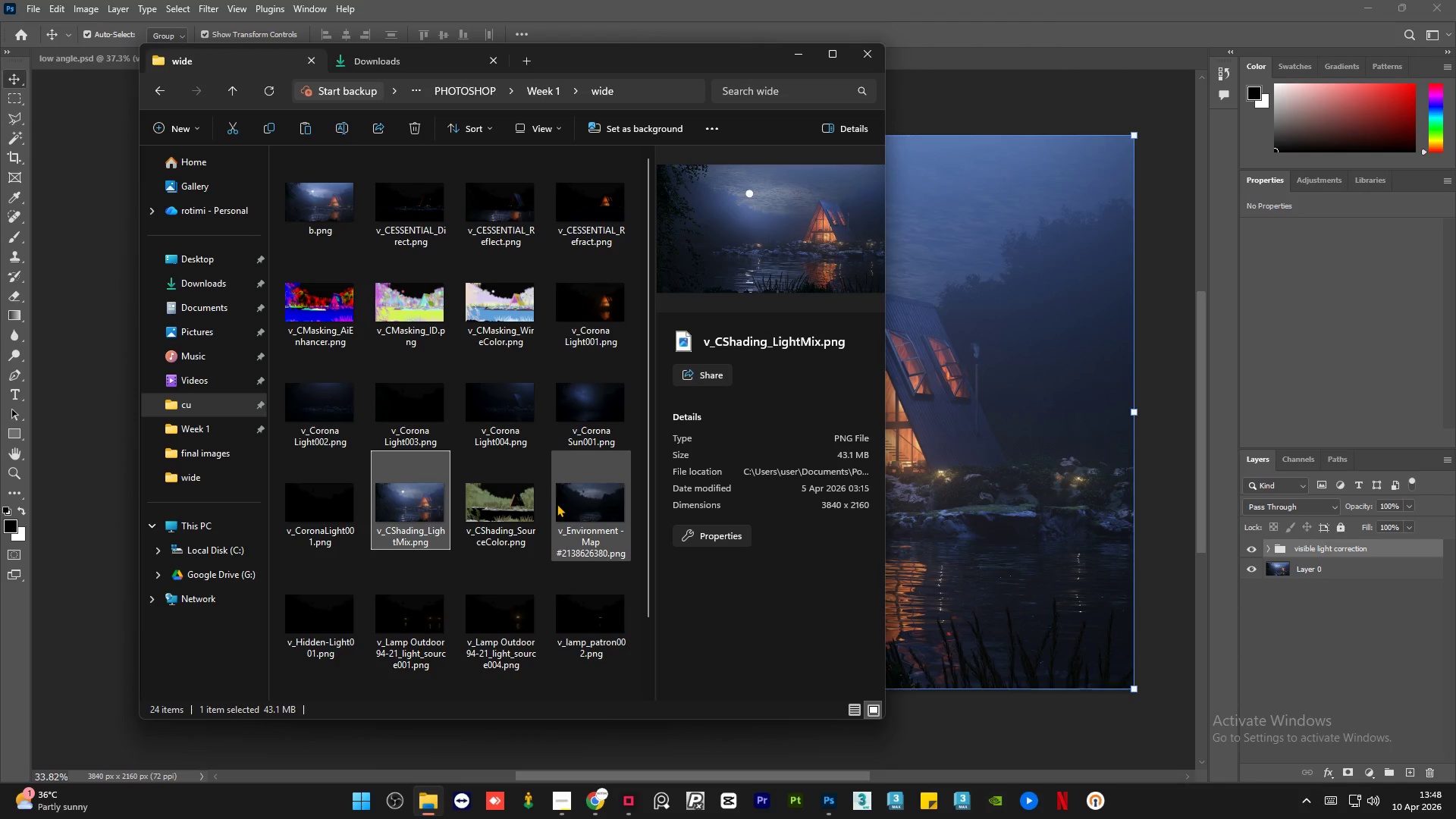 
left_click([570, 503])
 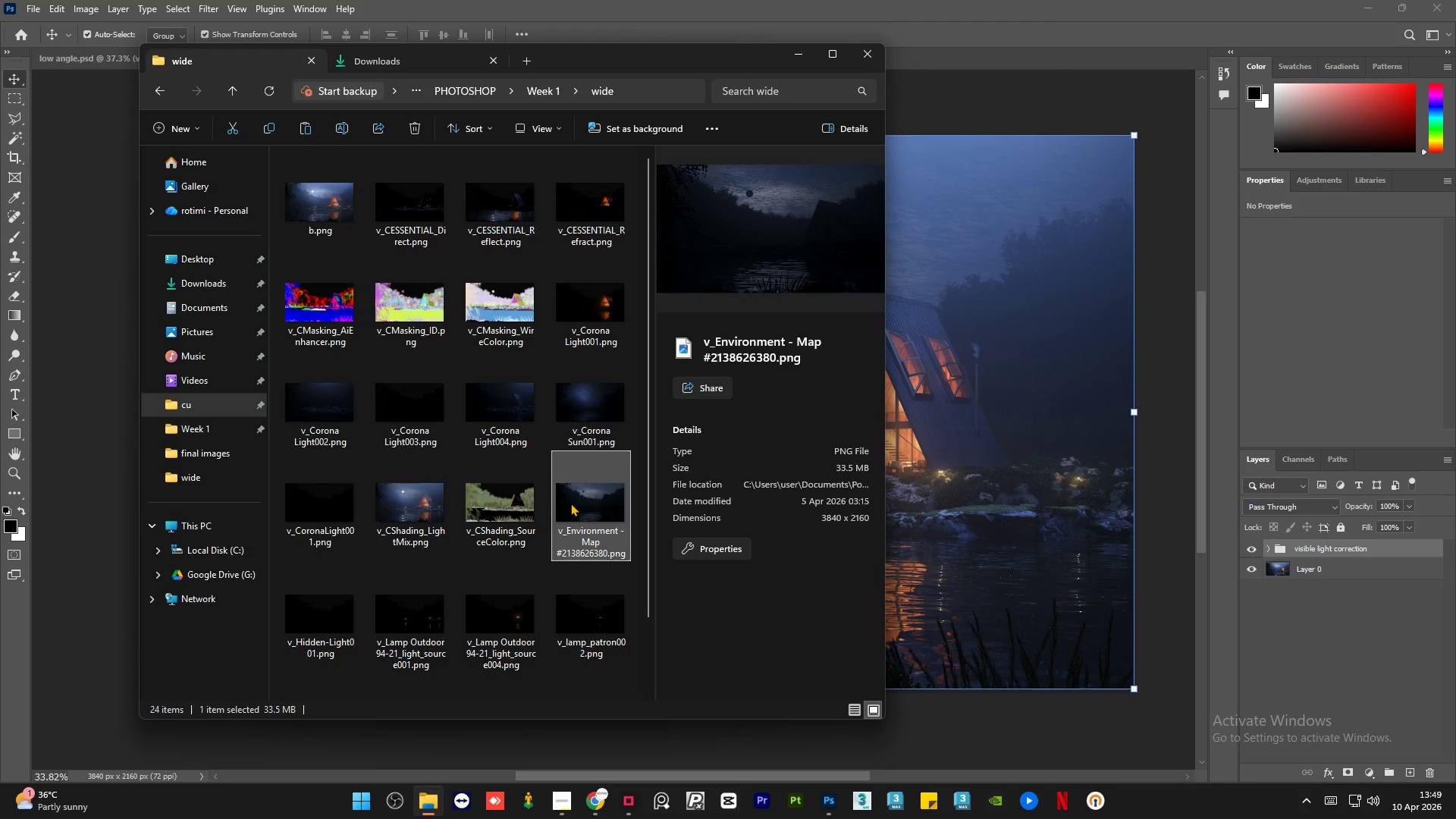 
wait(13.43)
 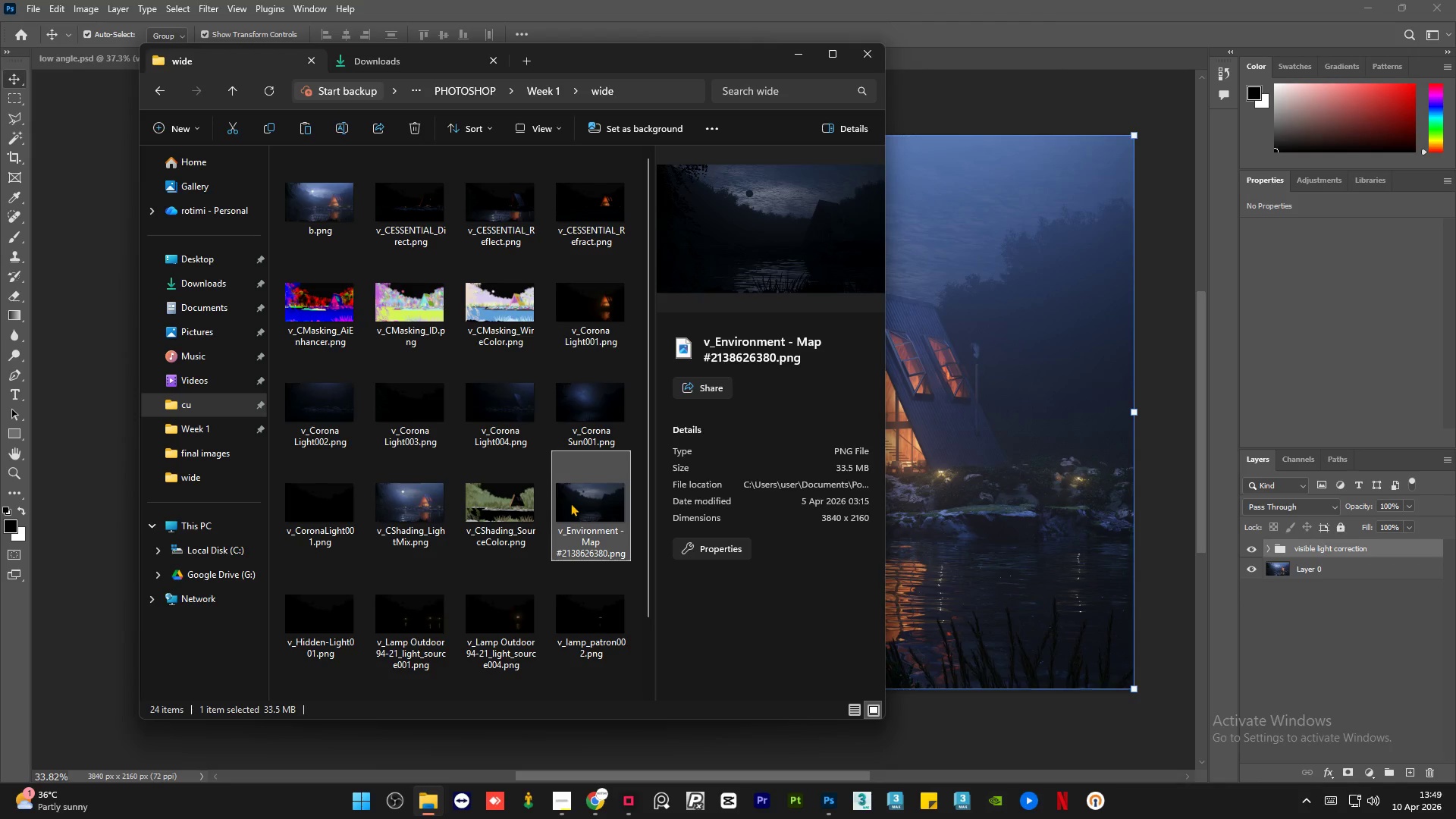 
mouse_move([565, 500])
 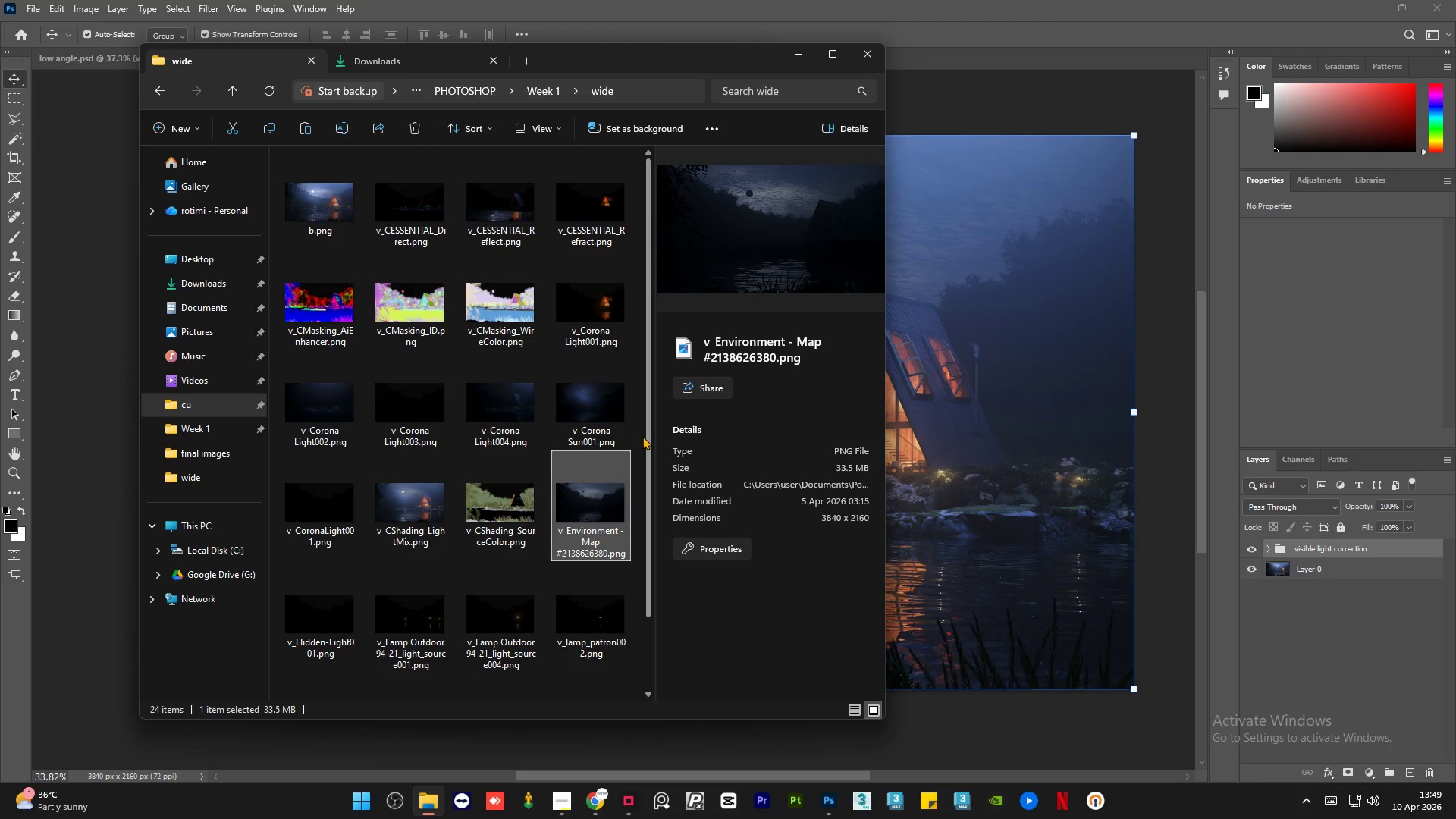 
wait(6.07)
 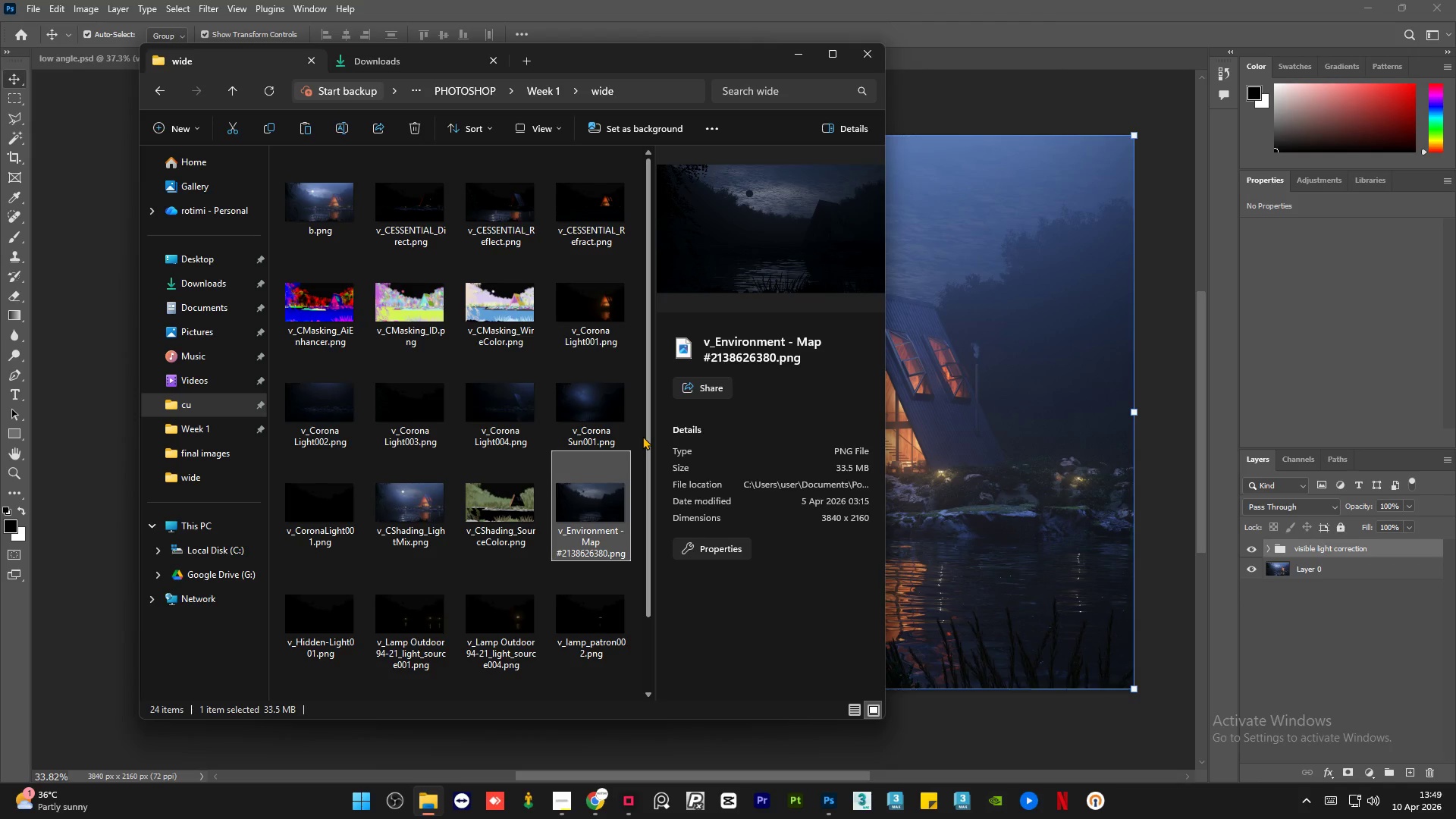 
left_click([328, 198])
 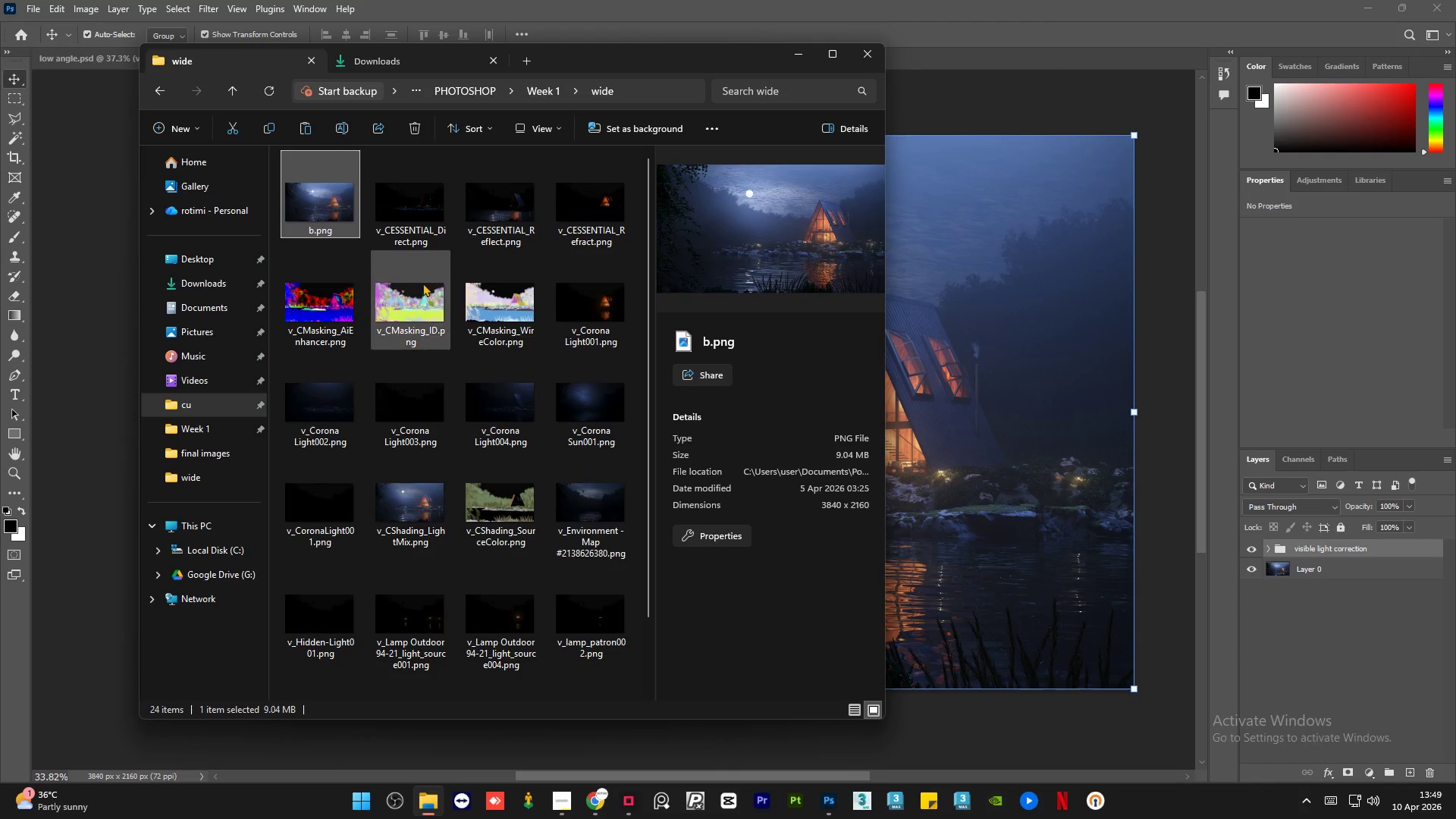 
scroll: coordinate [429, 293], scroll_direction: up, amount: 3.0
 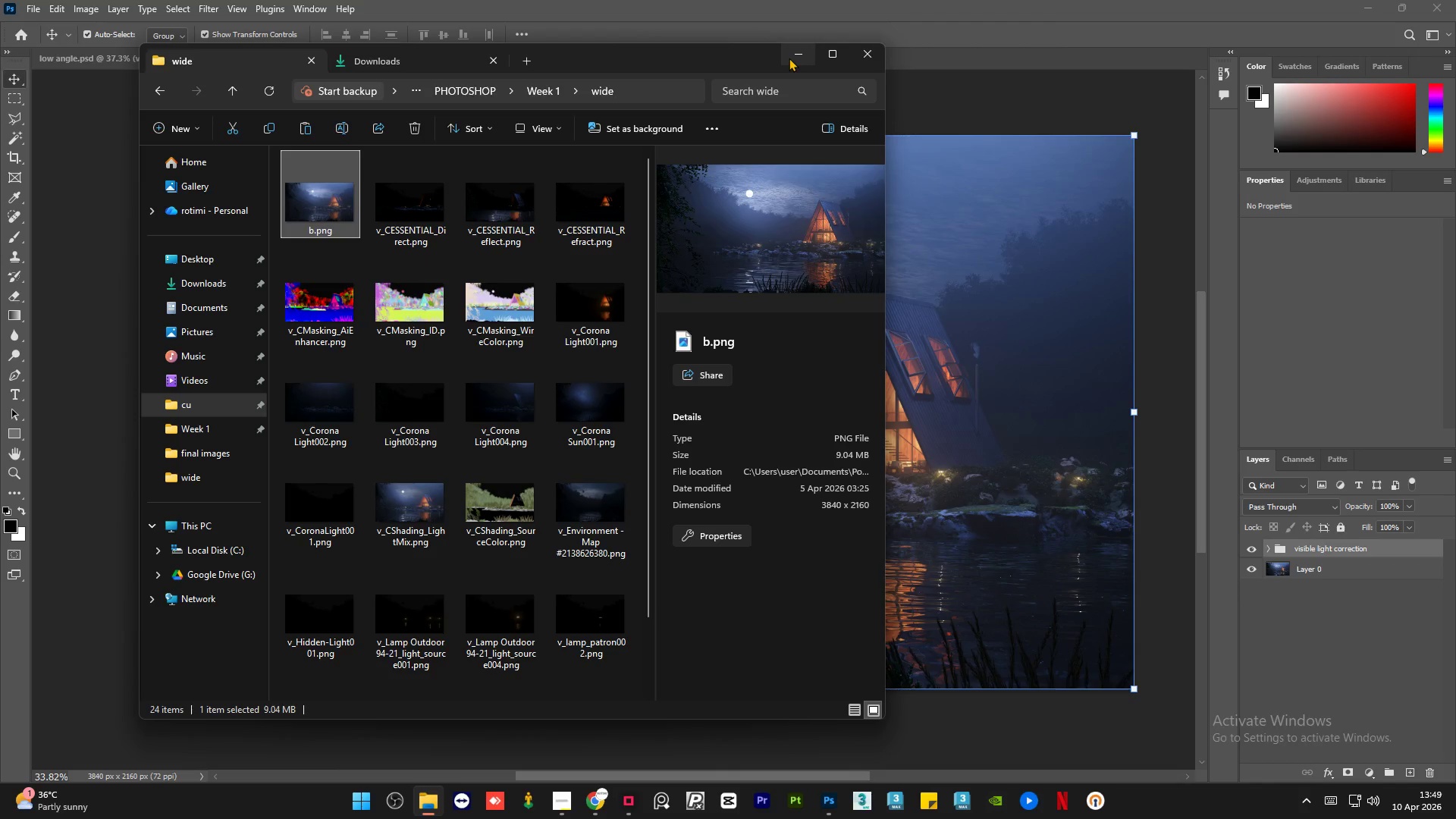 
left_click([789, 58])
 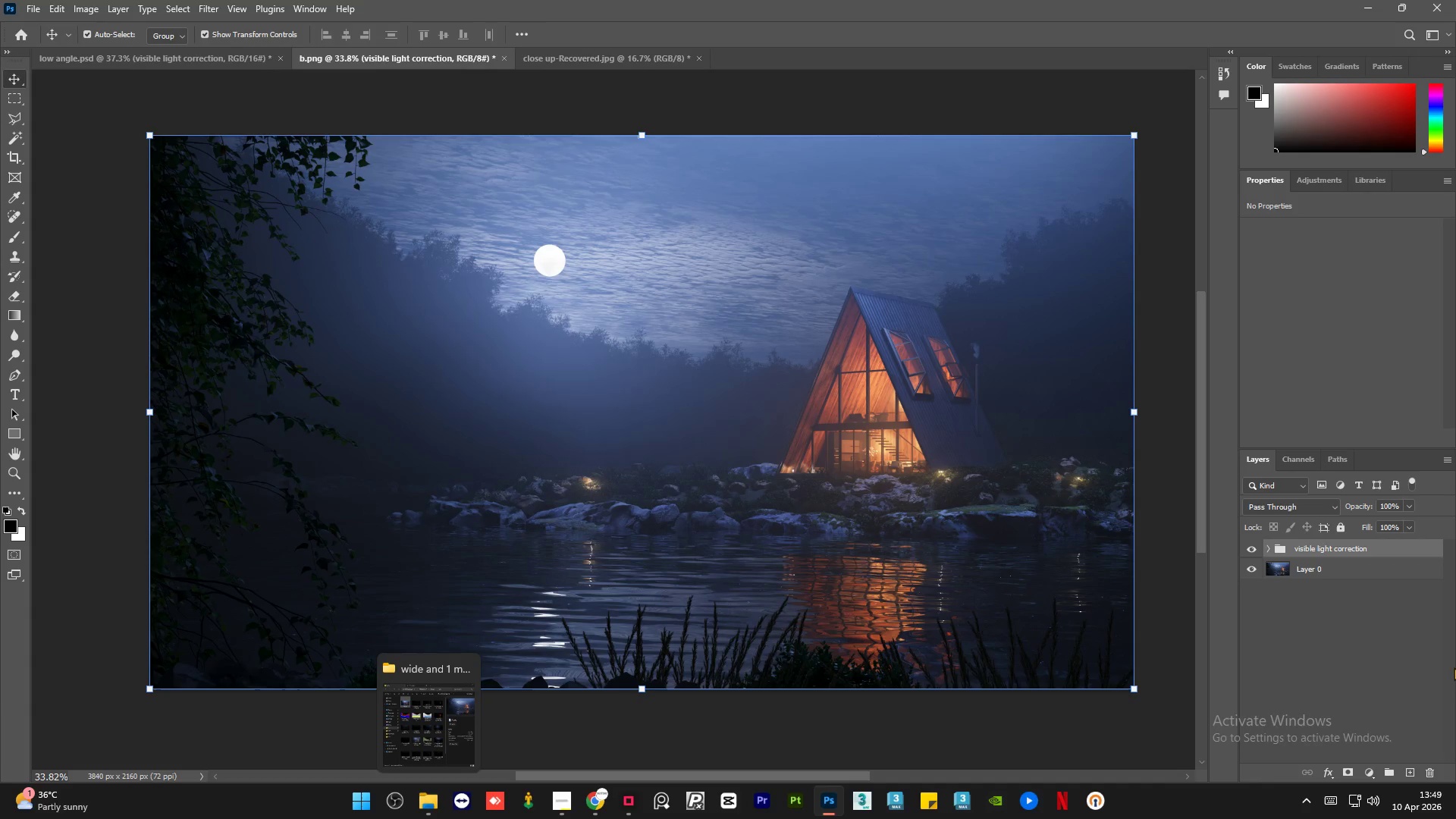 
left_click([1371, 566])
 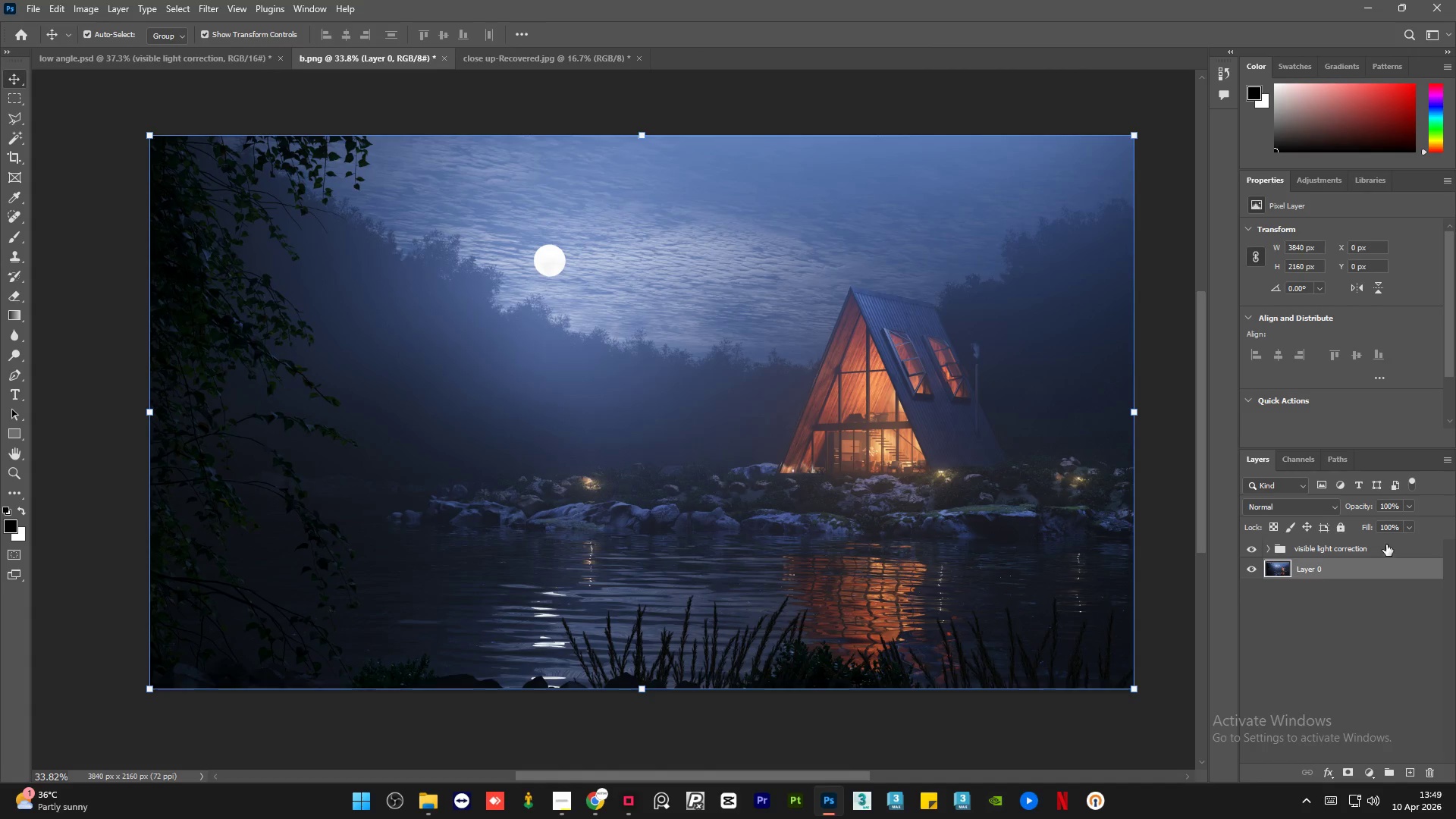 
left_click([1386, 544])
 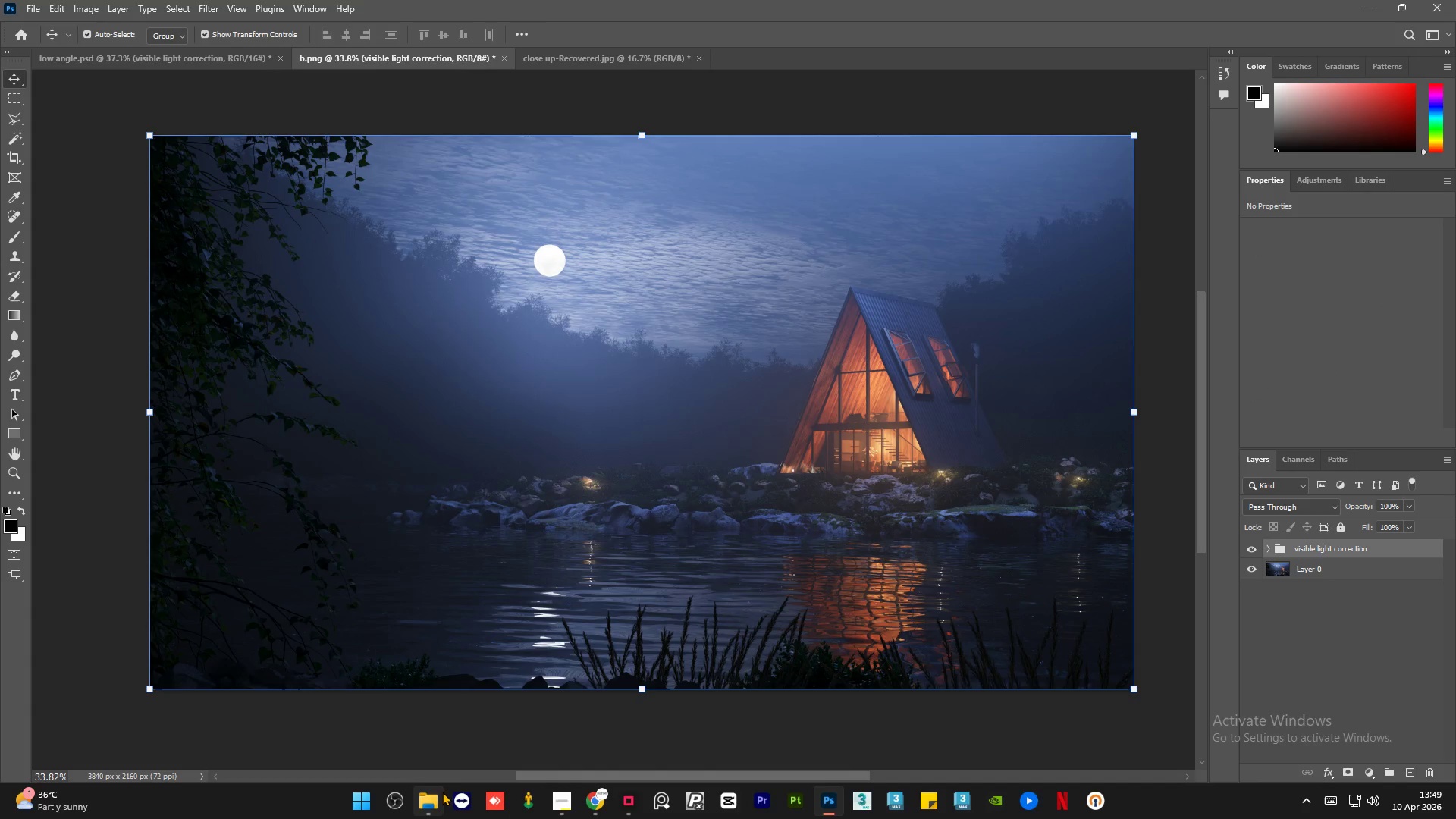 
left_click([439, 797])
 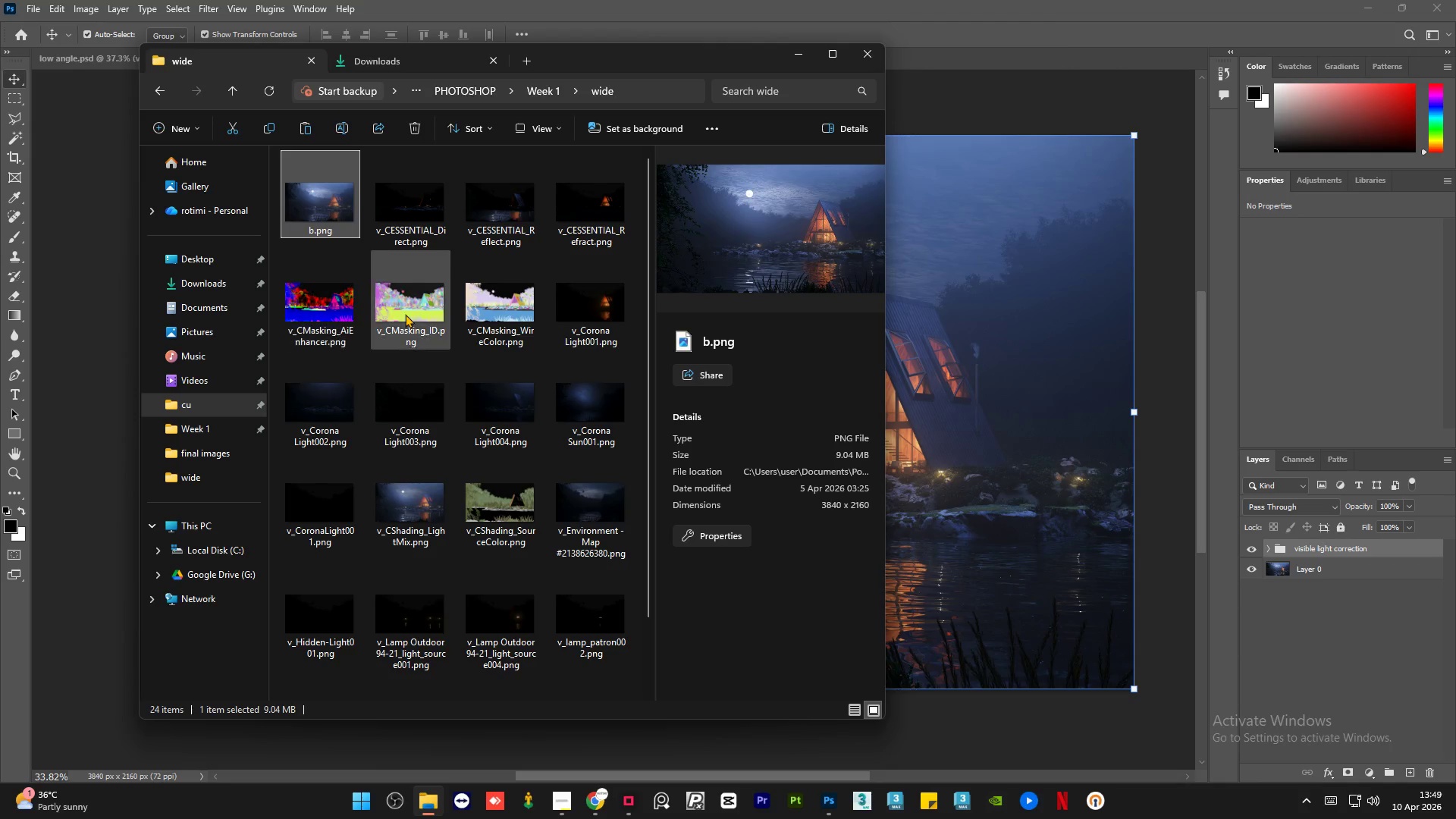 
left_click([418, 320])
 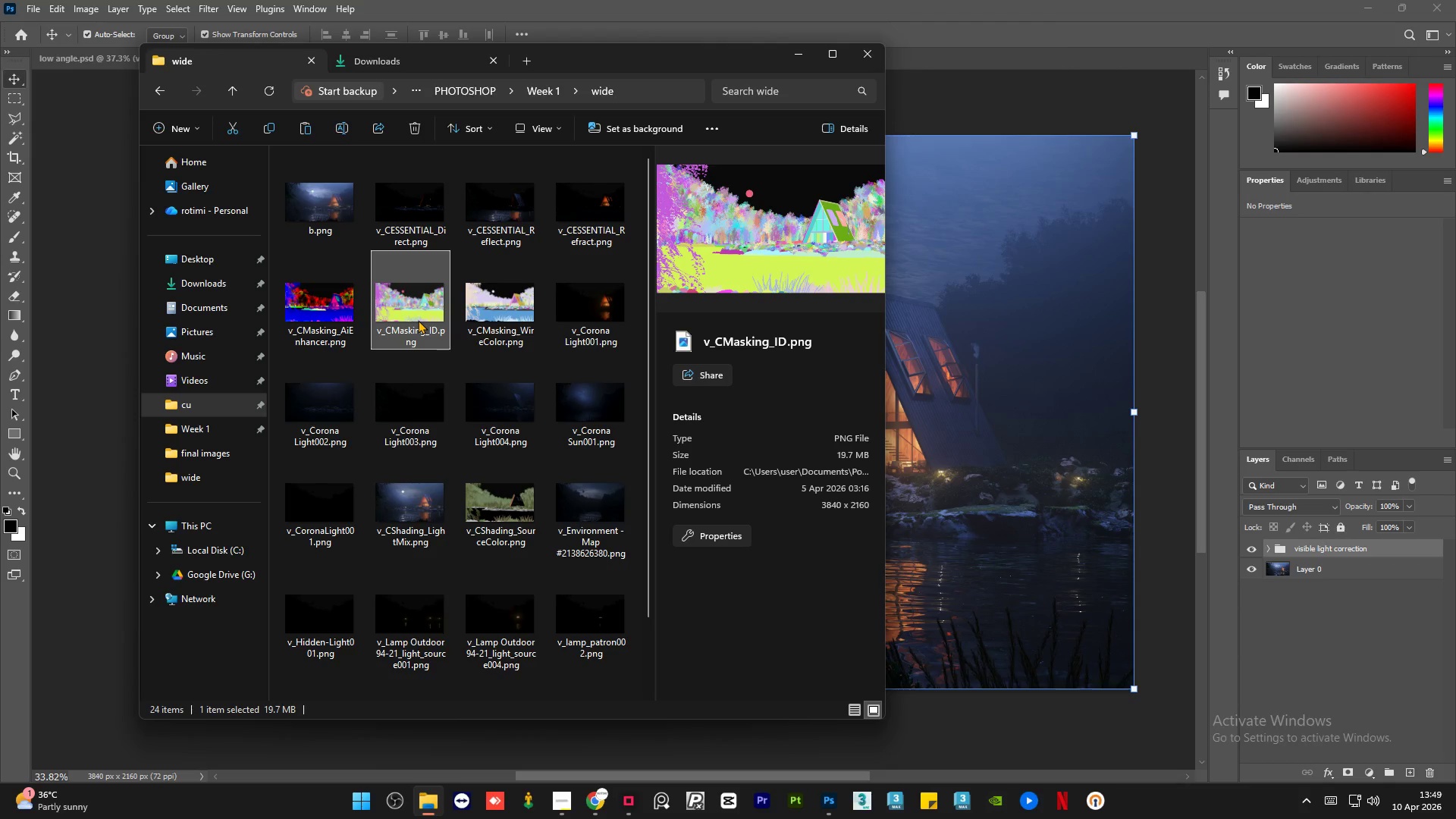 
double_click([418, 320])
 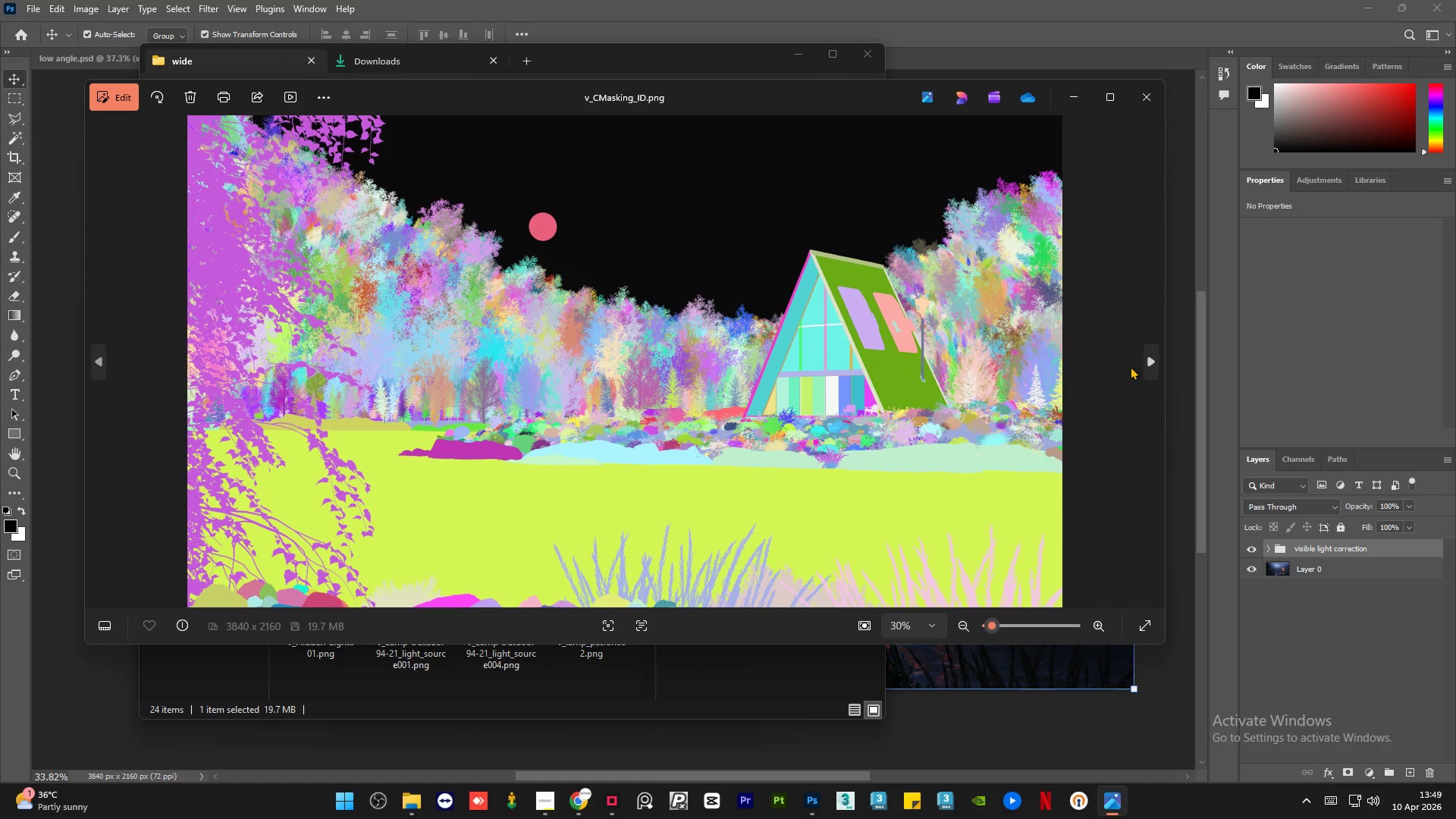 
left_click([1142, 366])
 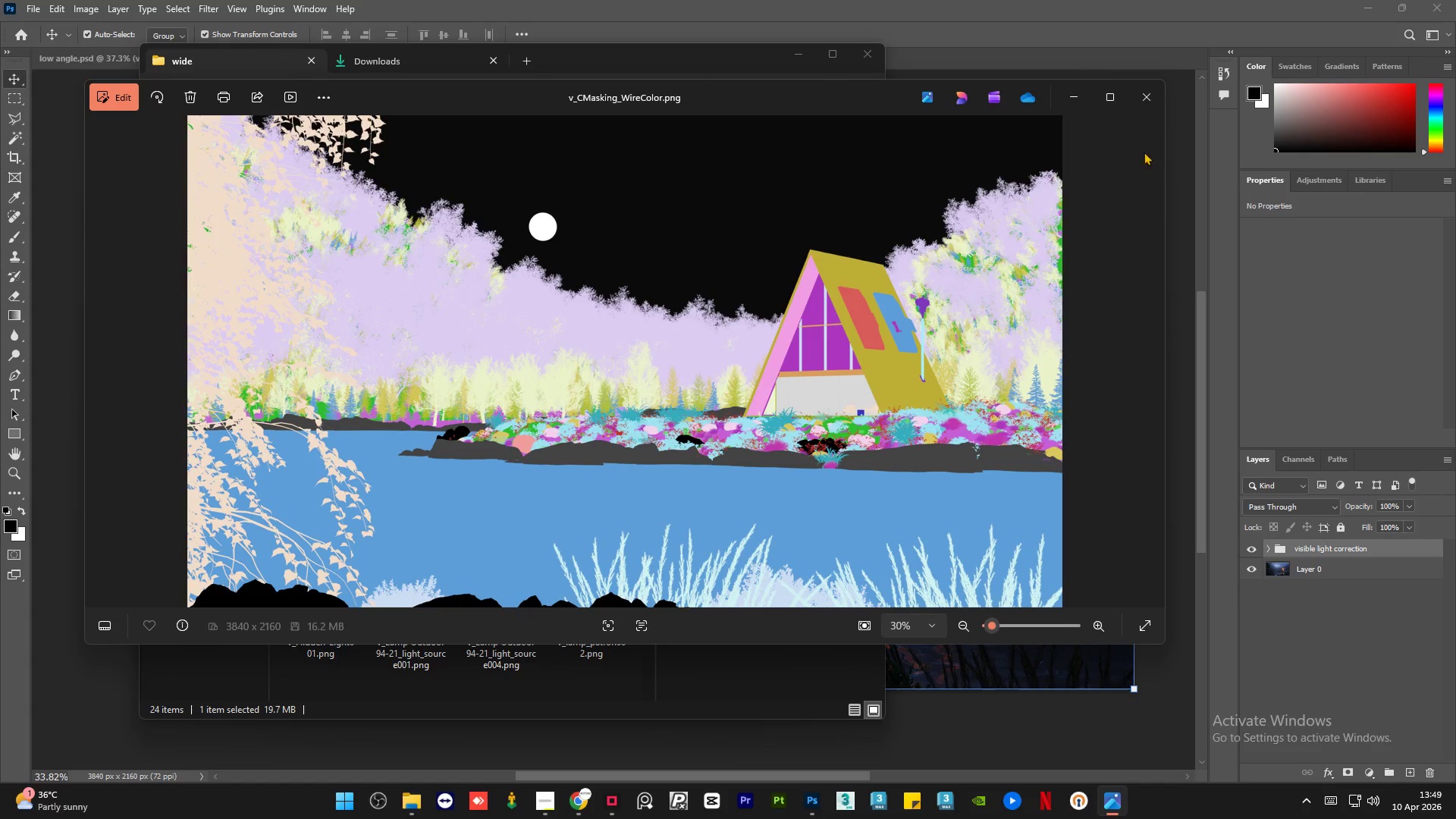 
left_click([1158, 99])
 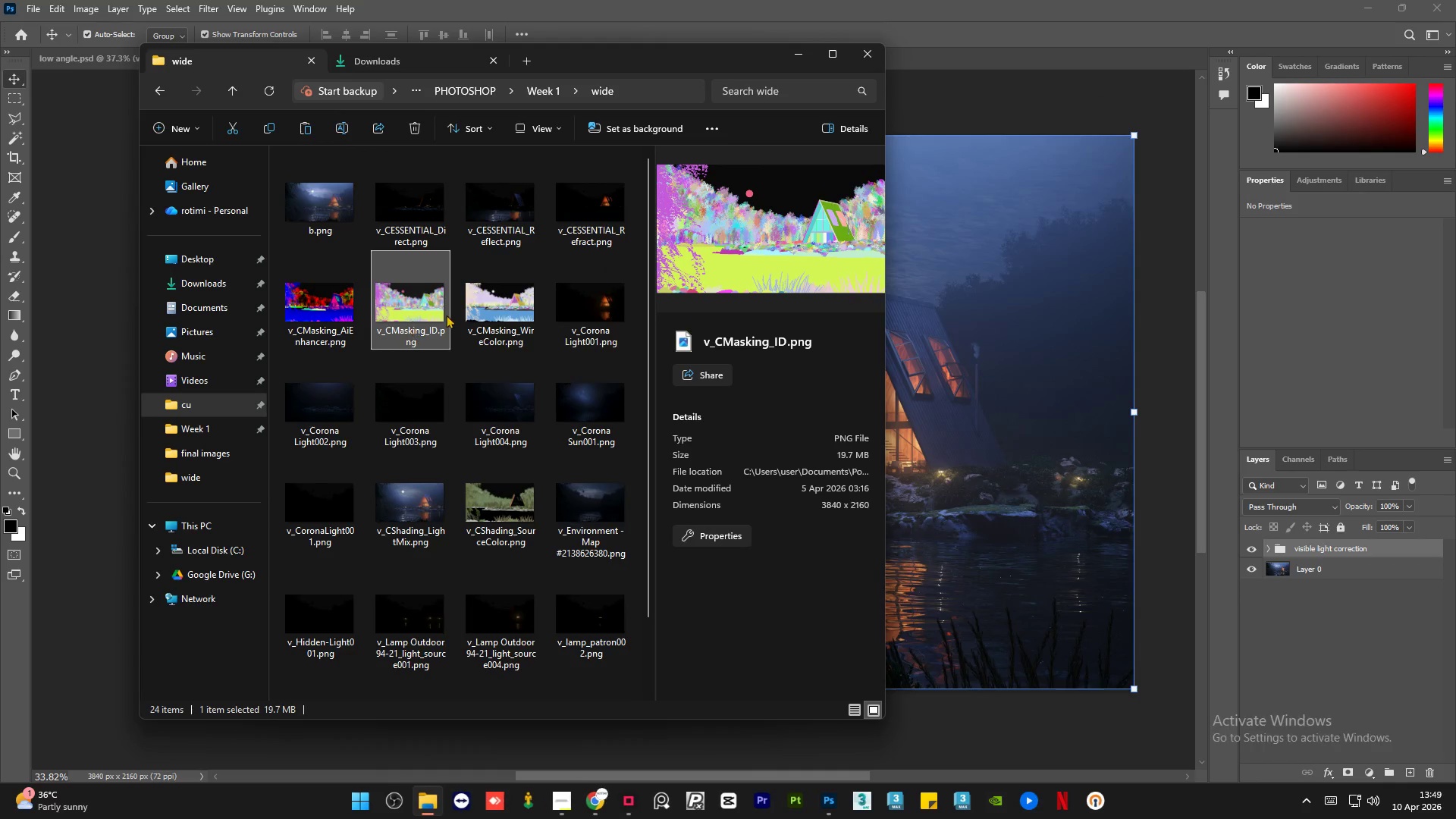 
left_click([493, 303])
 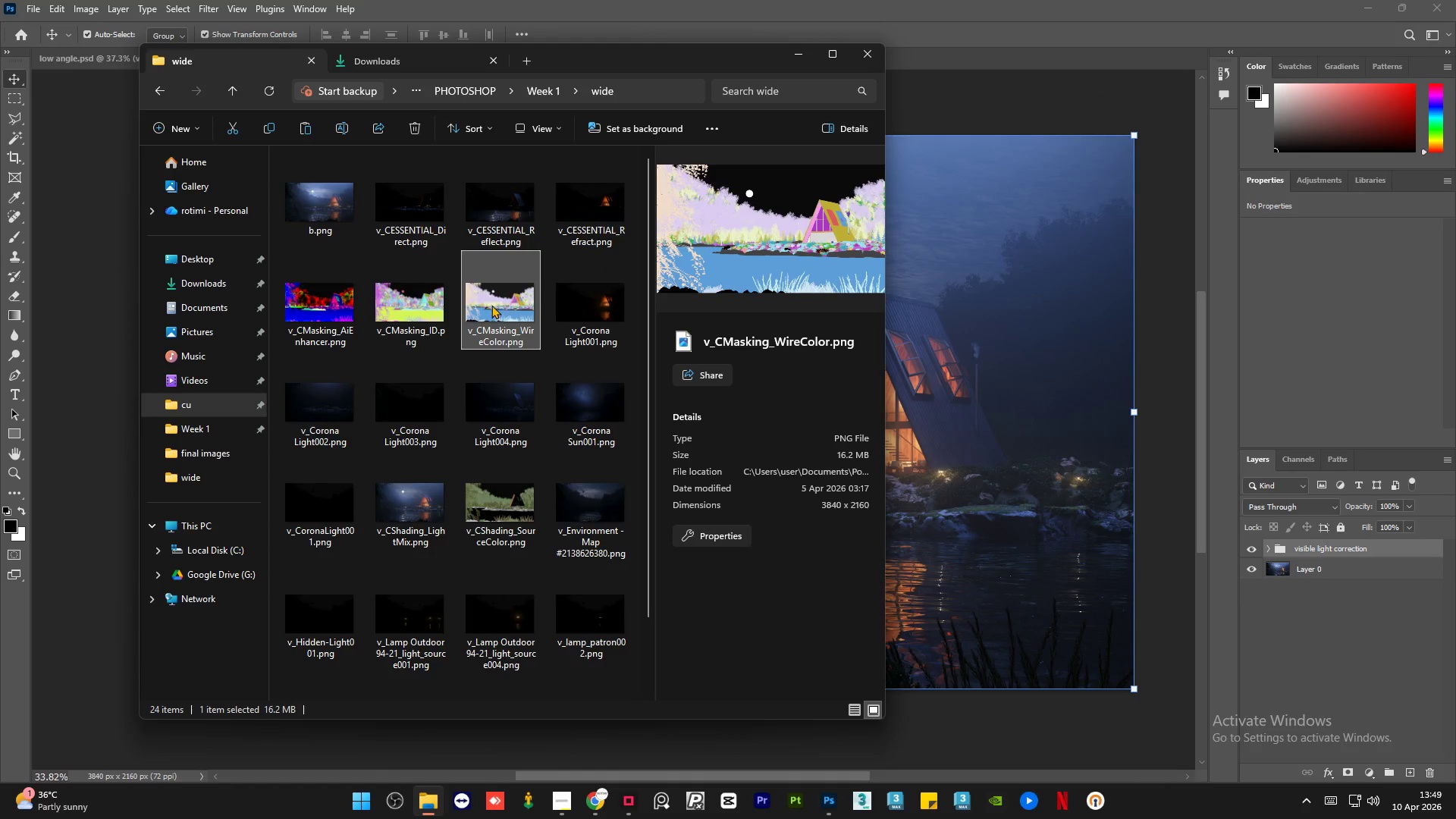 
left_click_drag(start_coordinate=[491, 305], to_coordinate=[975, 426])
 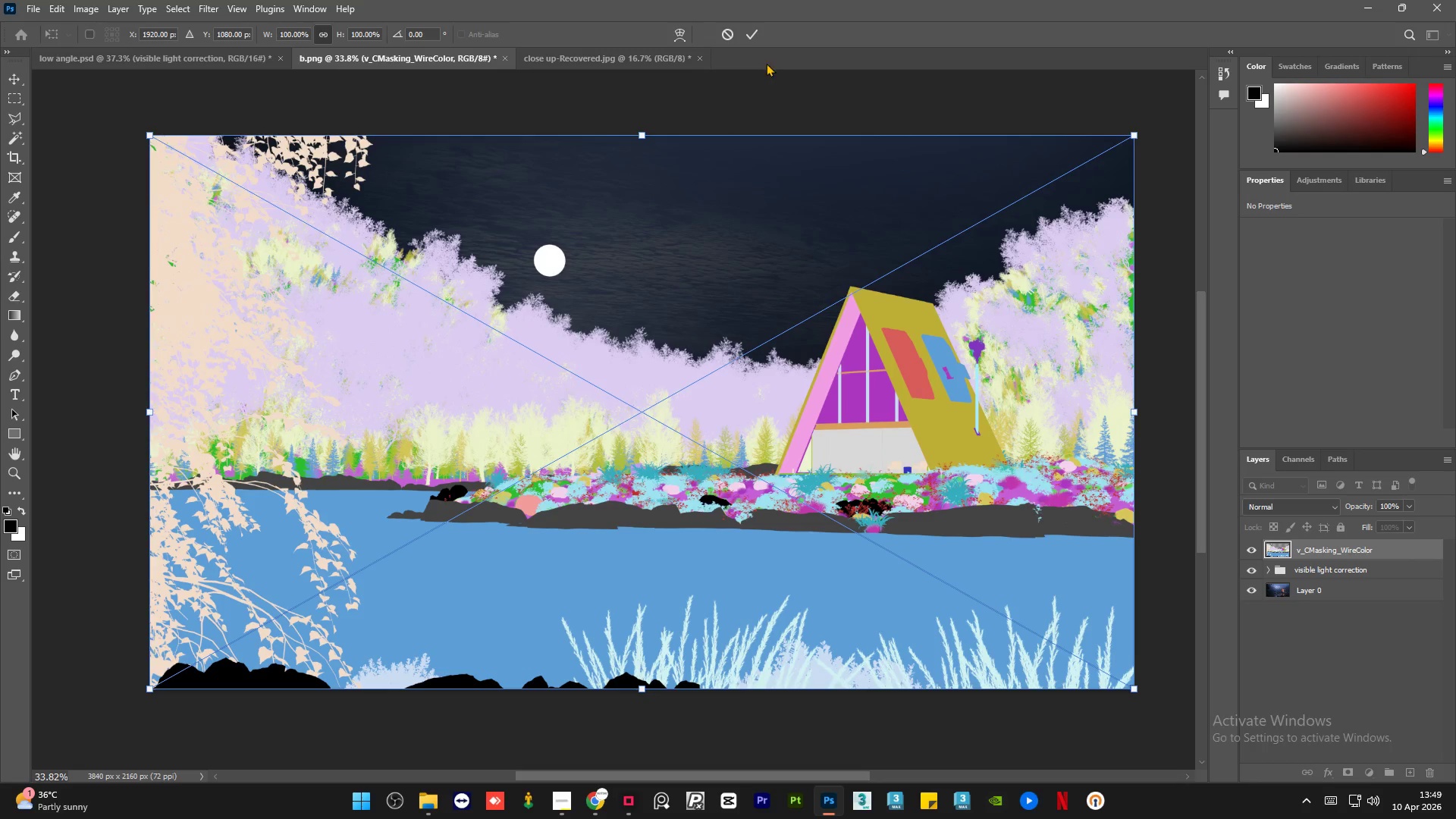 
left_click([754, 36])
 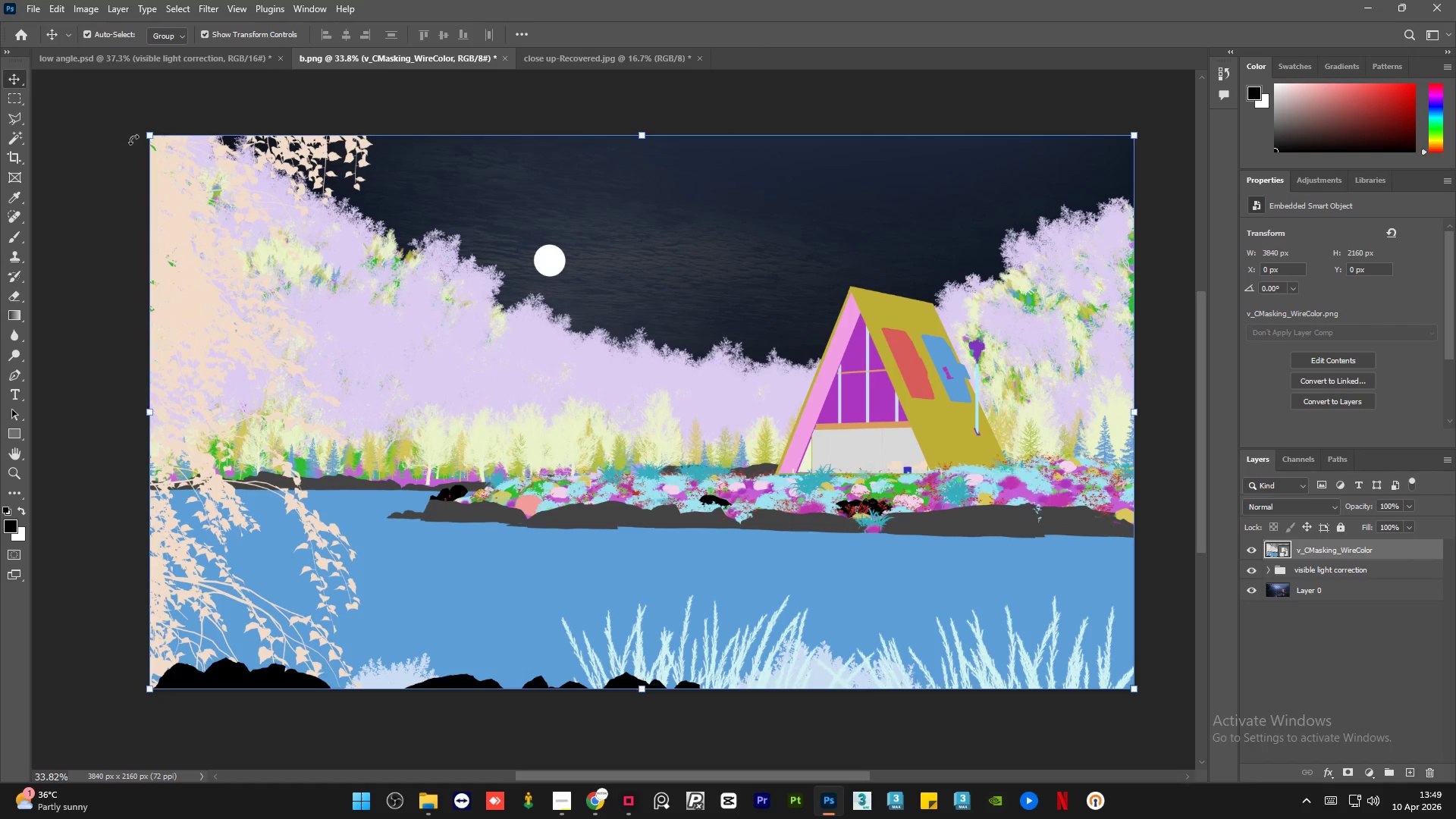 
left_click([110, 114])
 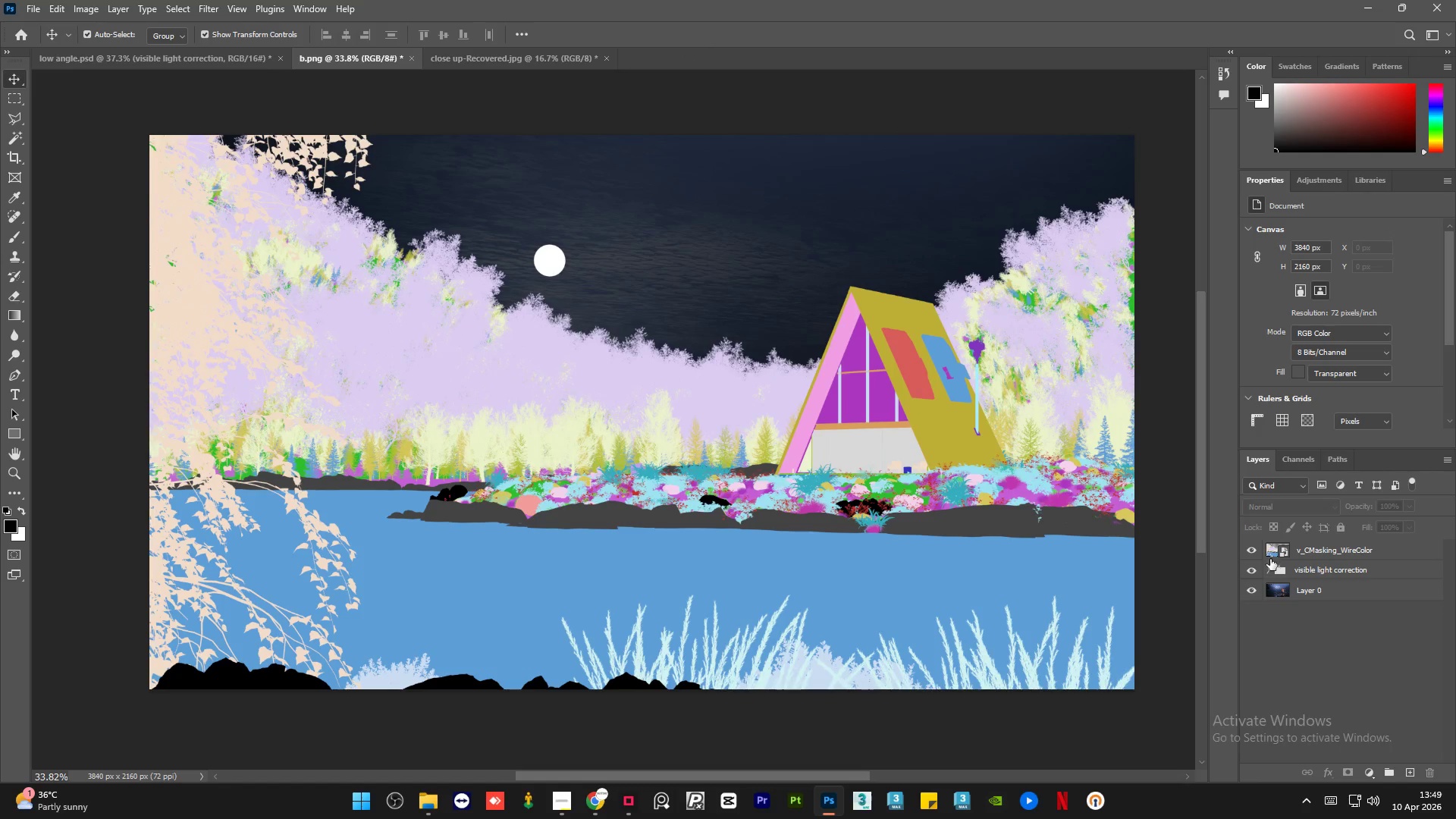 
left_click([1247, 548])
 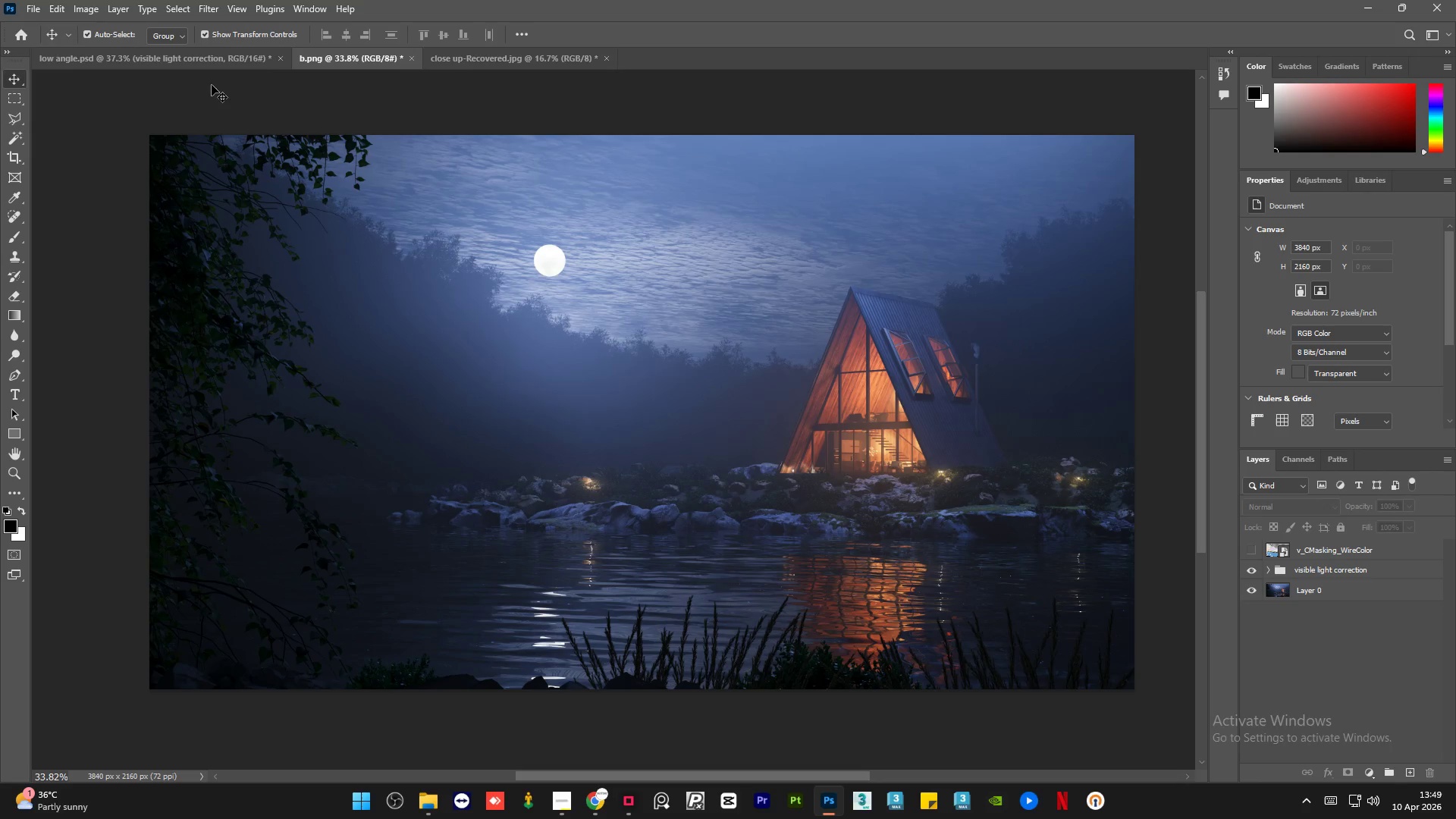 
left_click([202, 59])
 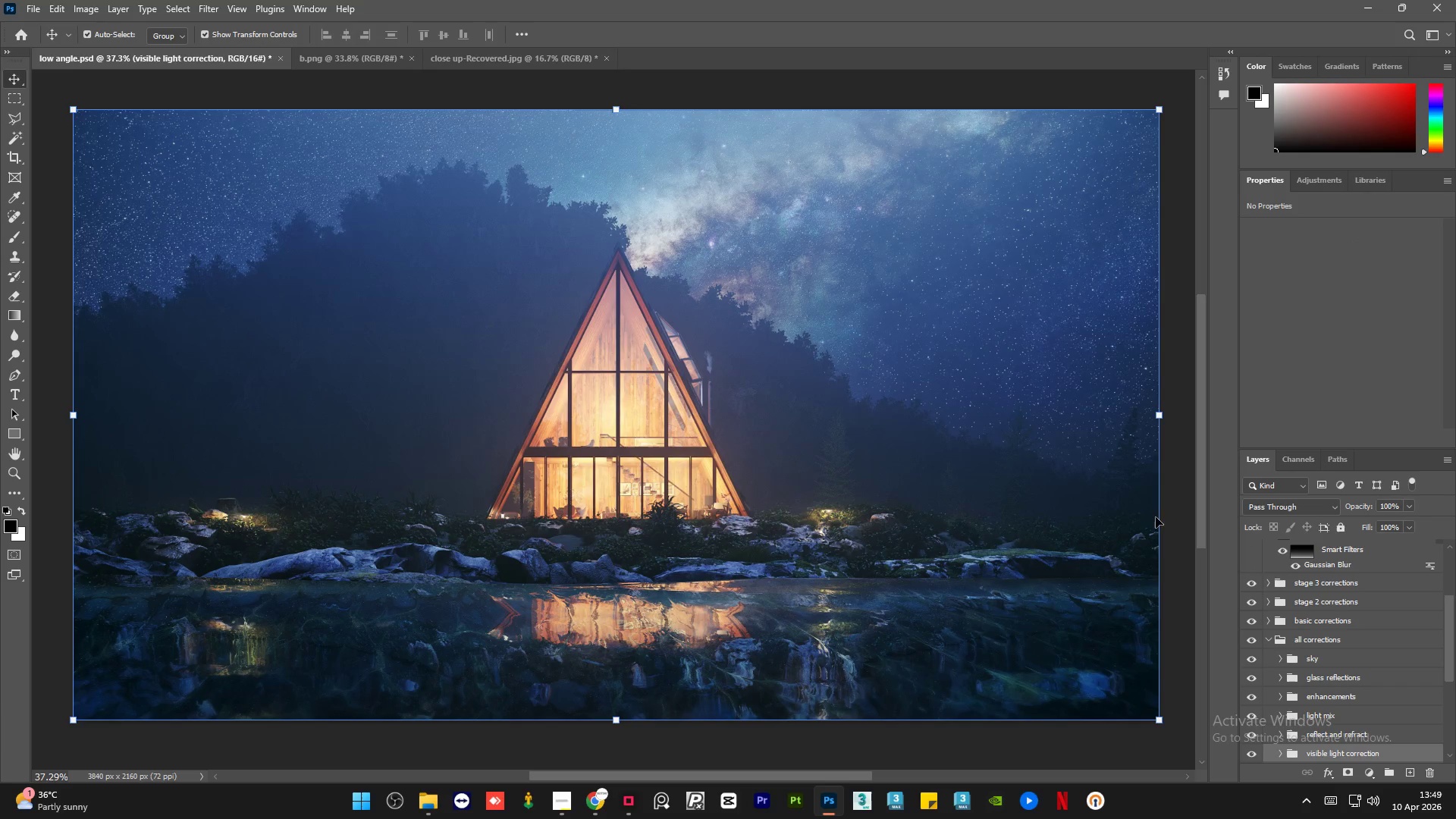 
left_click([1173, 497])
 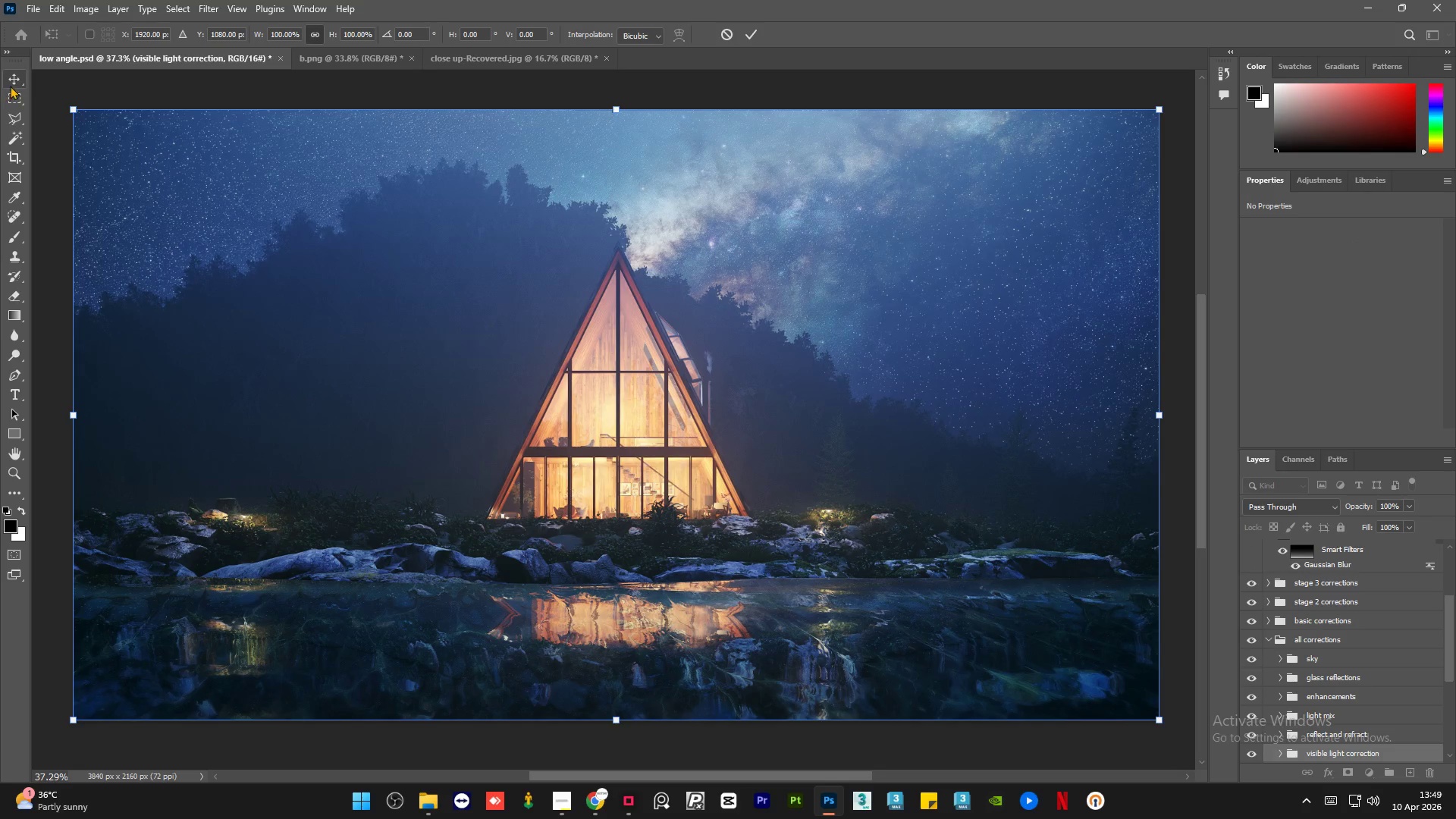 
left_click([11, 81])
 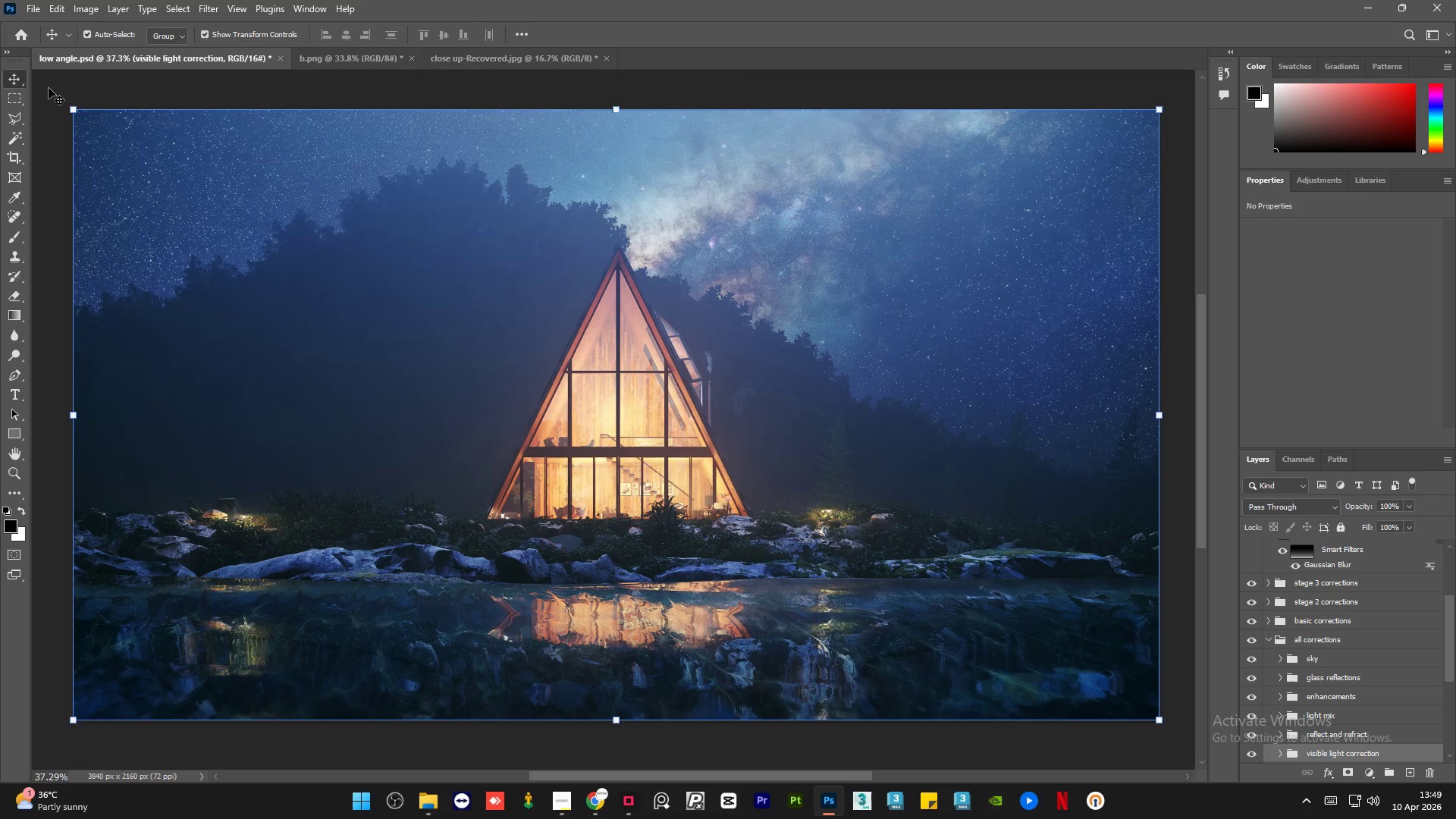 
left_click([49, 87])
 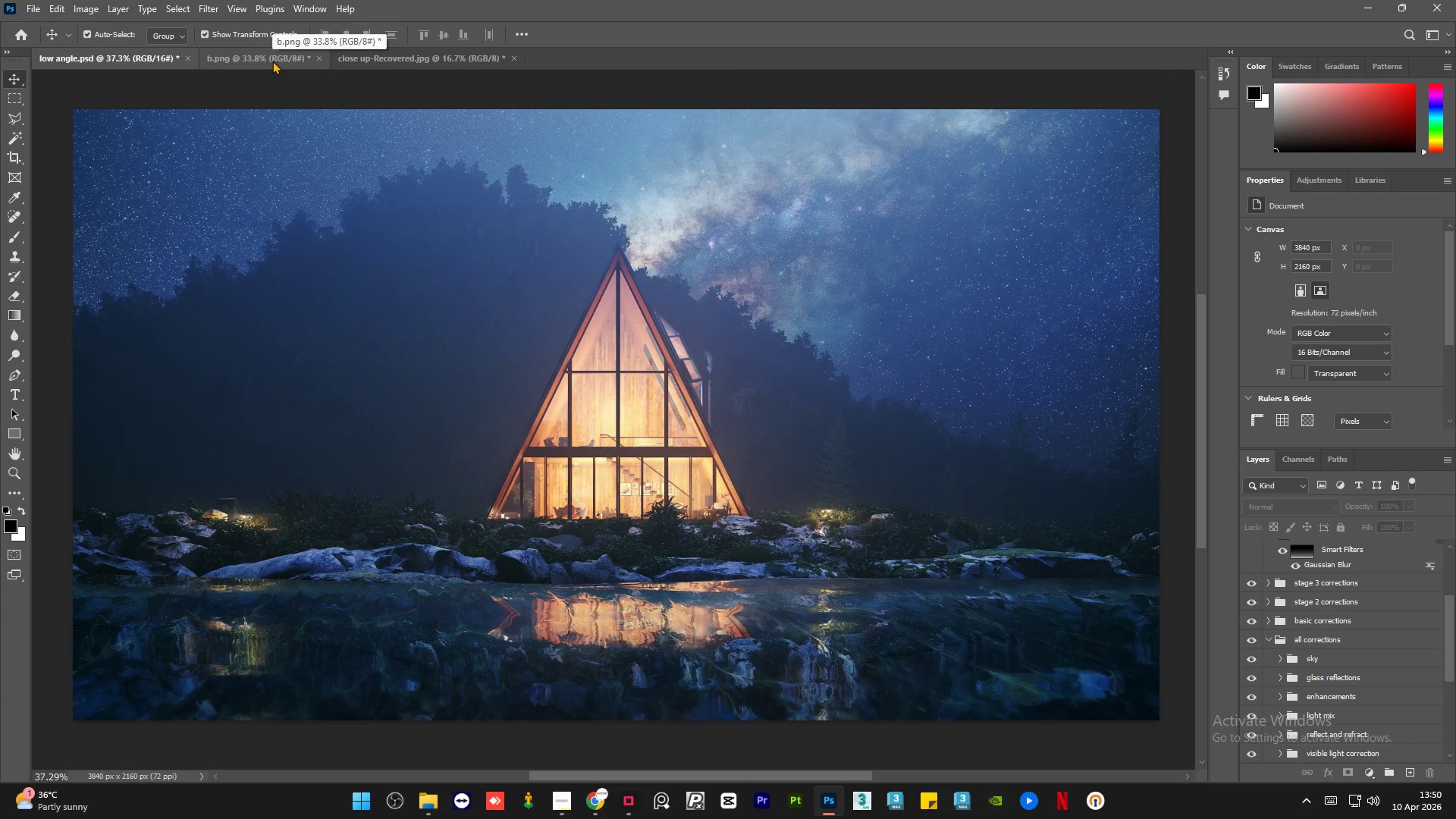 
wait(52.52)
 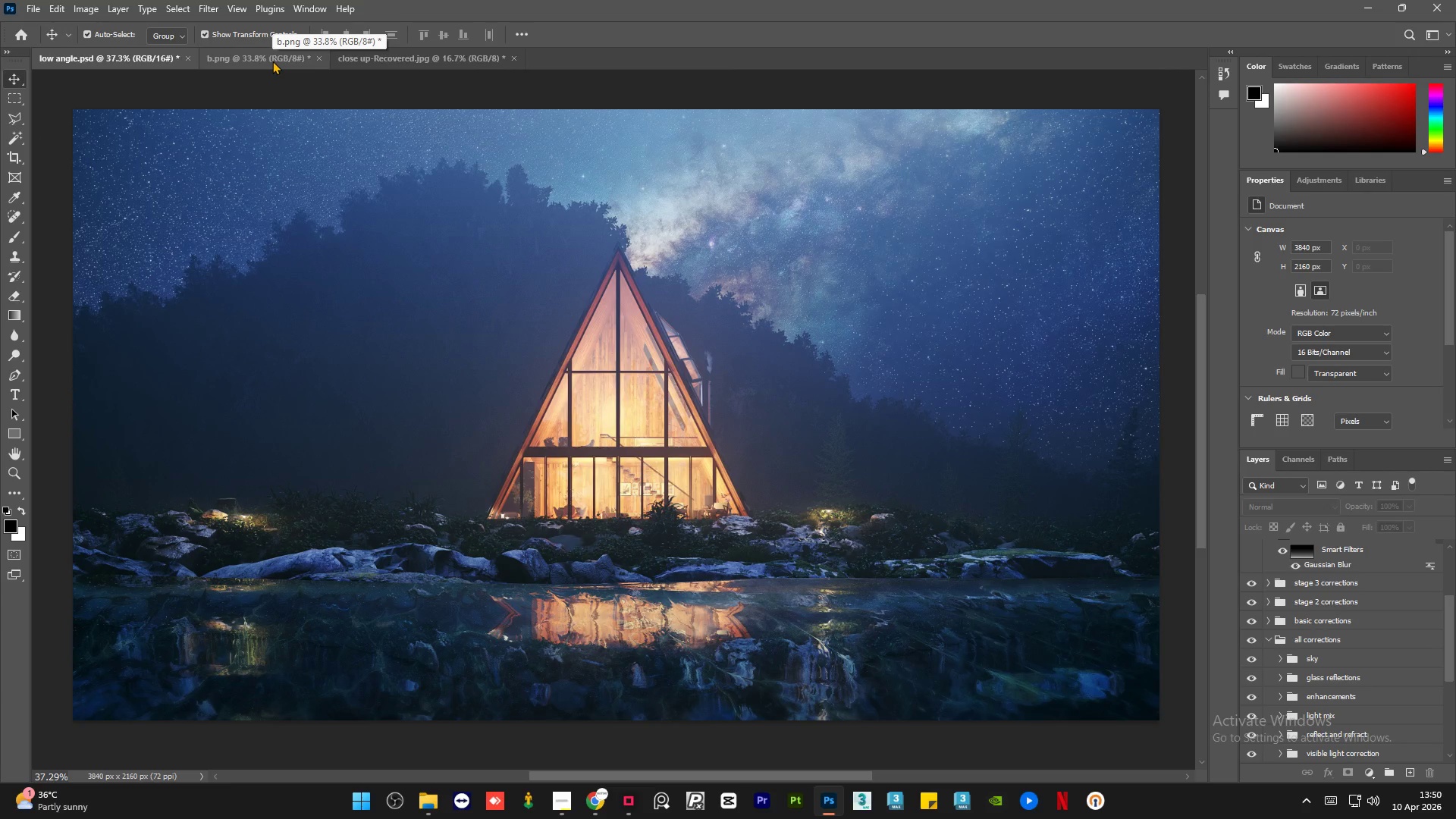 
left_click([272, 61])
 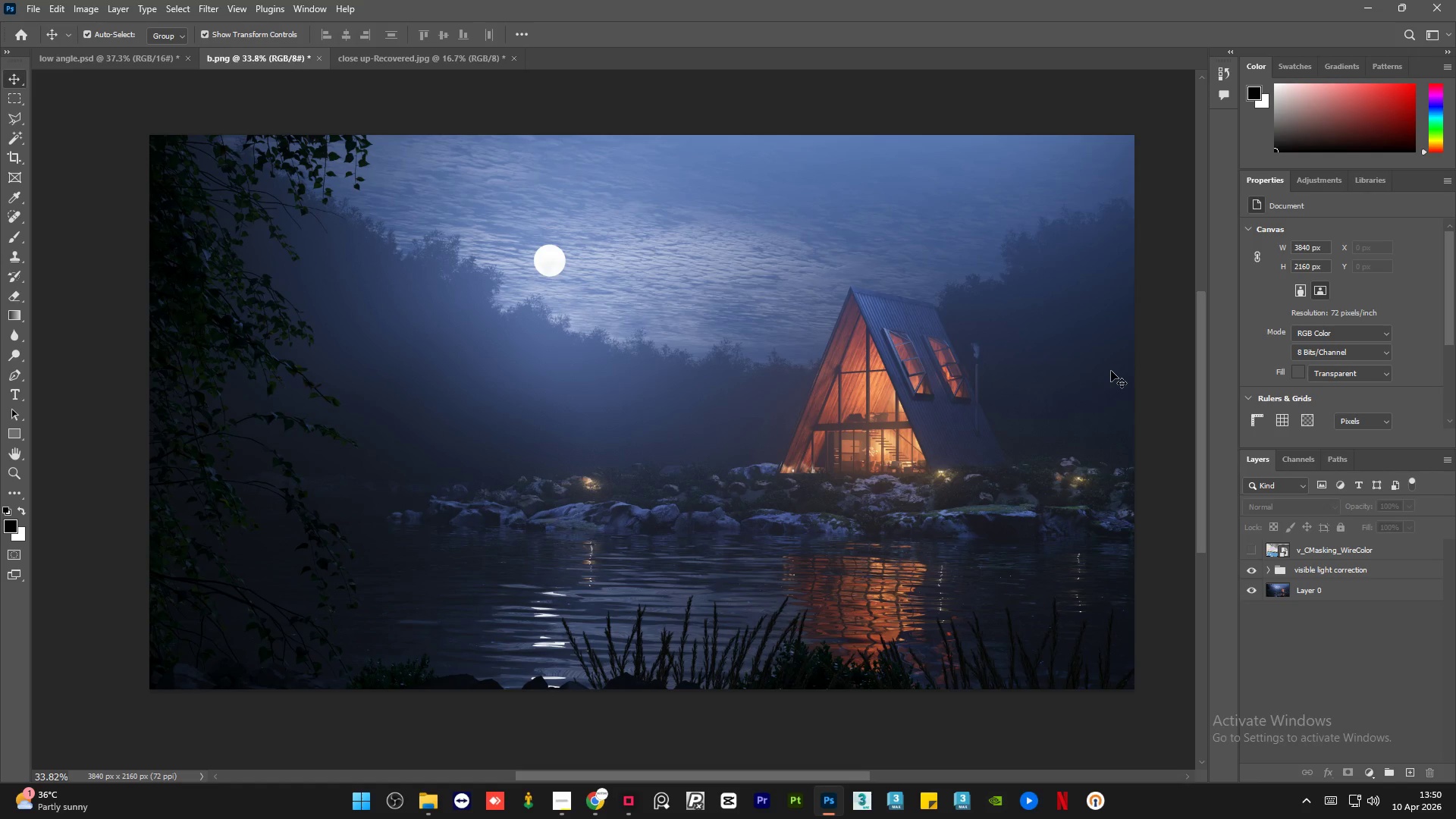 
hold_key(key=AltLeft, duration=1.06)
scroll: coordinate [1139, 360], scroll_direction: up, amount: 1.0
 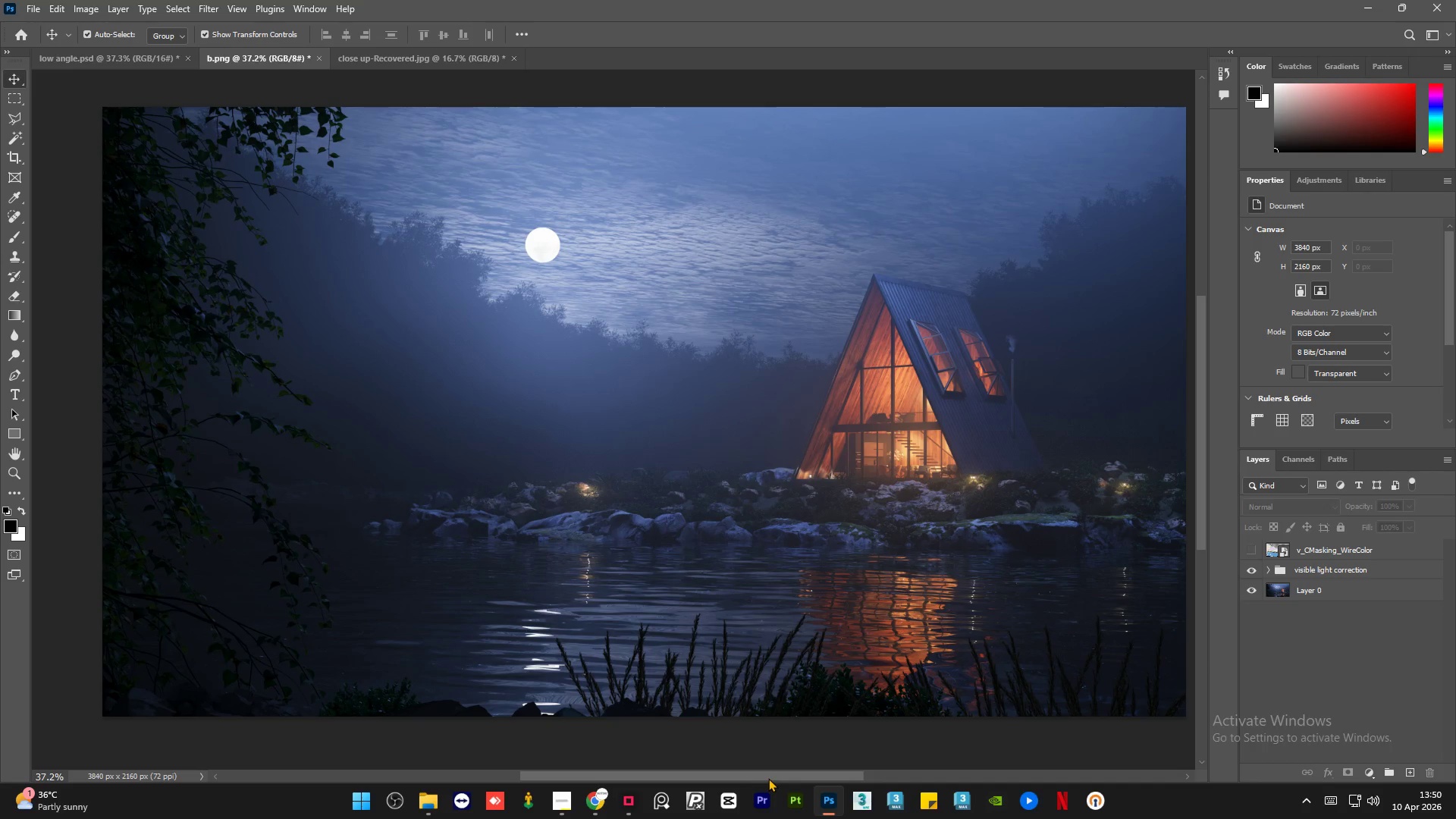 
left_click_drag(start_coordinate=[772, 777], to_coordinate=[777, 776])
 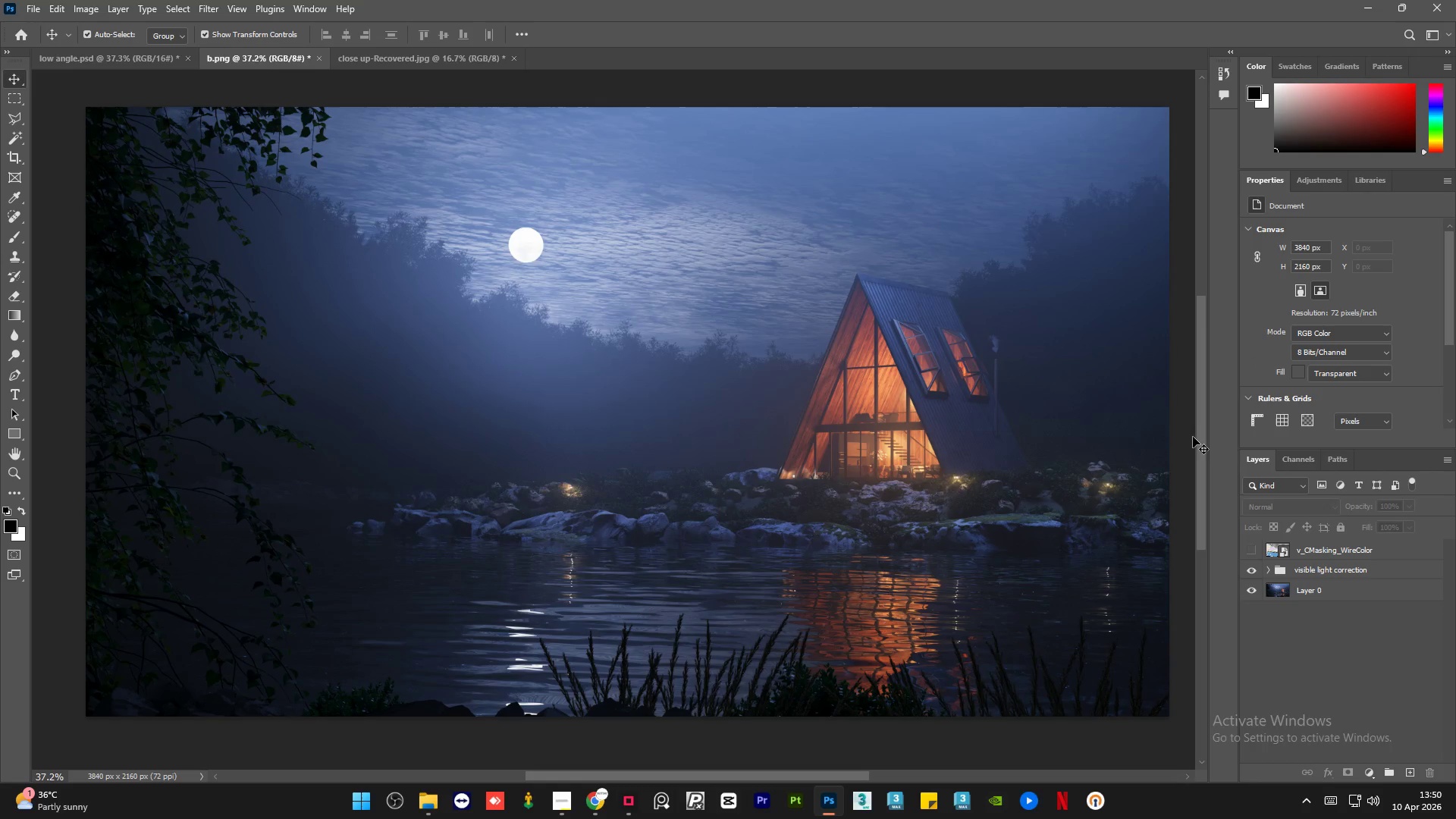 
left_click_drag(start_coordinate=[1200, 435], to_coordinate=[1201, 427])
 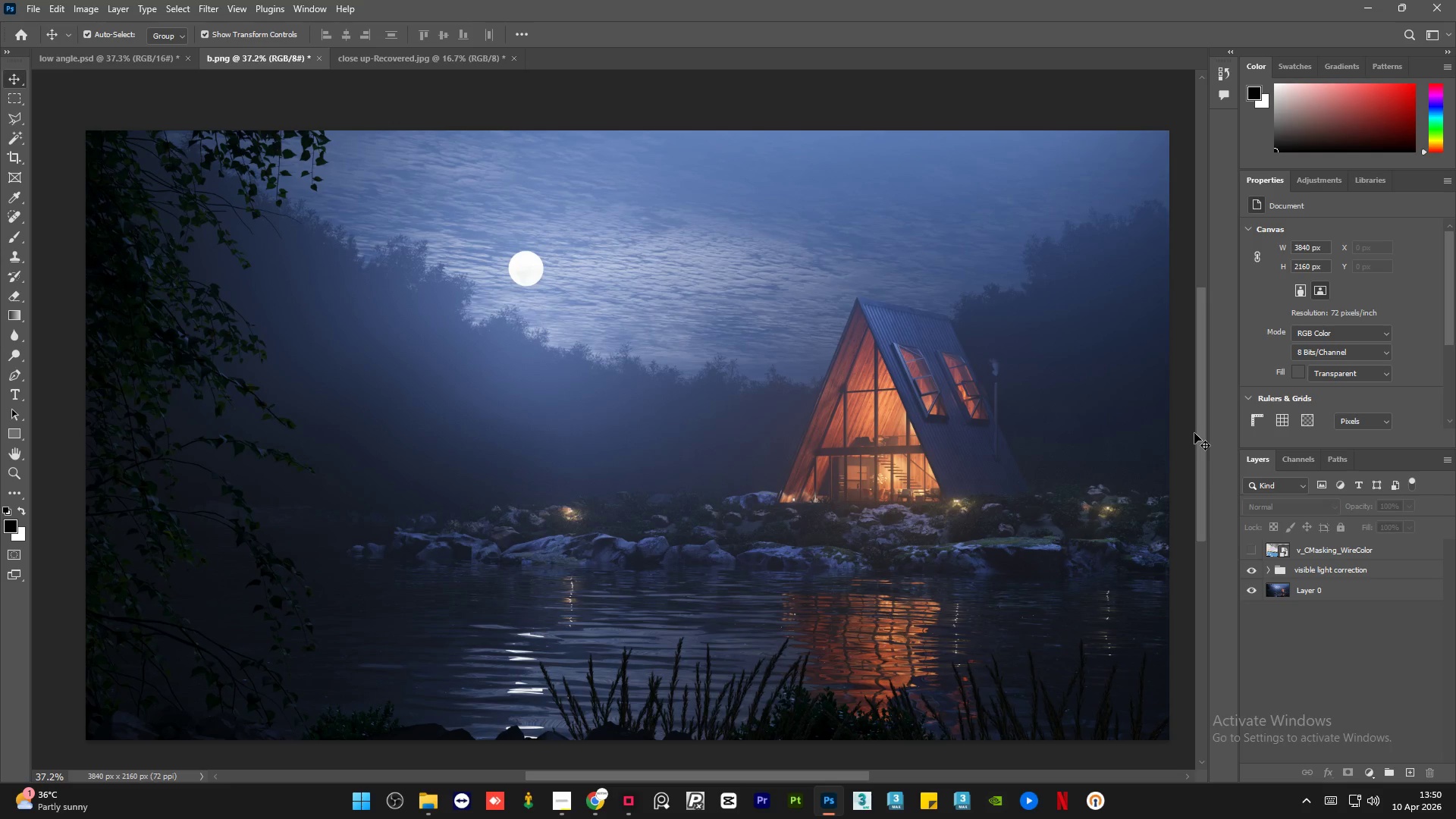 
left_click_drag(start_coordinate=[1200, 426], to_coordinate=[1202, 432])
 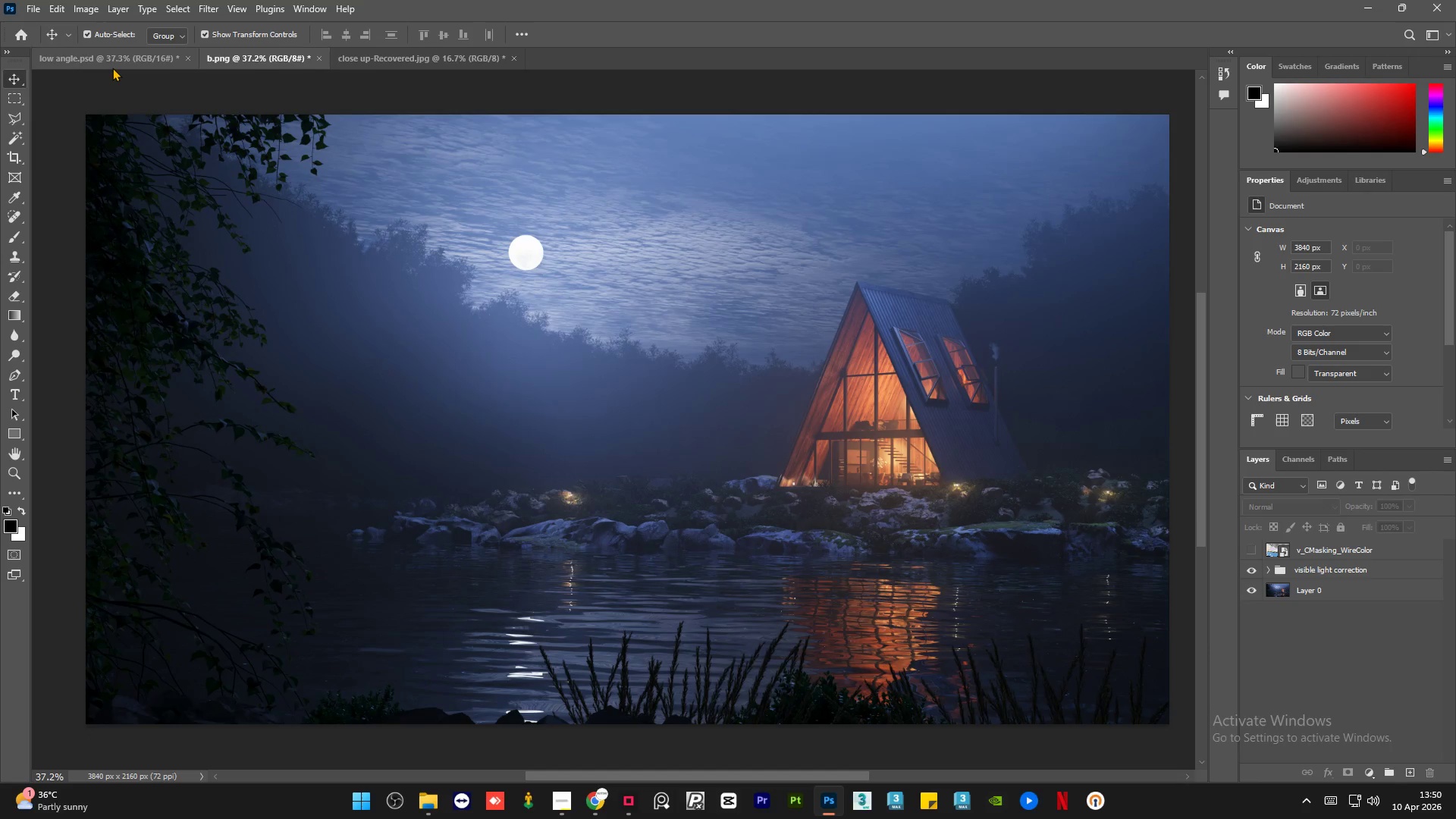 
left_click([112, 67])
 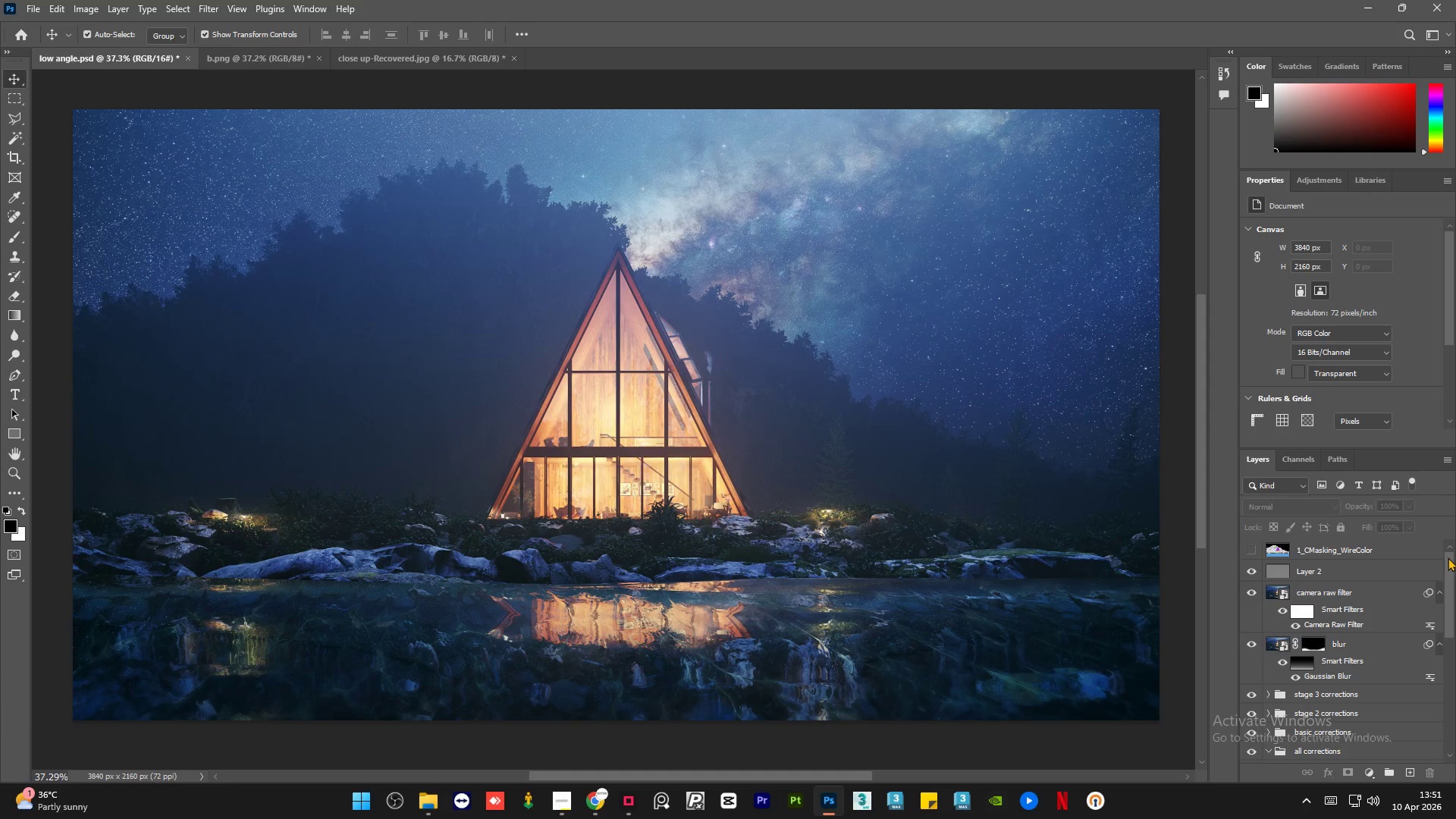 
left_click_drag(start_coordinate=[1453, 571], to_coordinate=[1452, 701])
 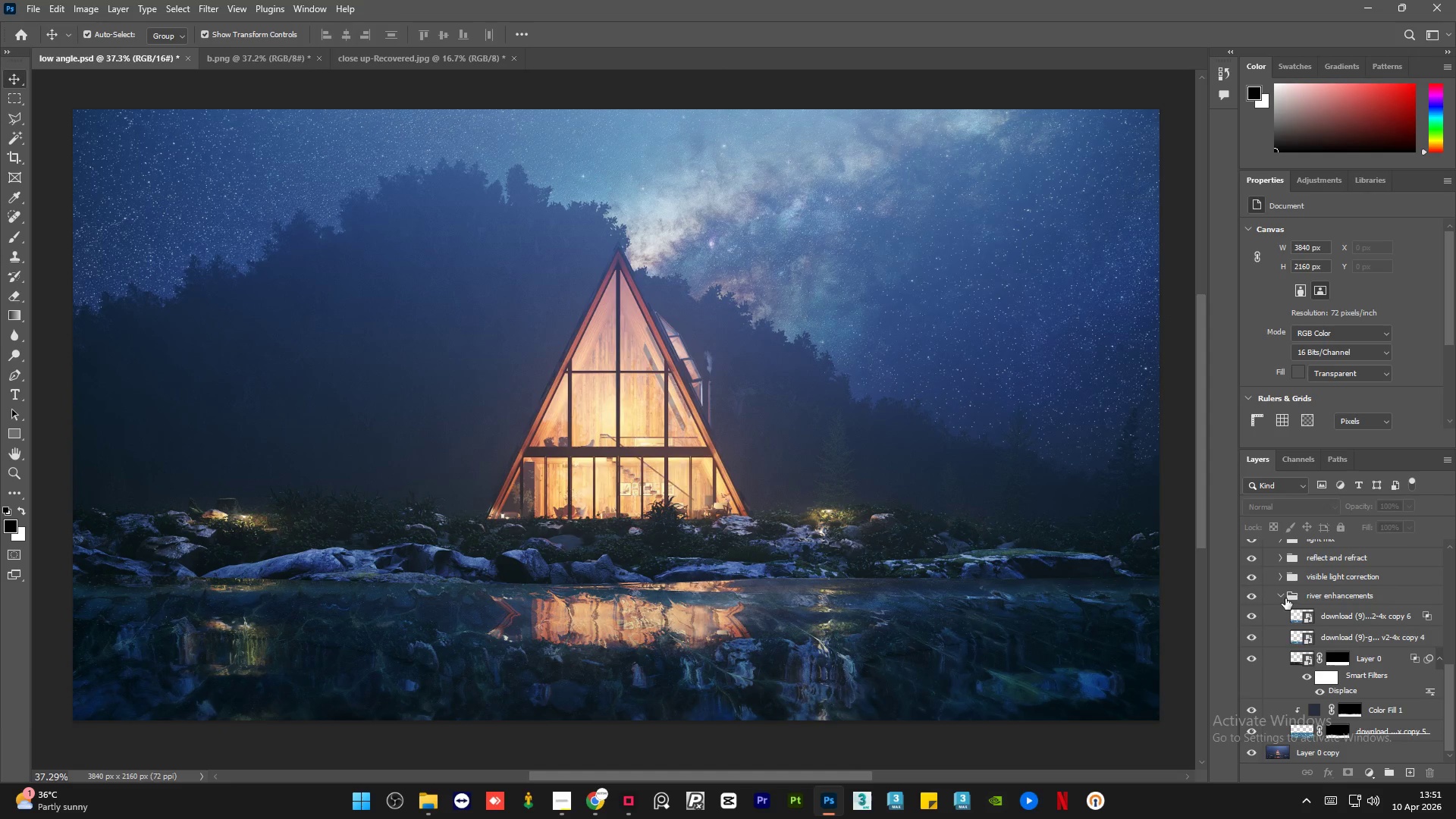 
left_click([1280, 595])
 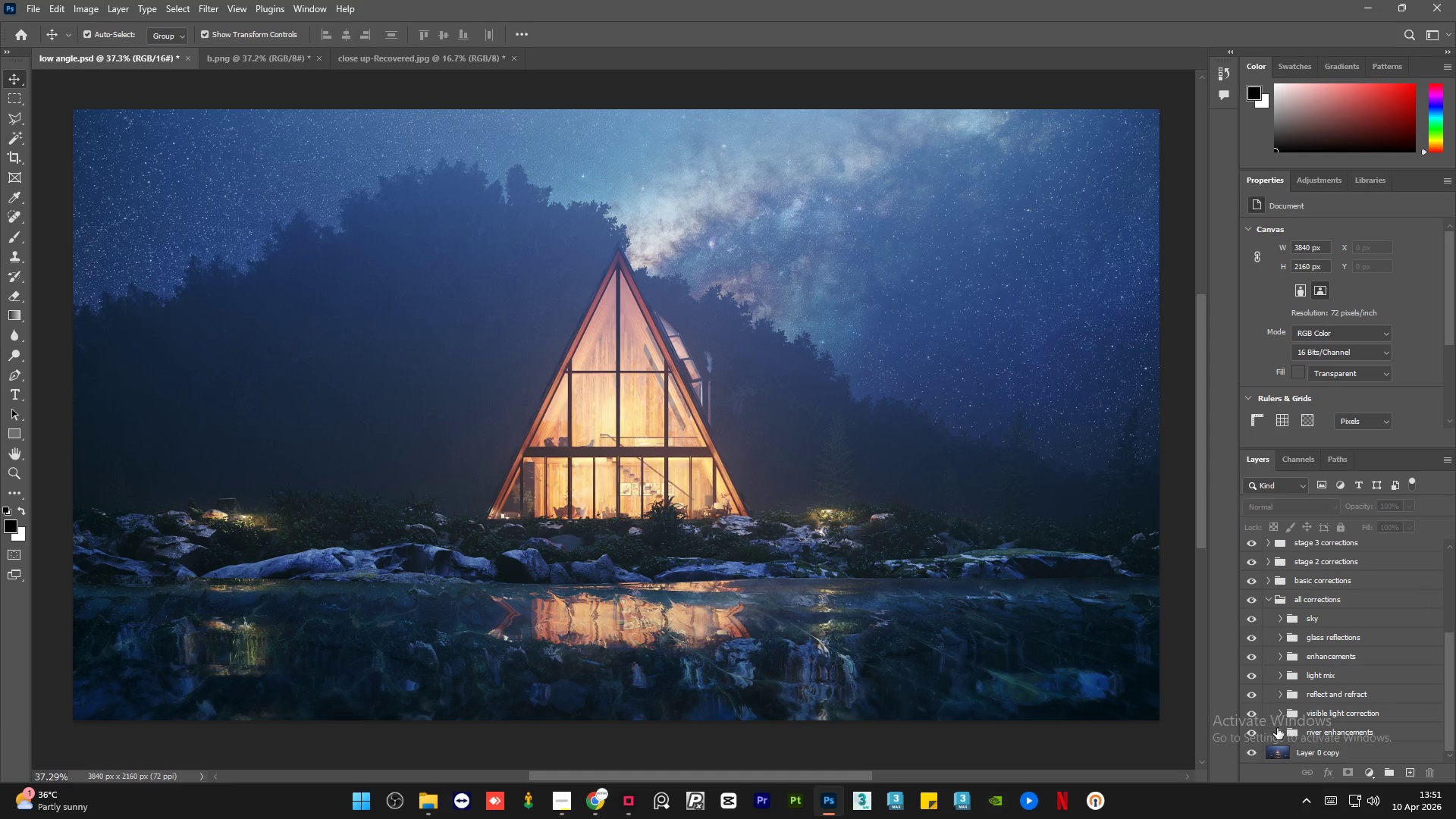 
left_click([1279, 730])
 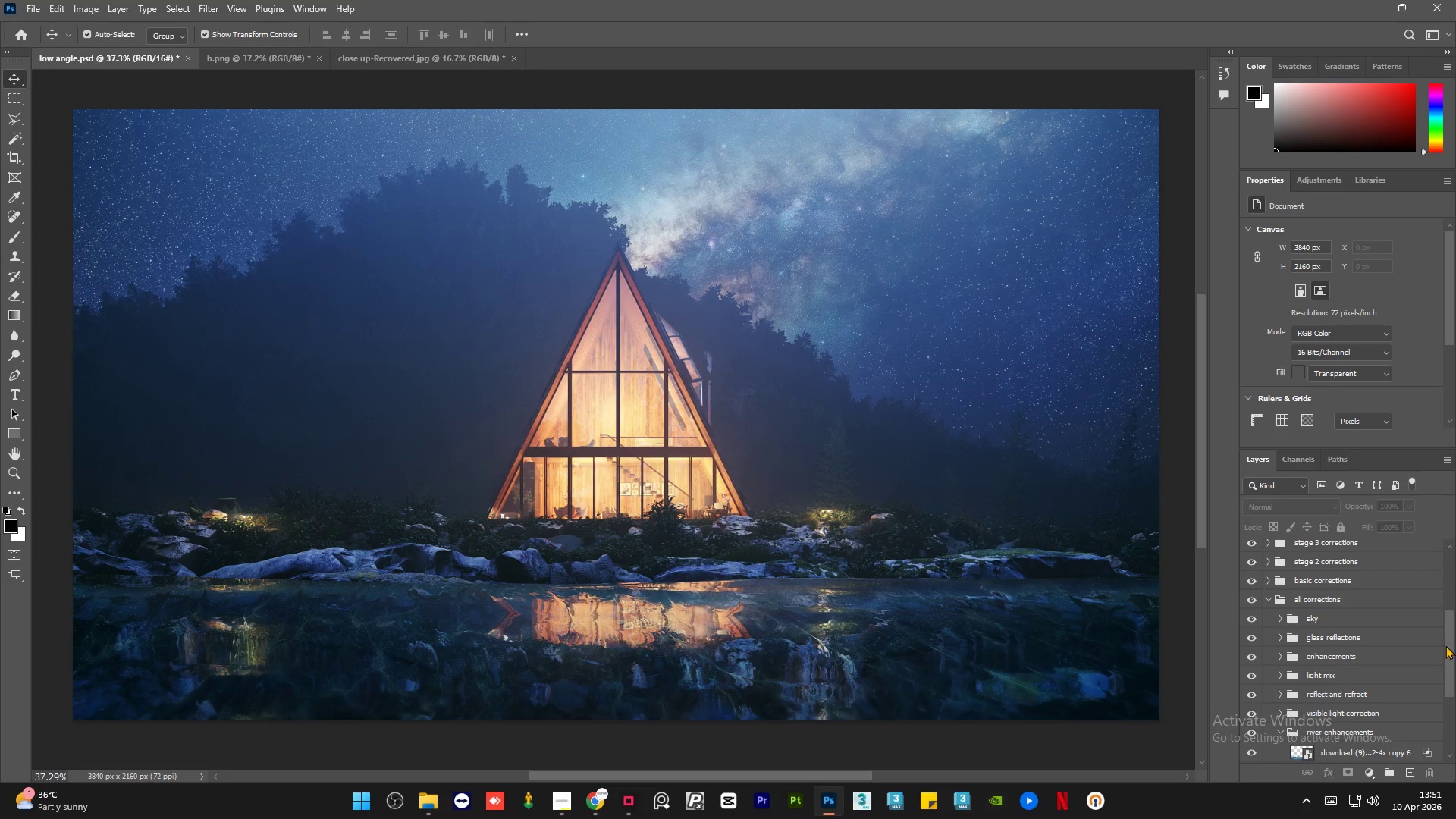 
left_click_drag(start_coordinate=[1450, 642], to_coordinate=[1455, 727])
 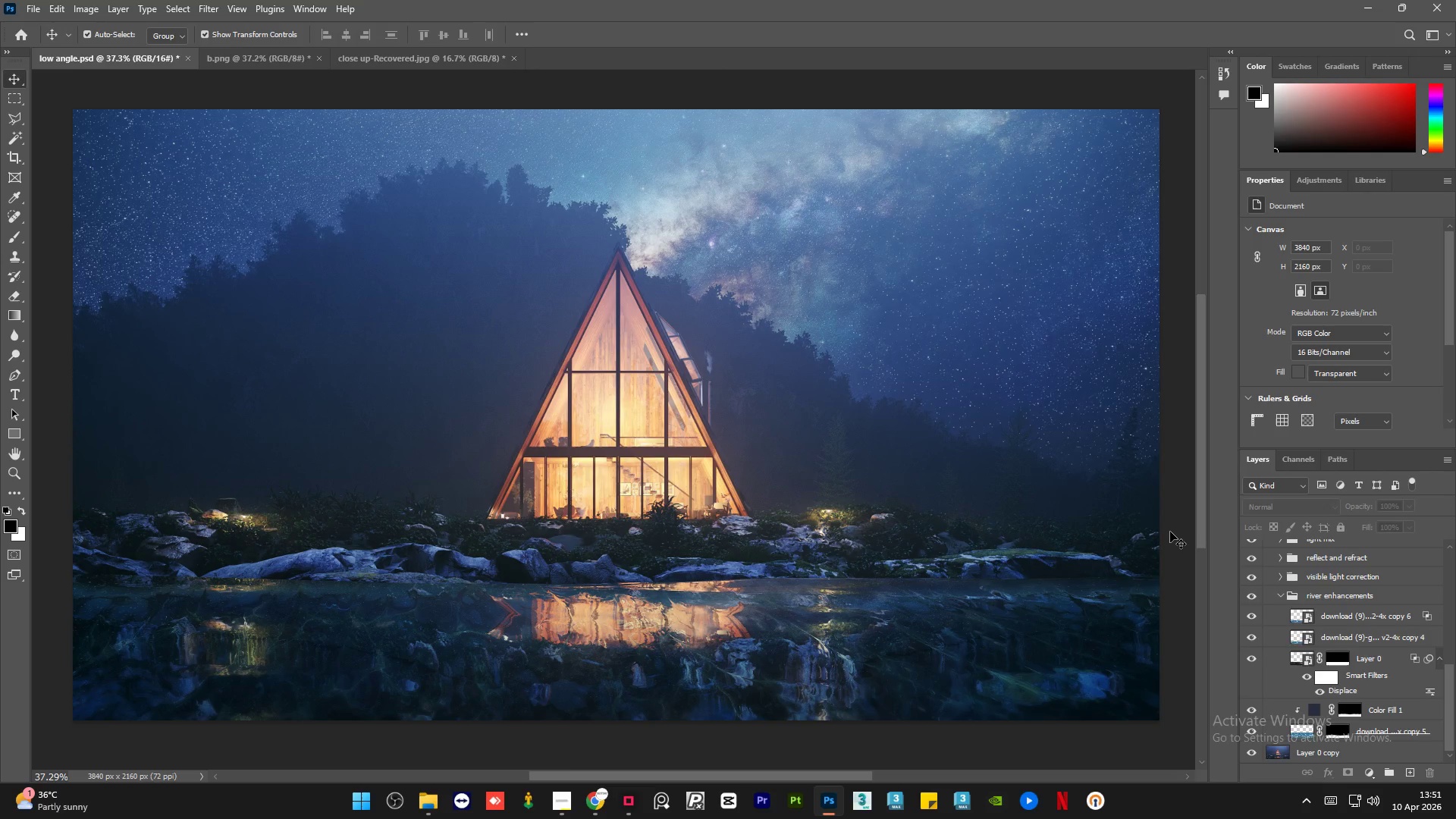 
wait(7.08)
 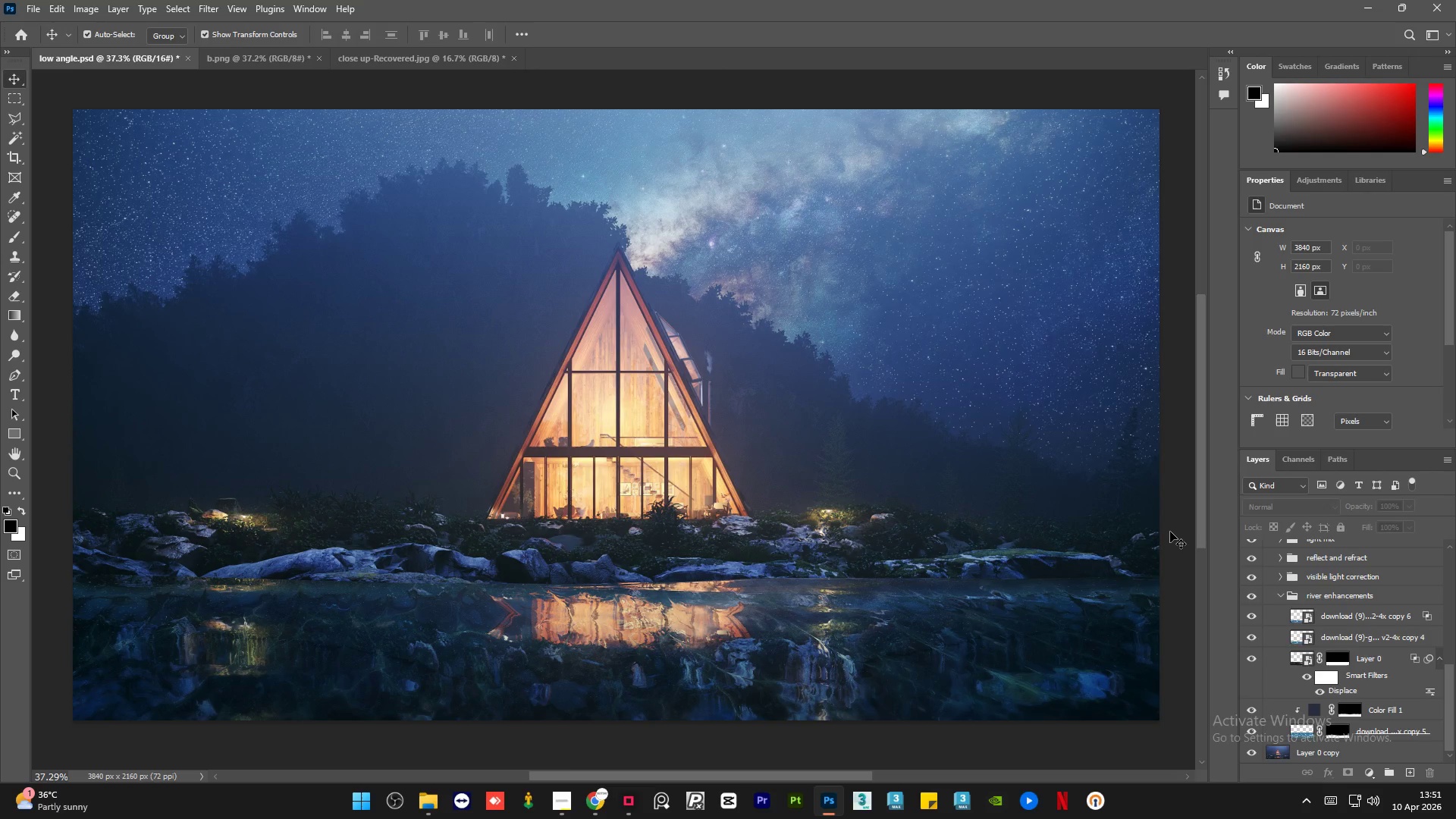 
left_click([1356, 636])
 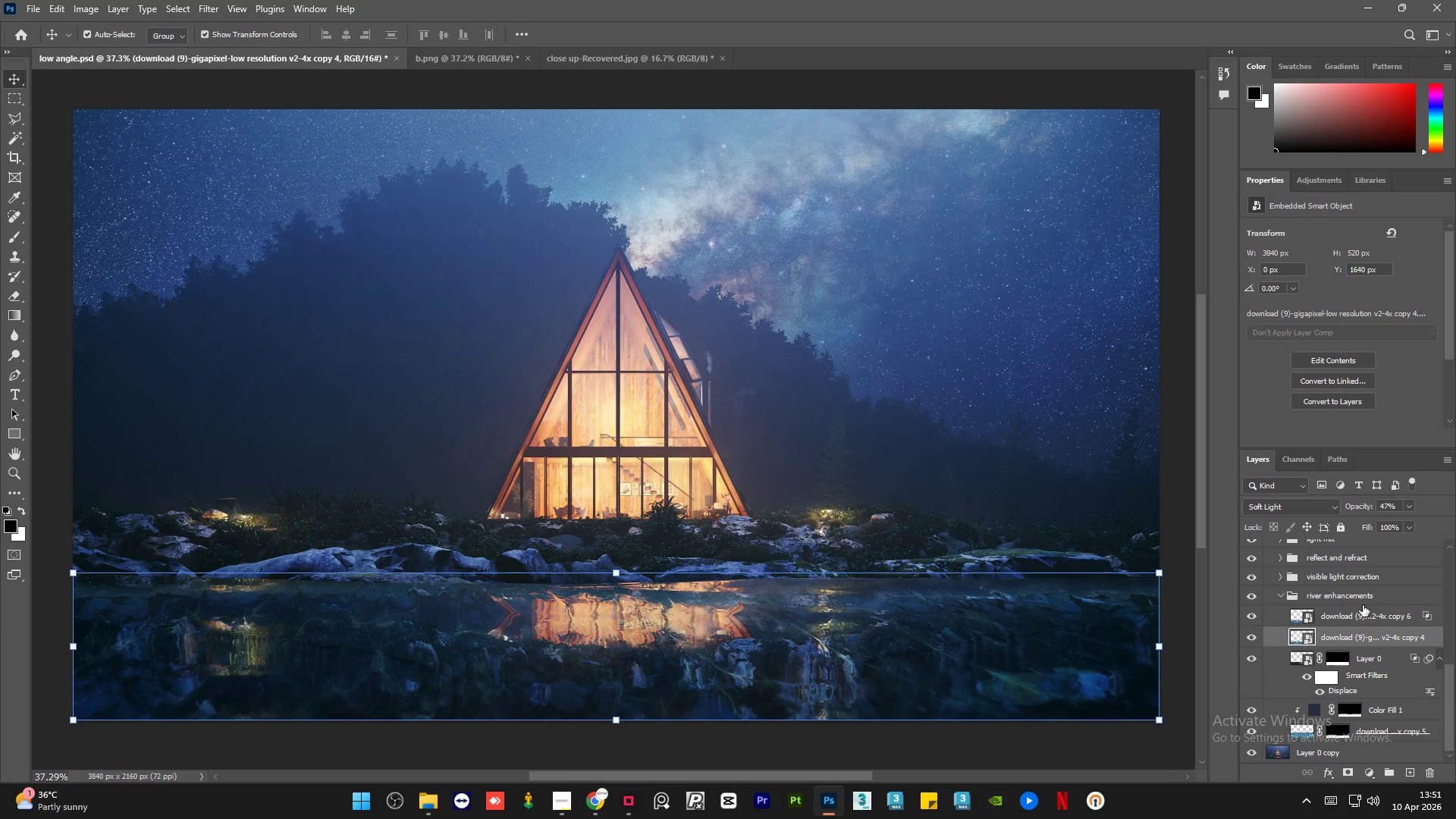 
left_click([1363, 605])
 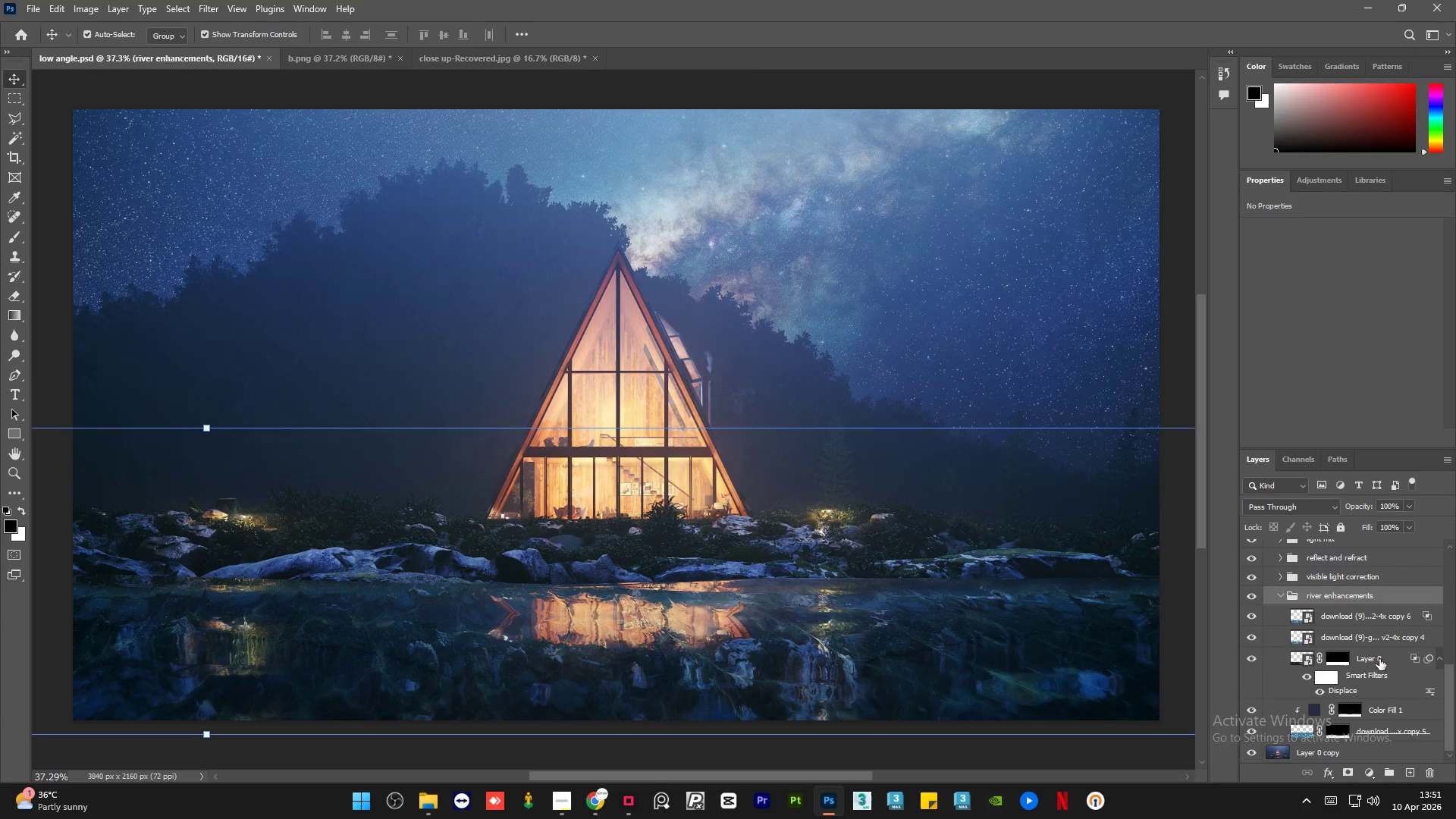 
left_click([1384, 657])
 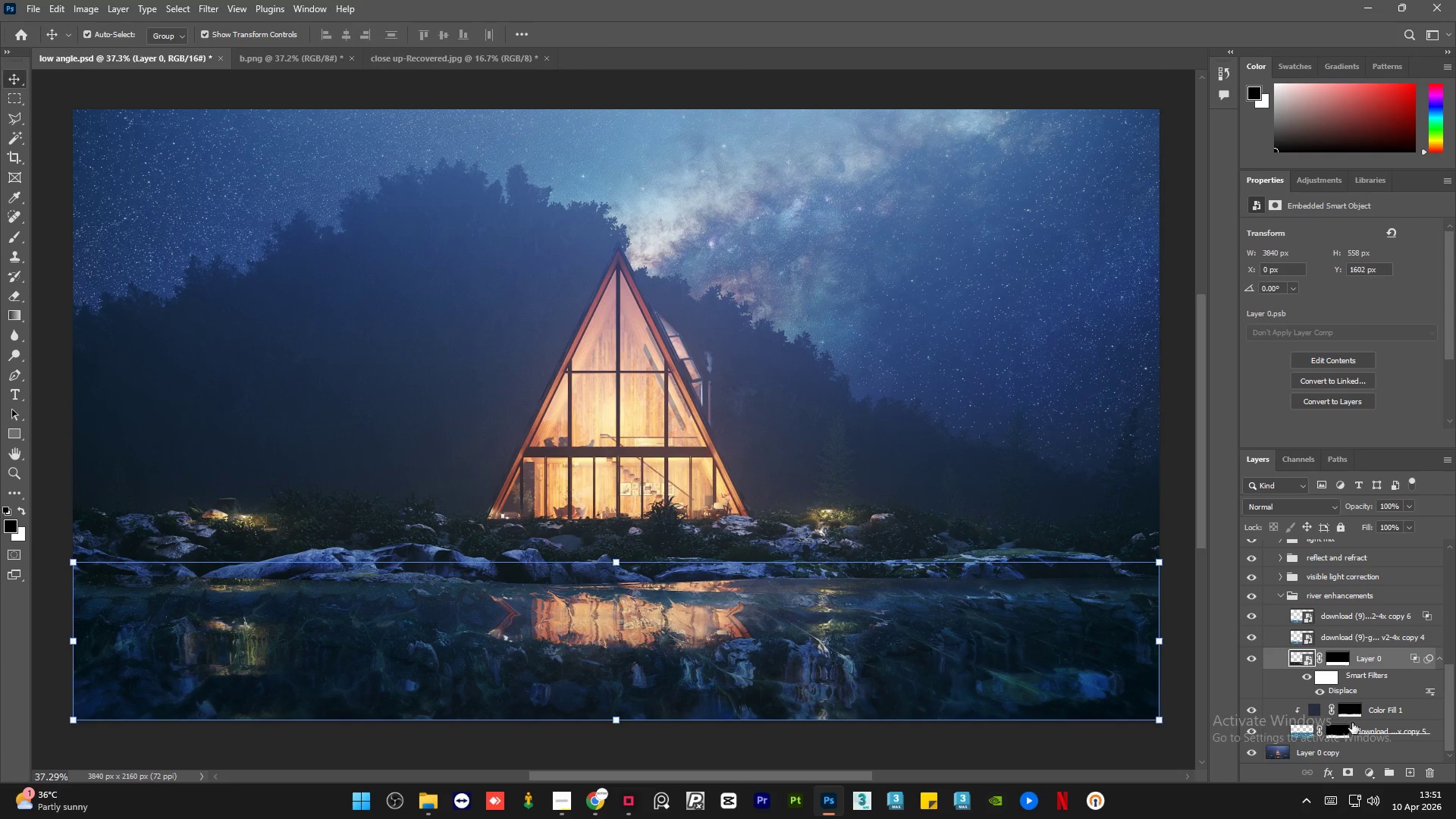 
left_click([1382, 732])
 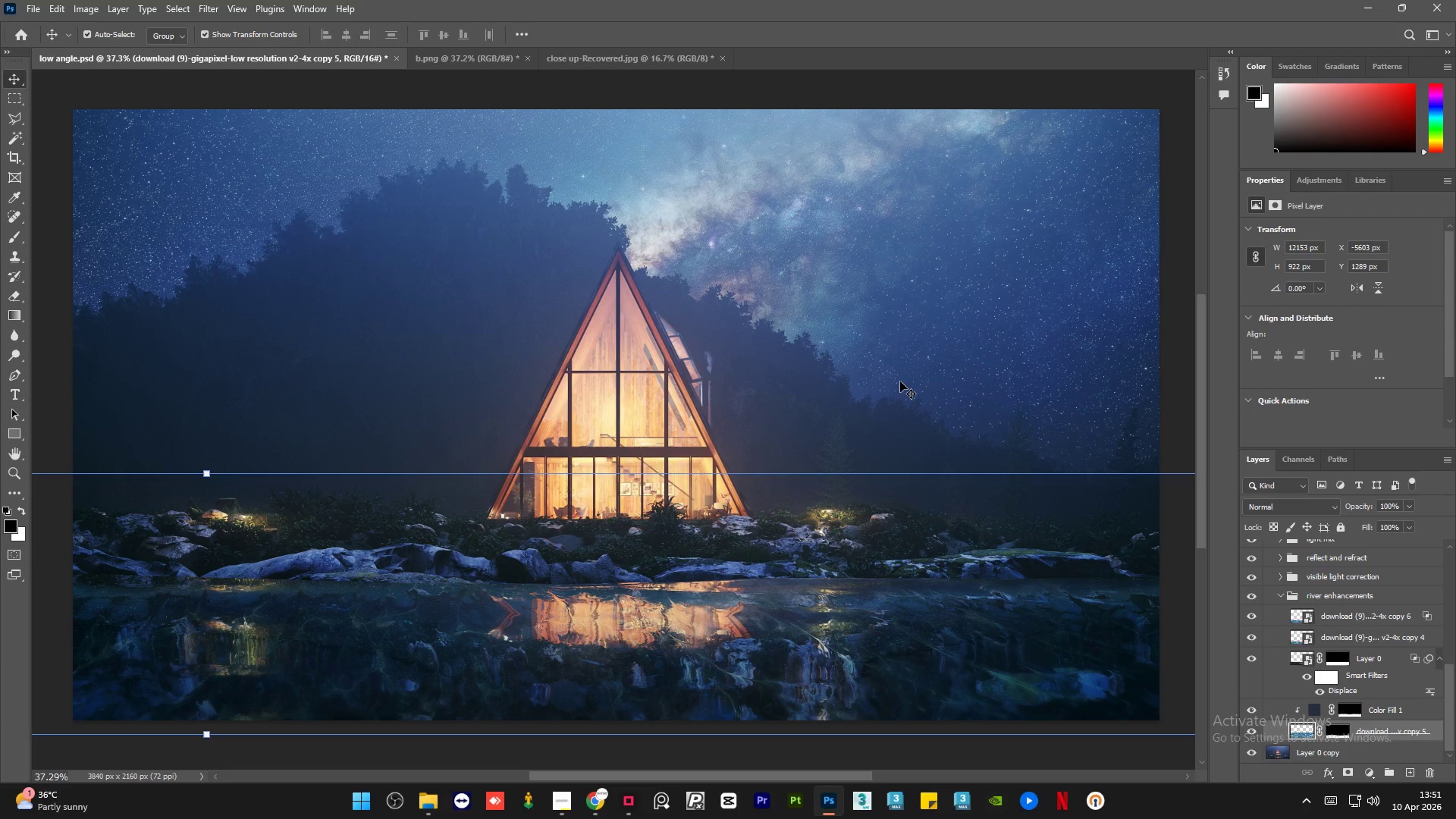 
wait(9.45)
 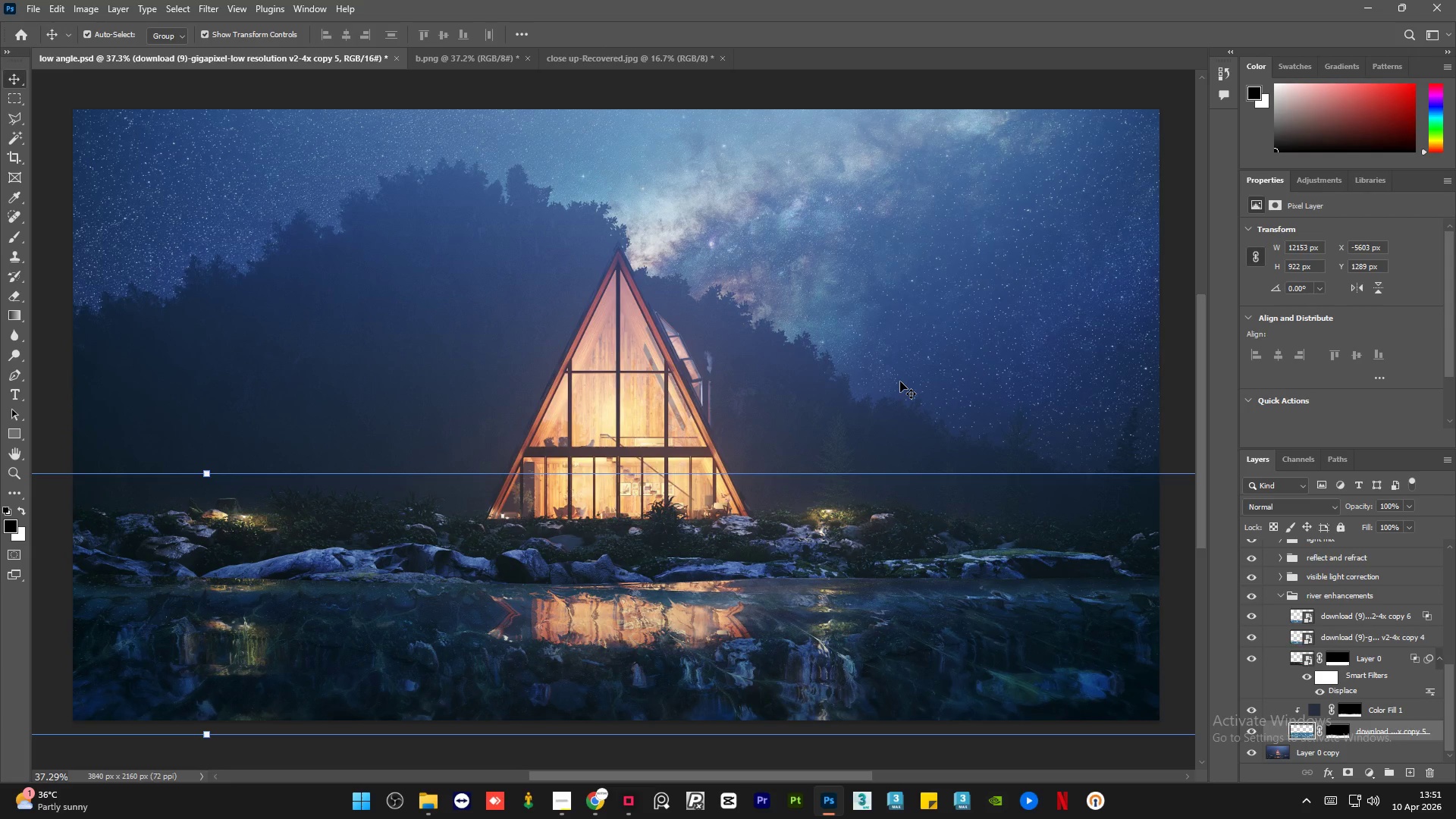 
left_click([458, 61])
 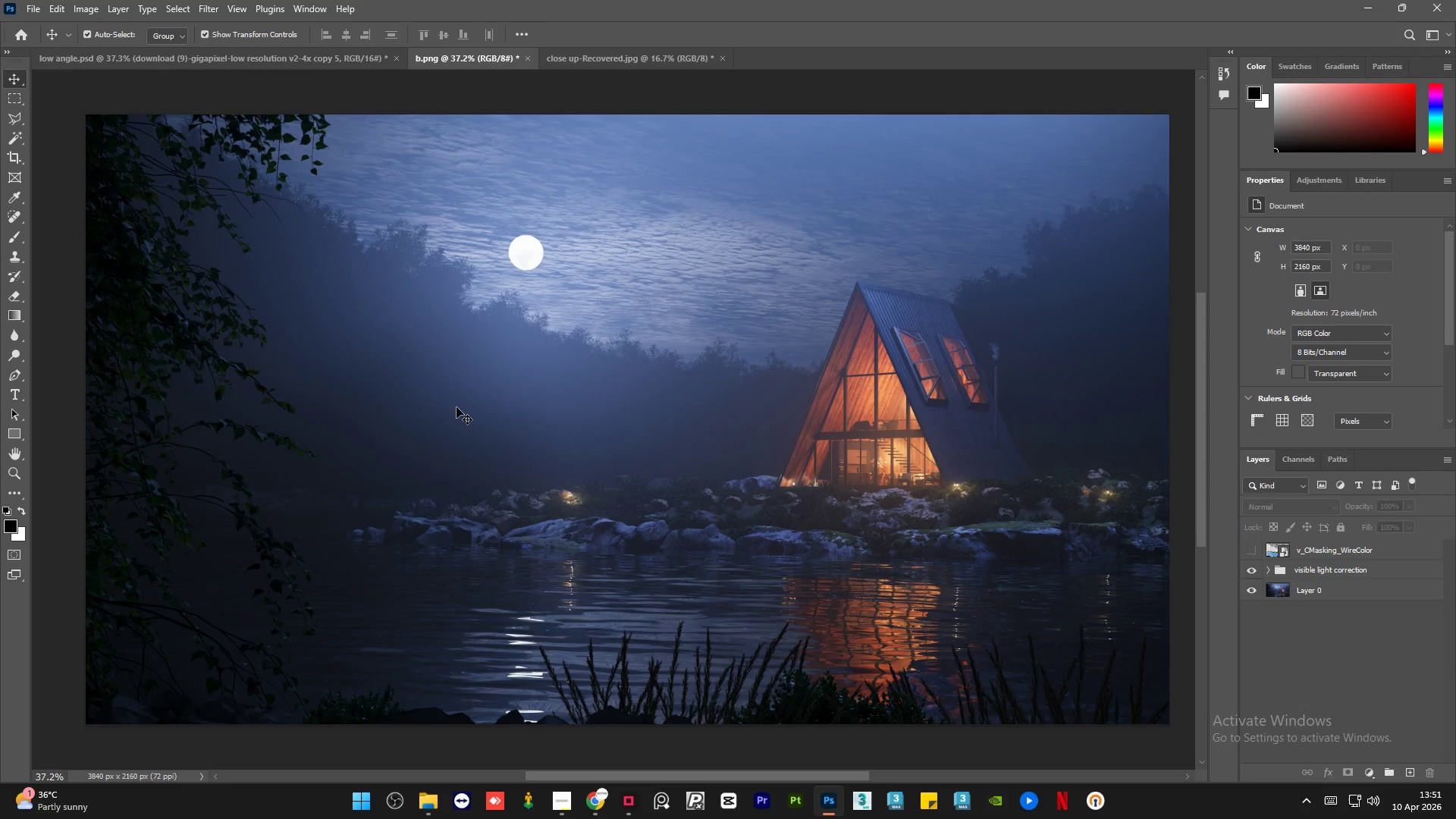 
scroll: coordinate [479, 411], scroll_direction: down, amount: 1.0
 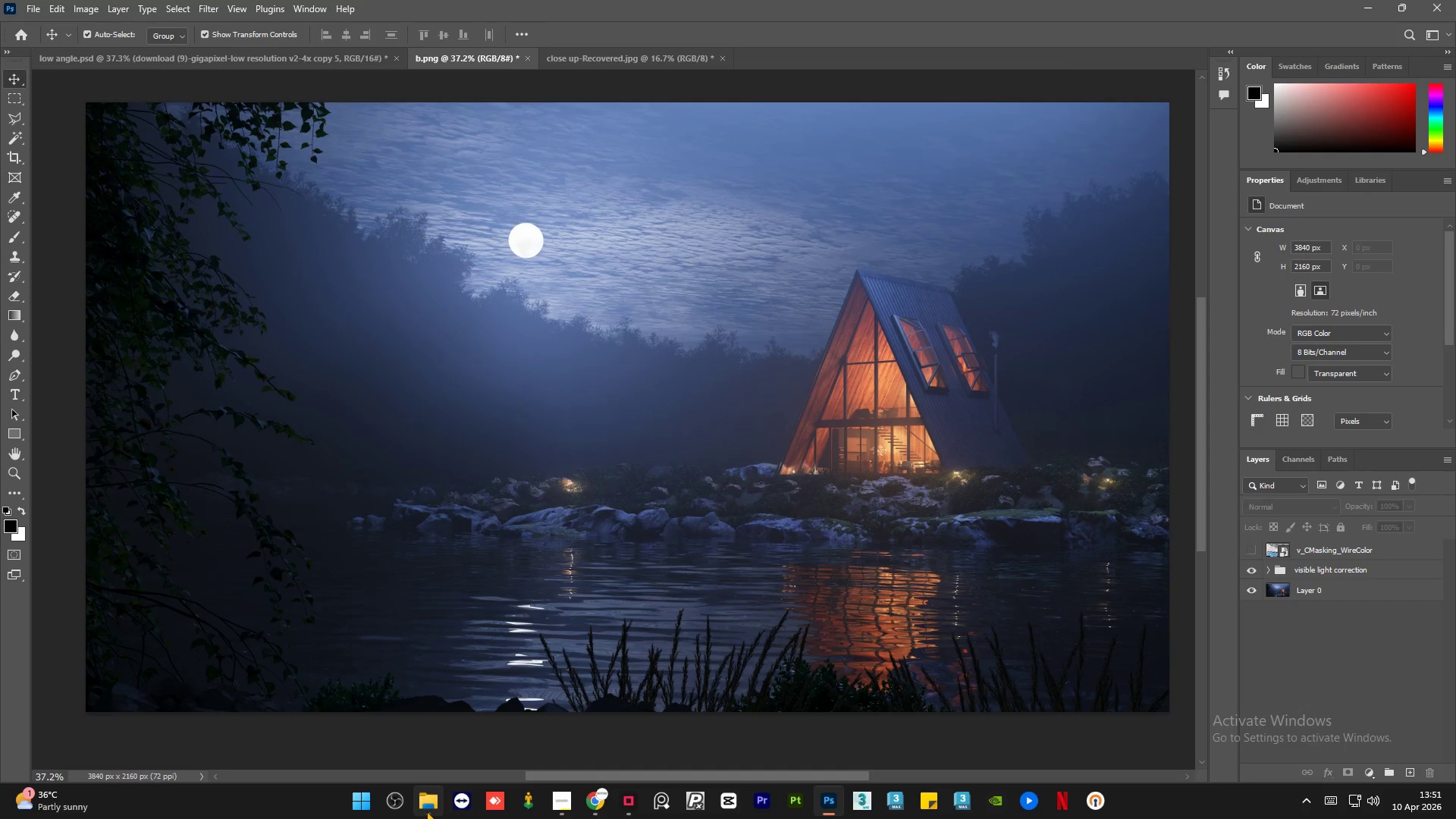 
hold_key(key=AltLeft, duration=0.55)
scroll: coordinate [337, 343], scroll_direction: down, amount: 3.0
 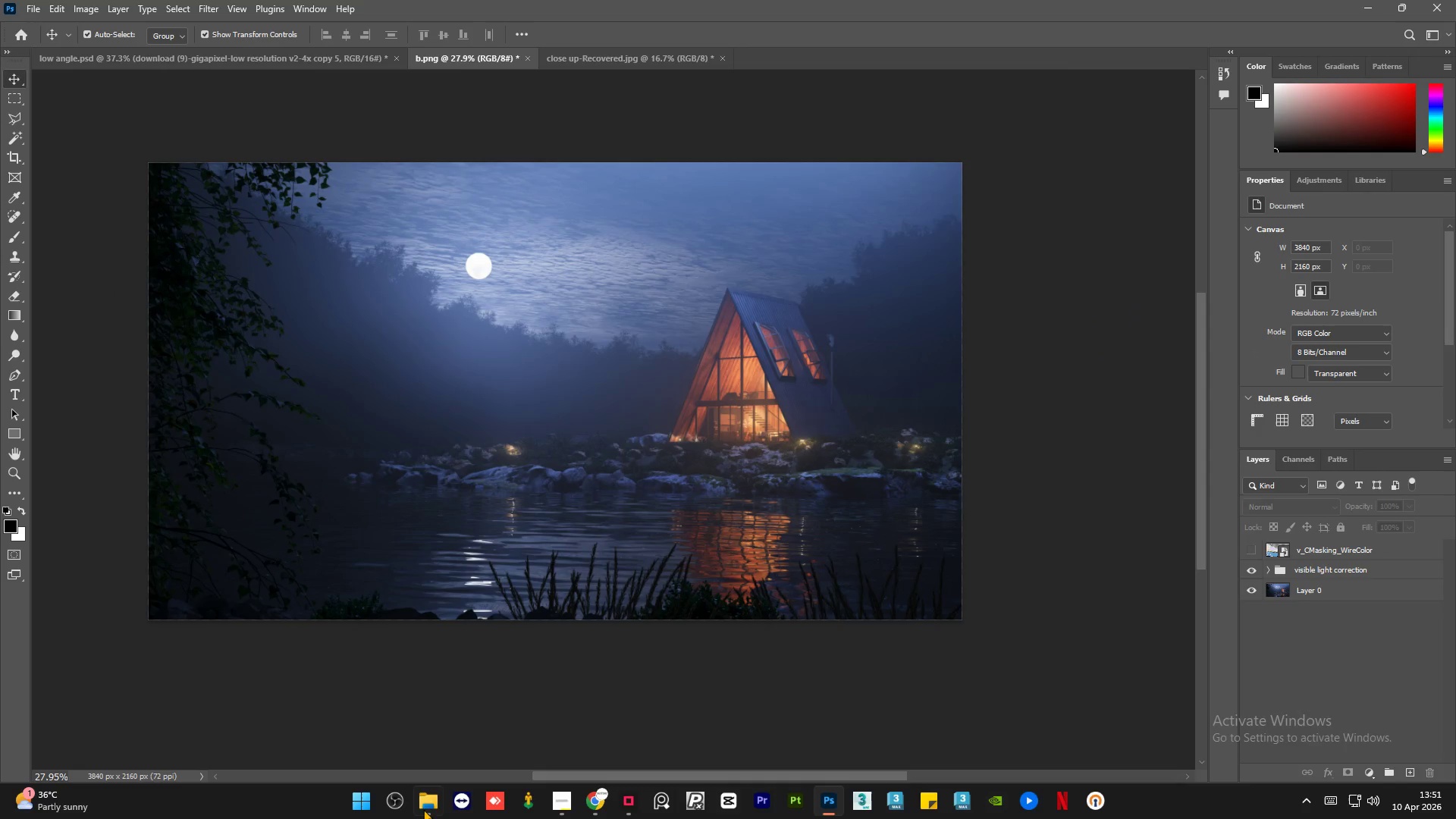 
left_click([427, 818])
 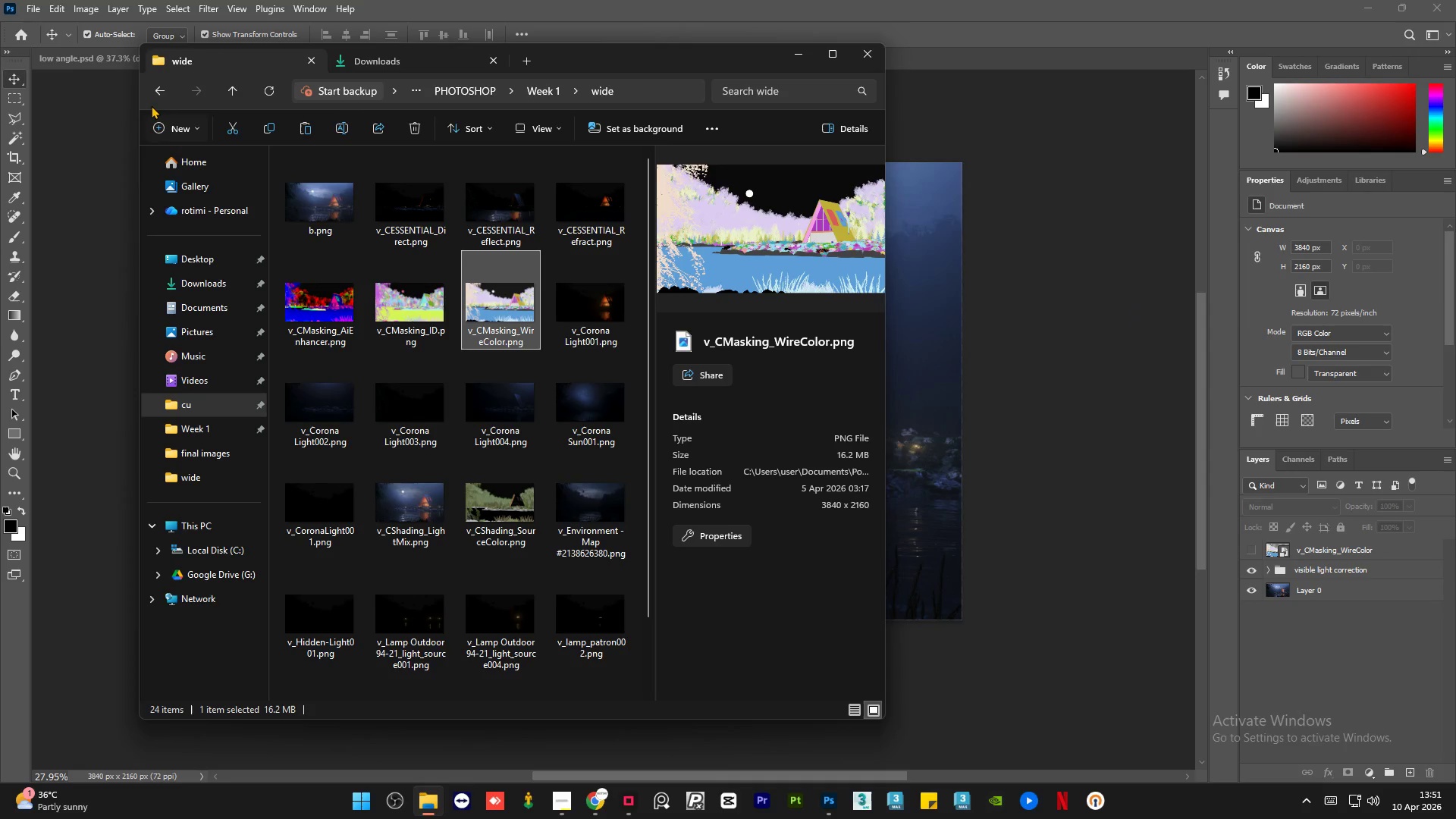 
left_click([165, 92])
 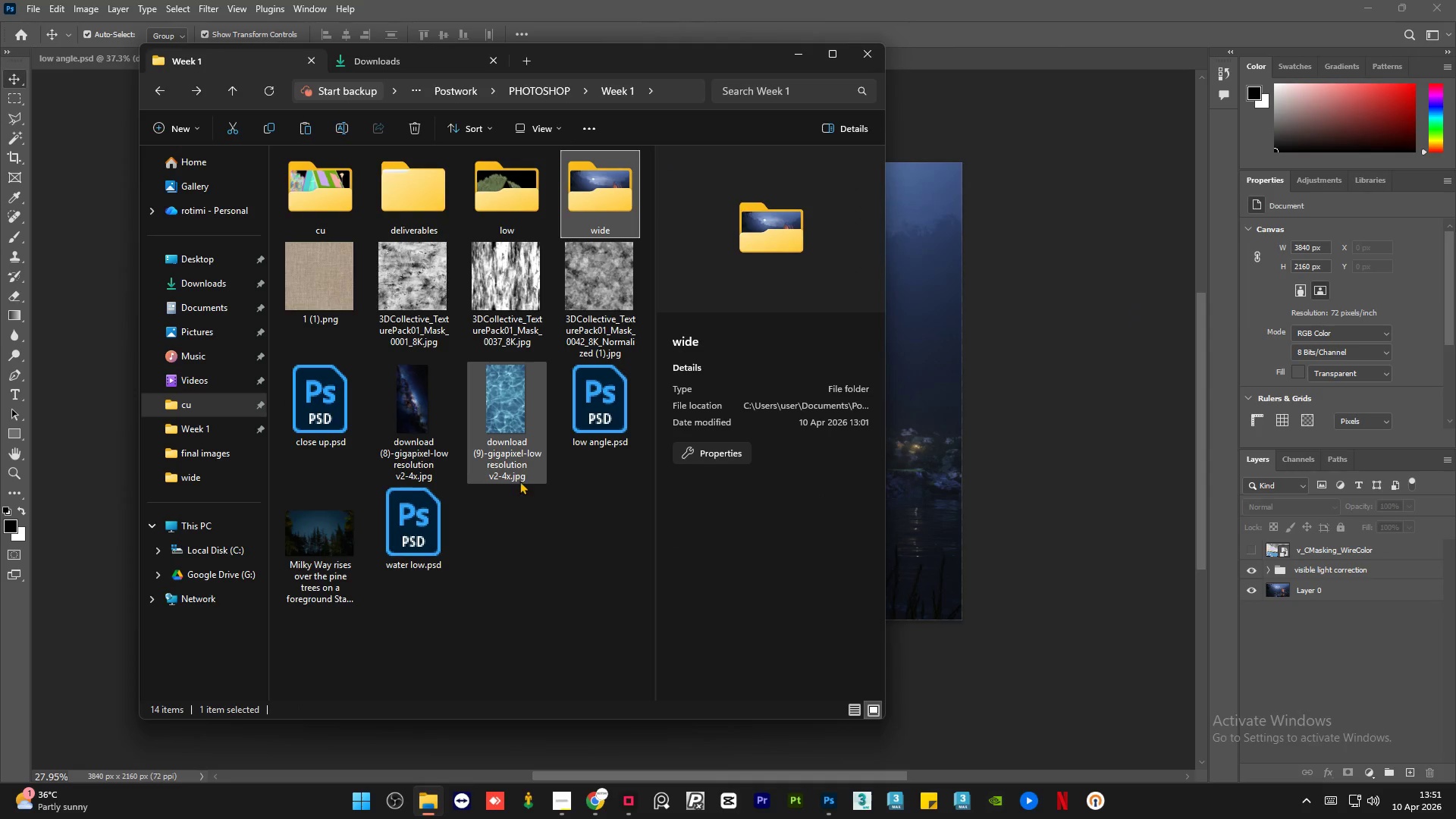 
left_click([516, 417])
 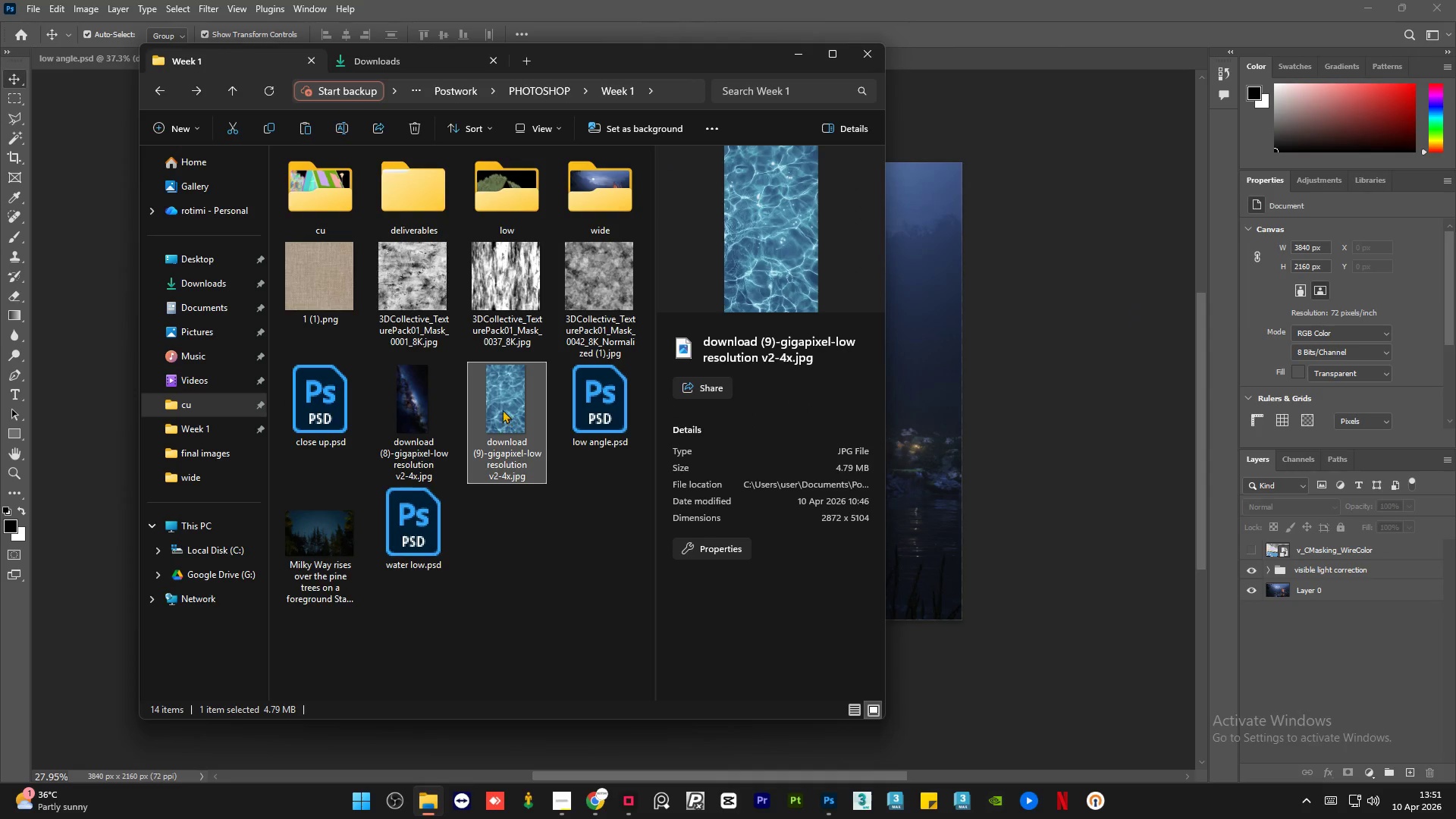 
left_click_drag(start_coordinate=[500, 406], to_coordinate=[907, 489])
 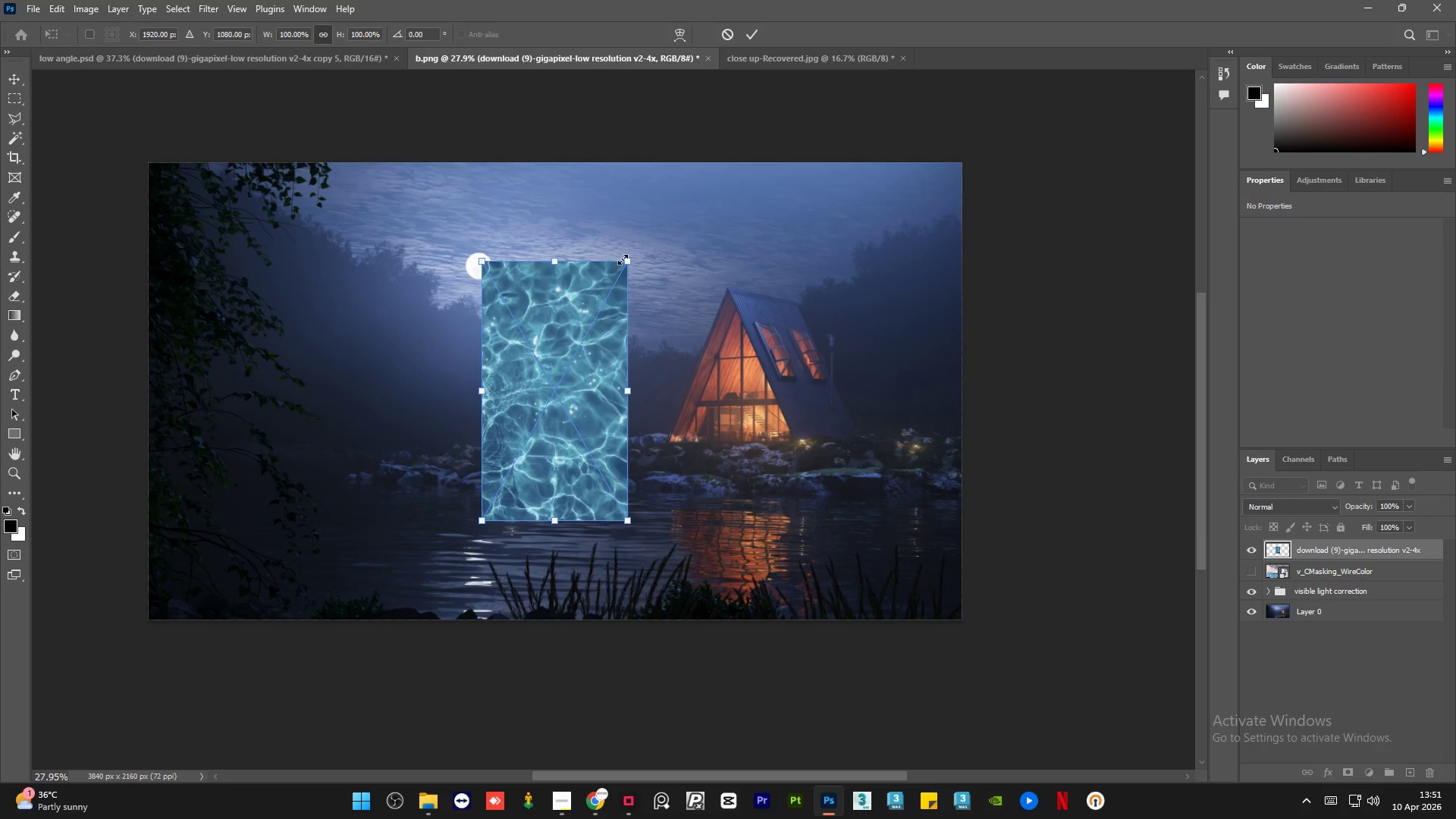 
left_click_drag(start_coordinate=[628, 262], to_coordinate=[548, 360])
 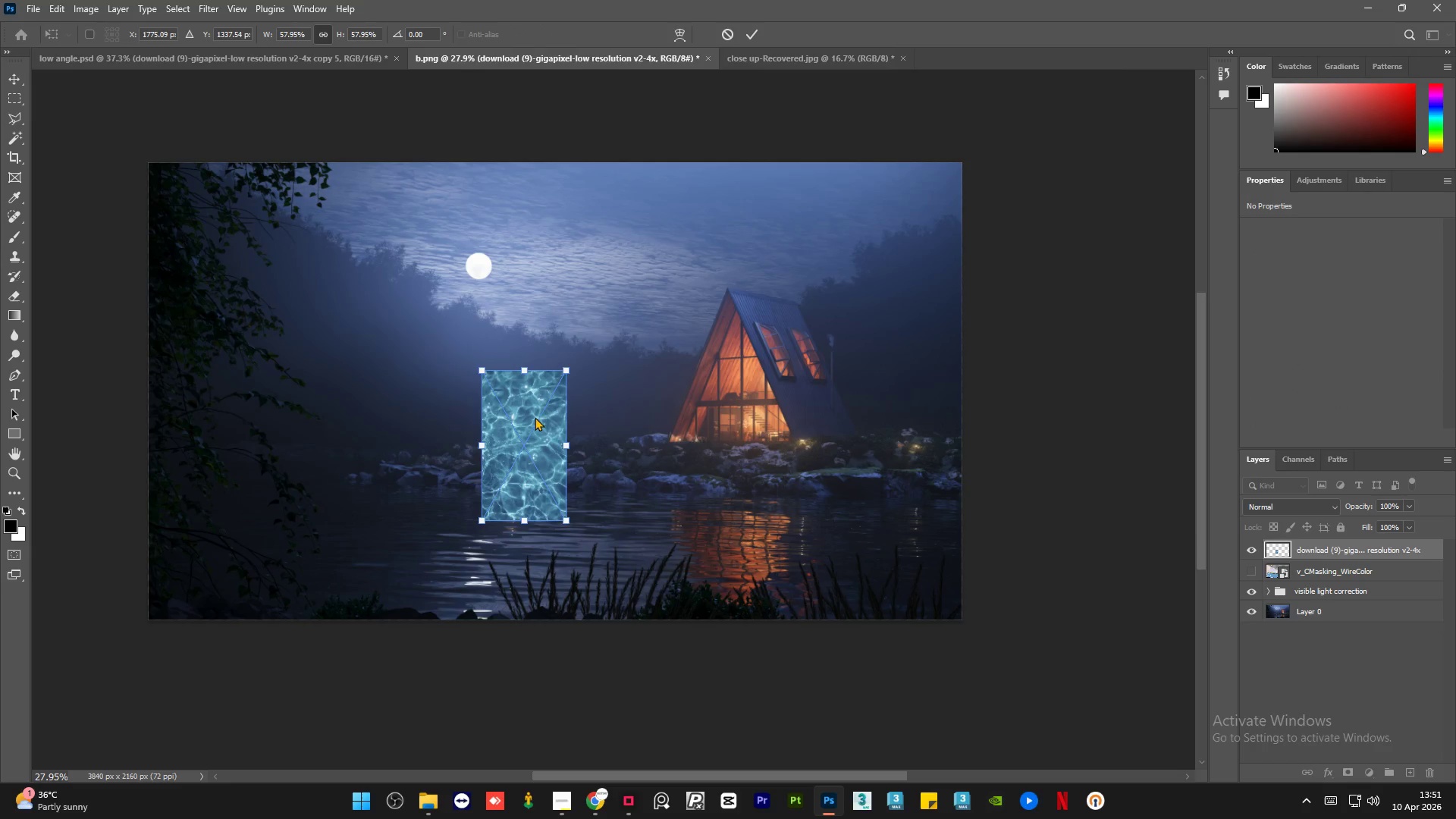 
left_click_drag(start_coordinate=[536, 414], to_coordinate=[486, 497])
 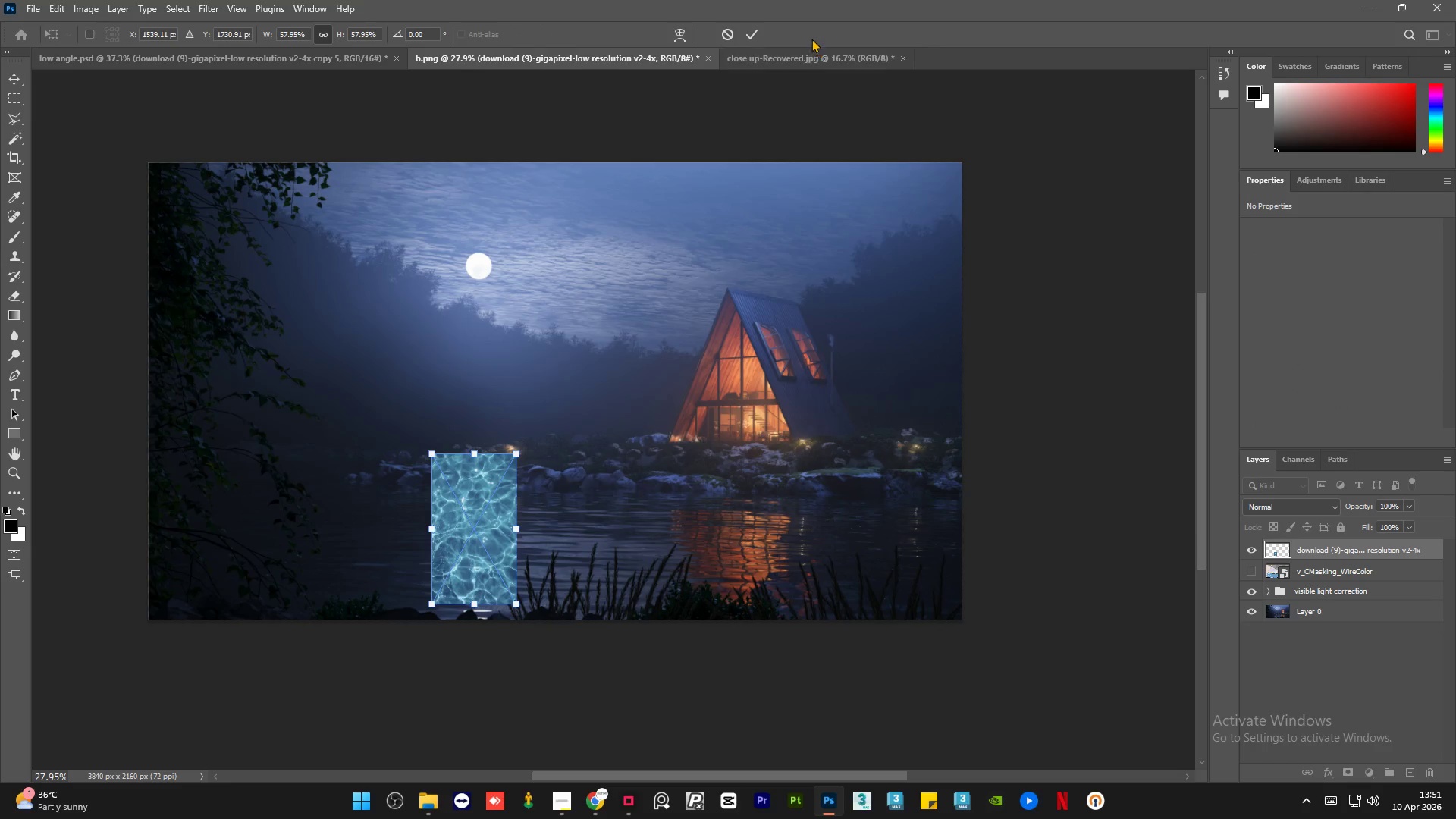 
left_click([748, 33])
 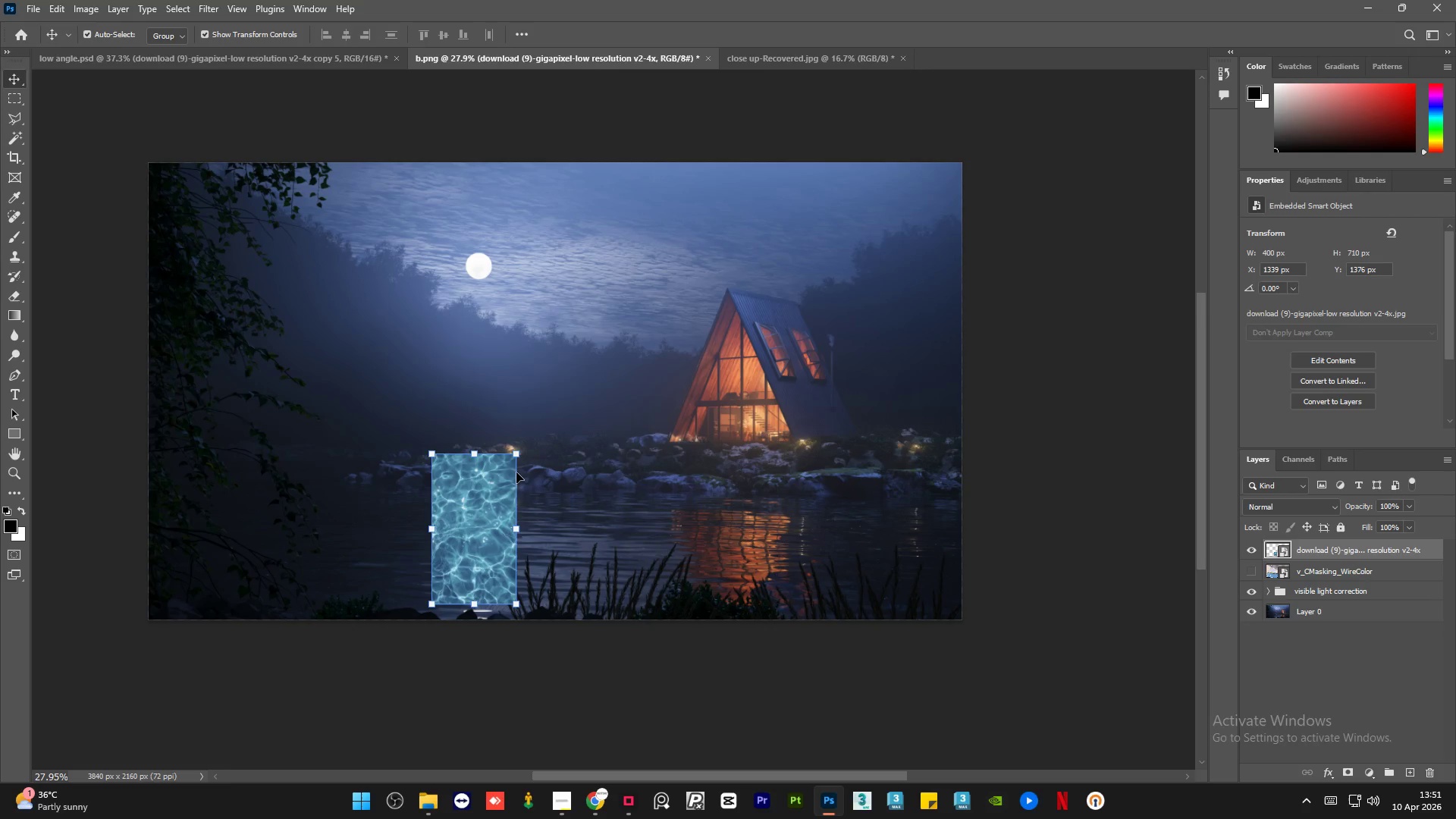 
scroll: coordinate [485, 534], scroll_direction: up, amount: 1.0
 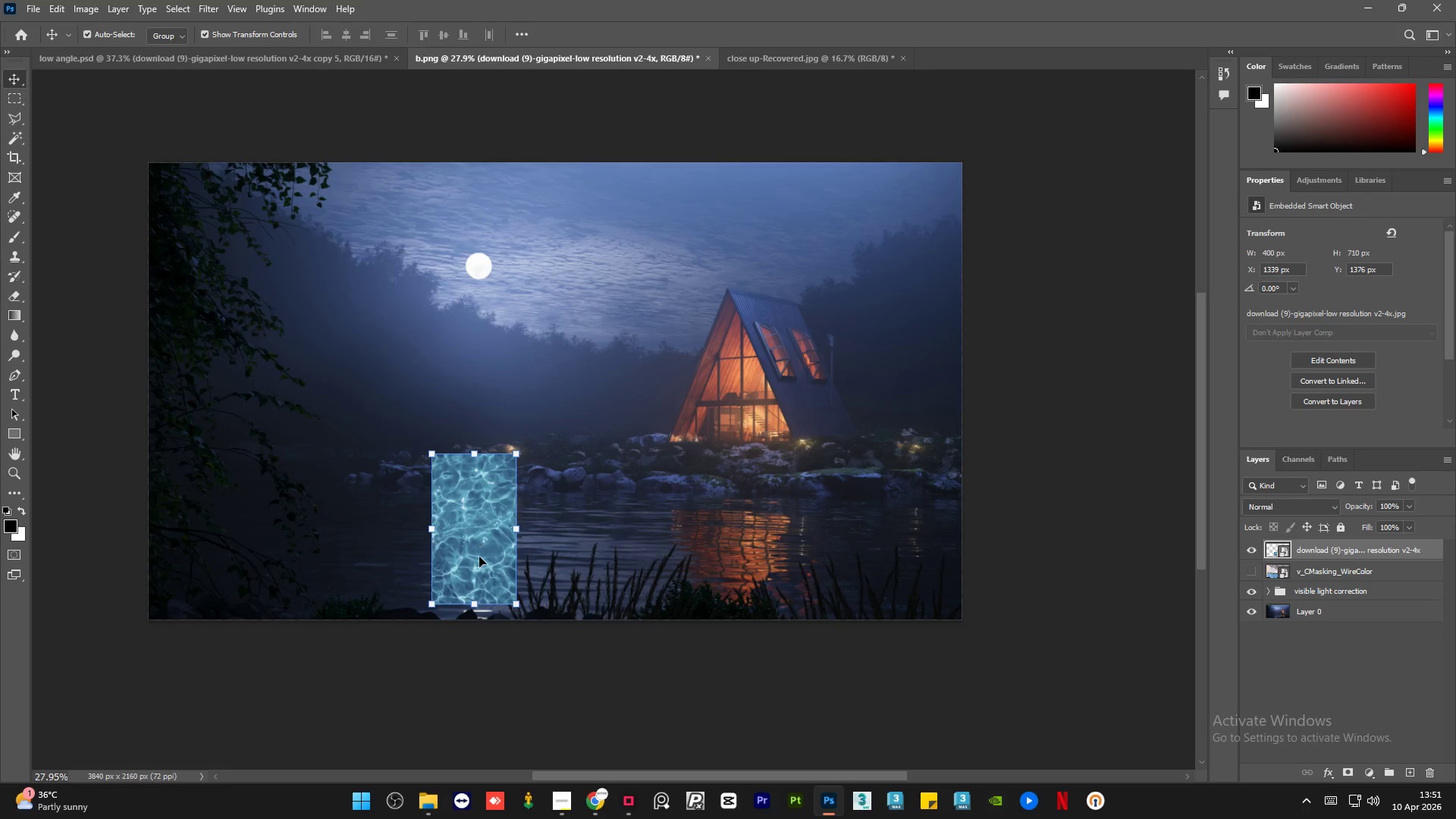 
hold_key(key=AltLeft, duration=0.58)
scroll: coordinate [519, 588], scroll_direction: none, amount: 0.0
 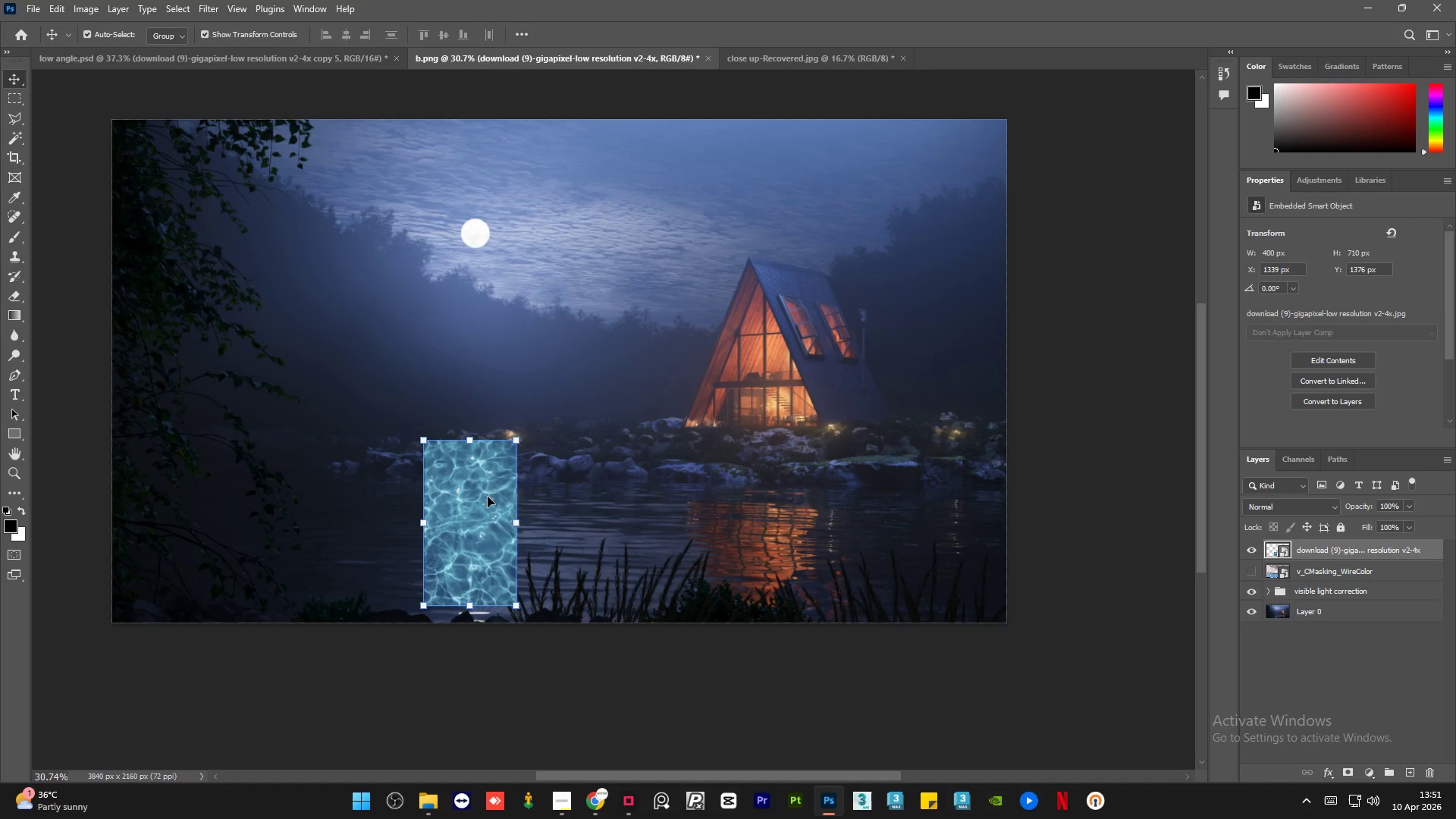 
left_click([471, 441])
 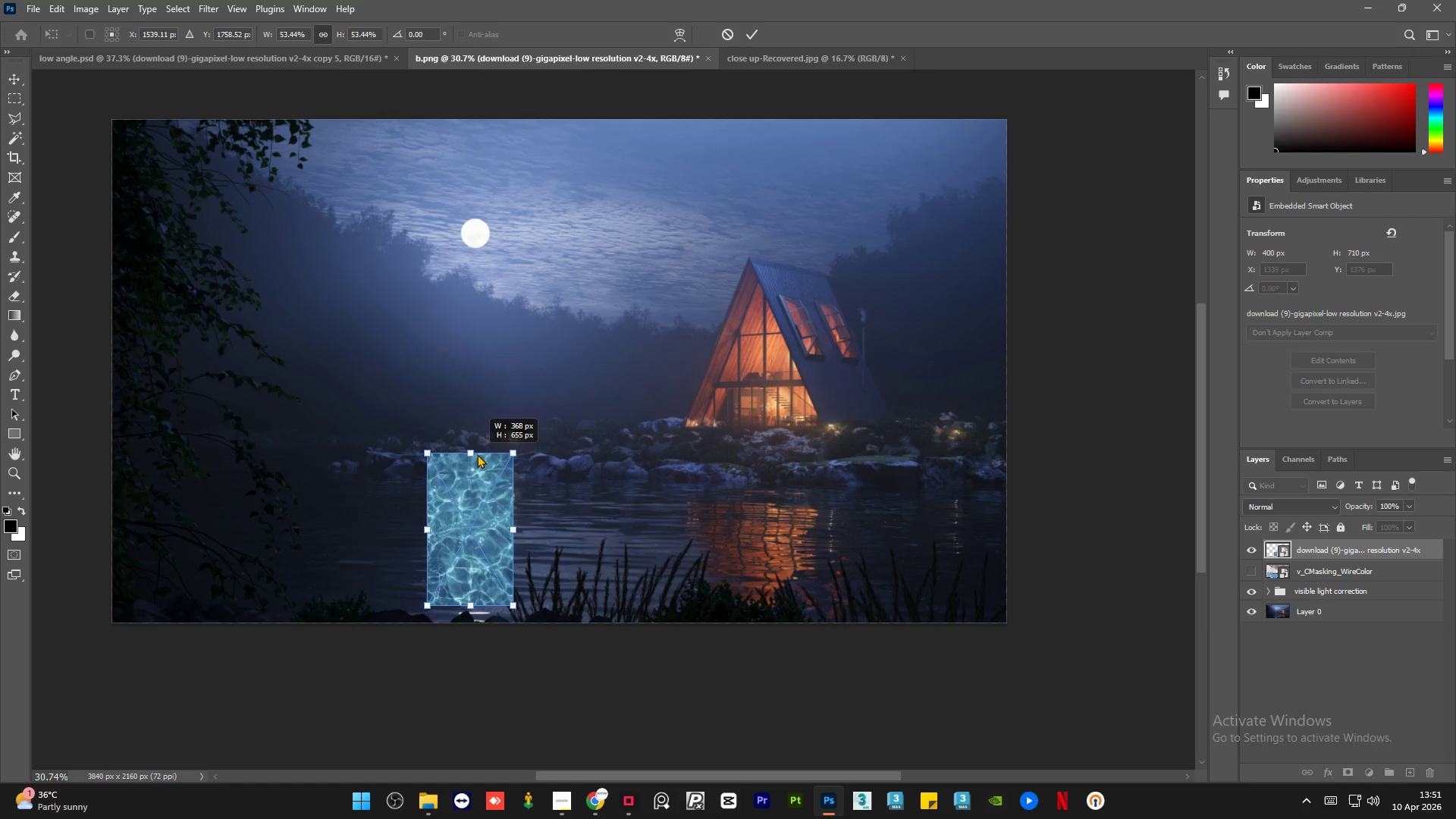 
left_click([477, 454])
 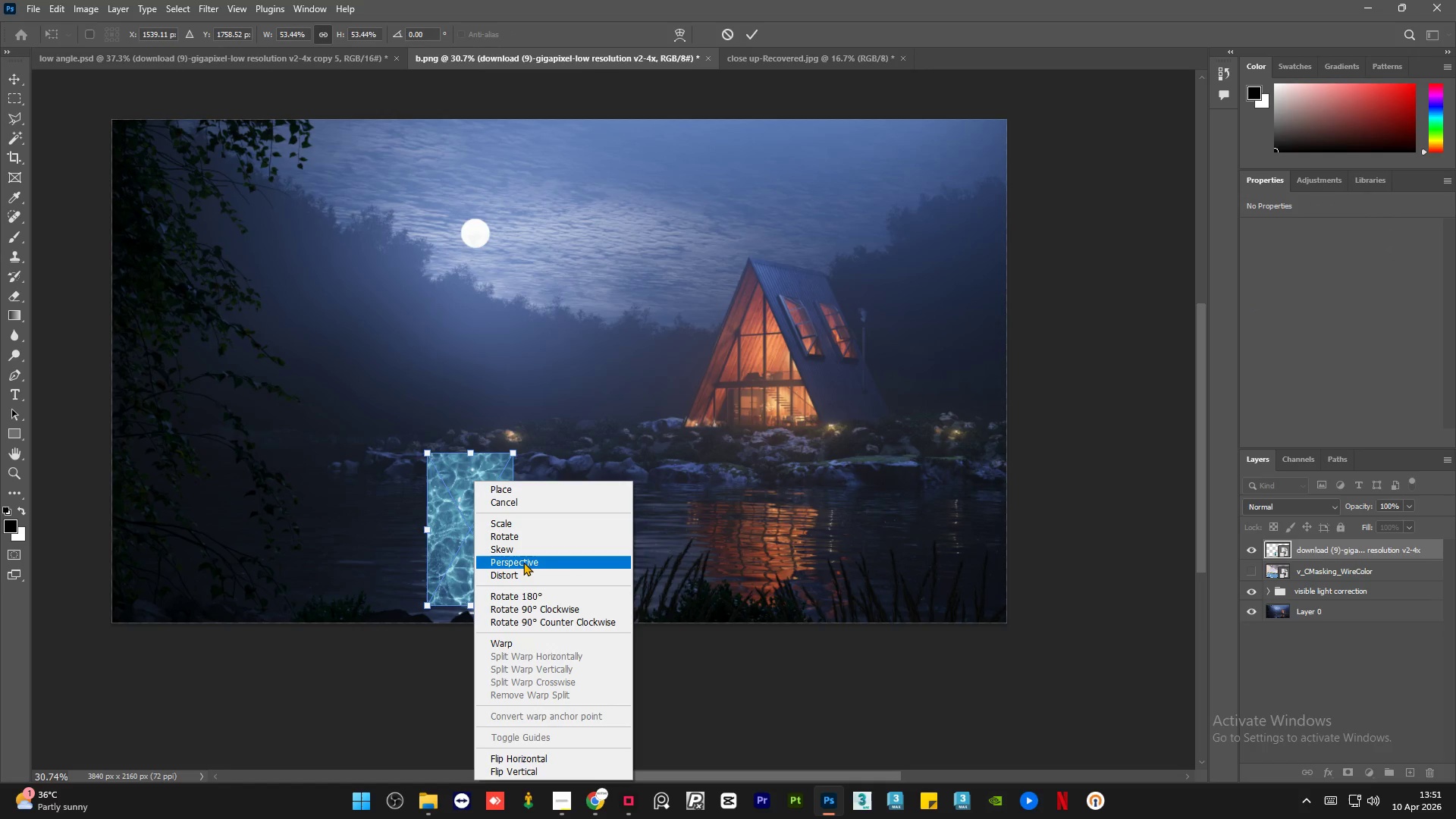 
left_click([523, 561])
 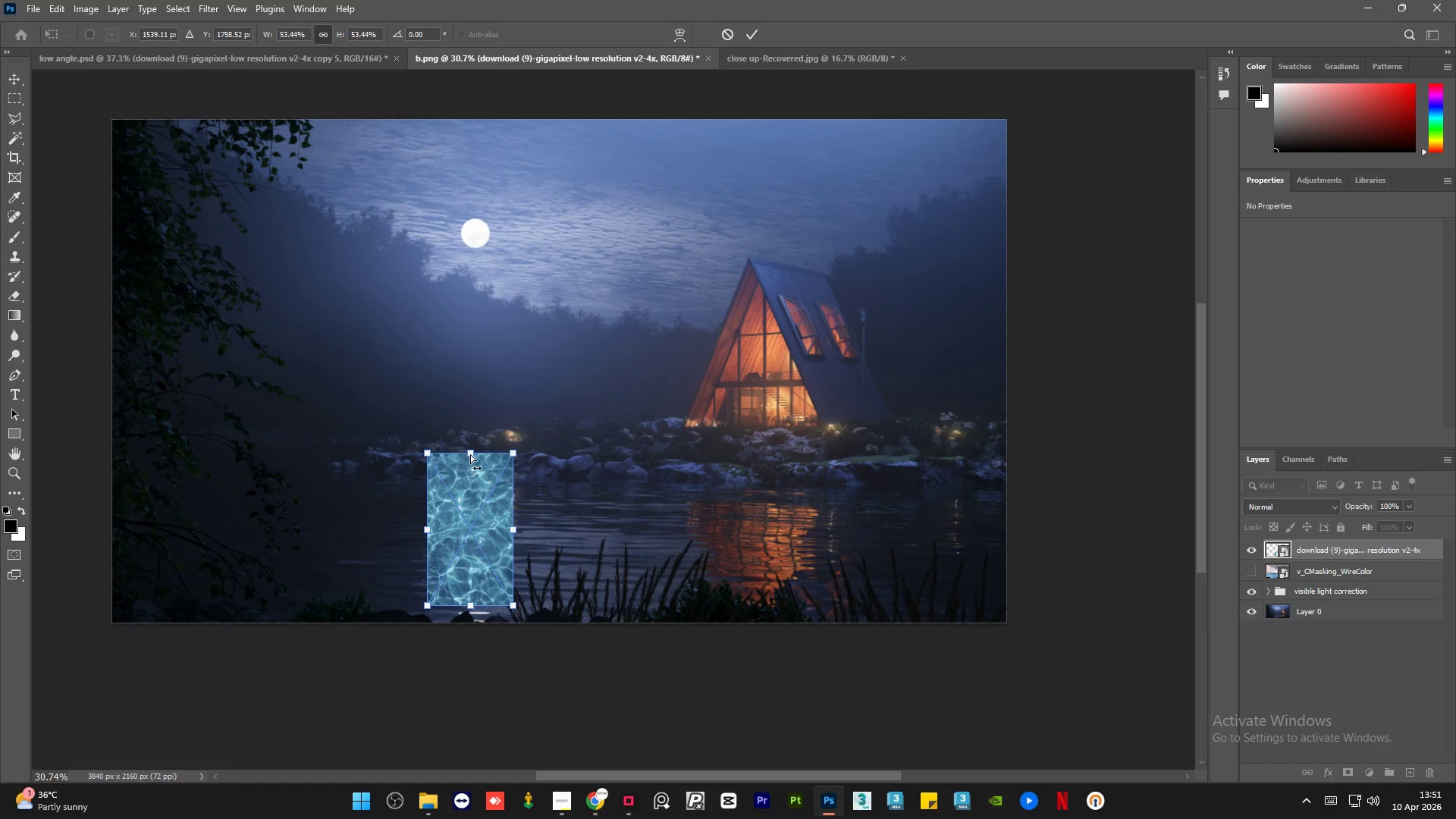 
left_click_drag(start_coordinate=[470, 454], to_coordinate=[353, 480])
 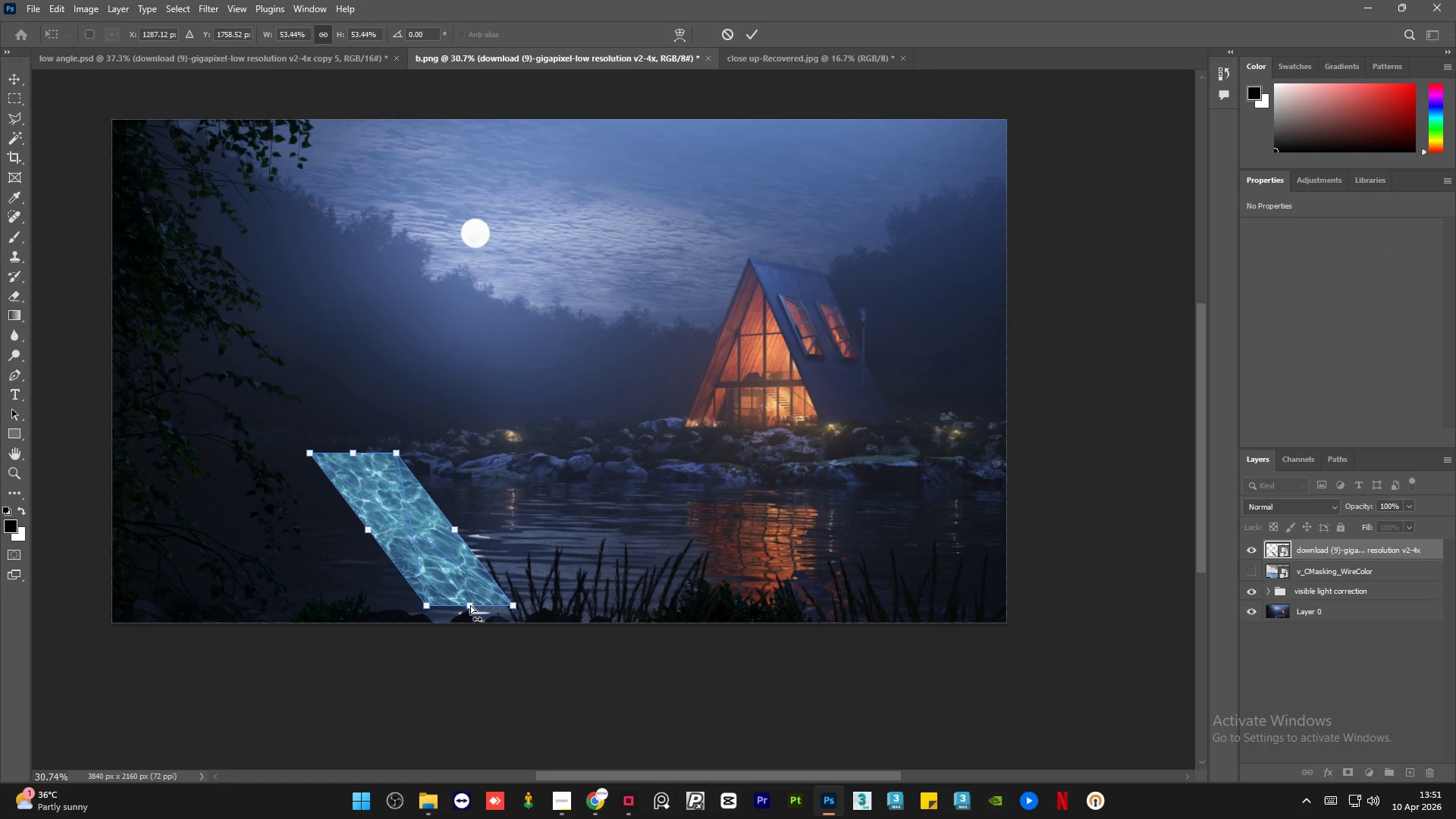 
left_click_drag(start_coordinate=[469, 606], to_coordinate=[605, 557])
 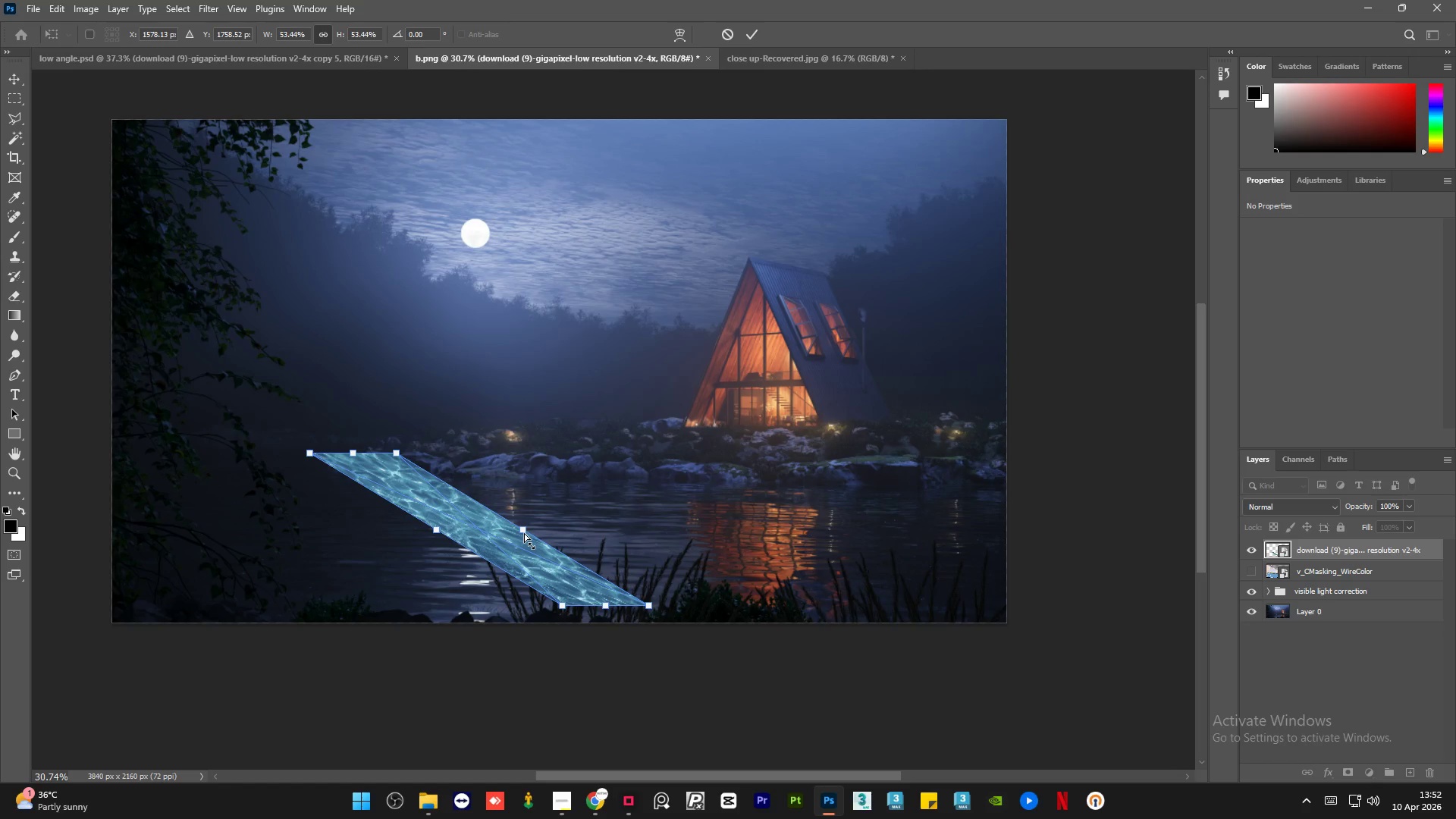 
left_click_drag(start_coordinate=[524, 532], to_coordinate=[536, 486])
 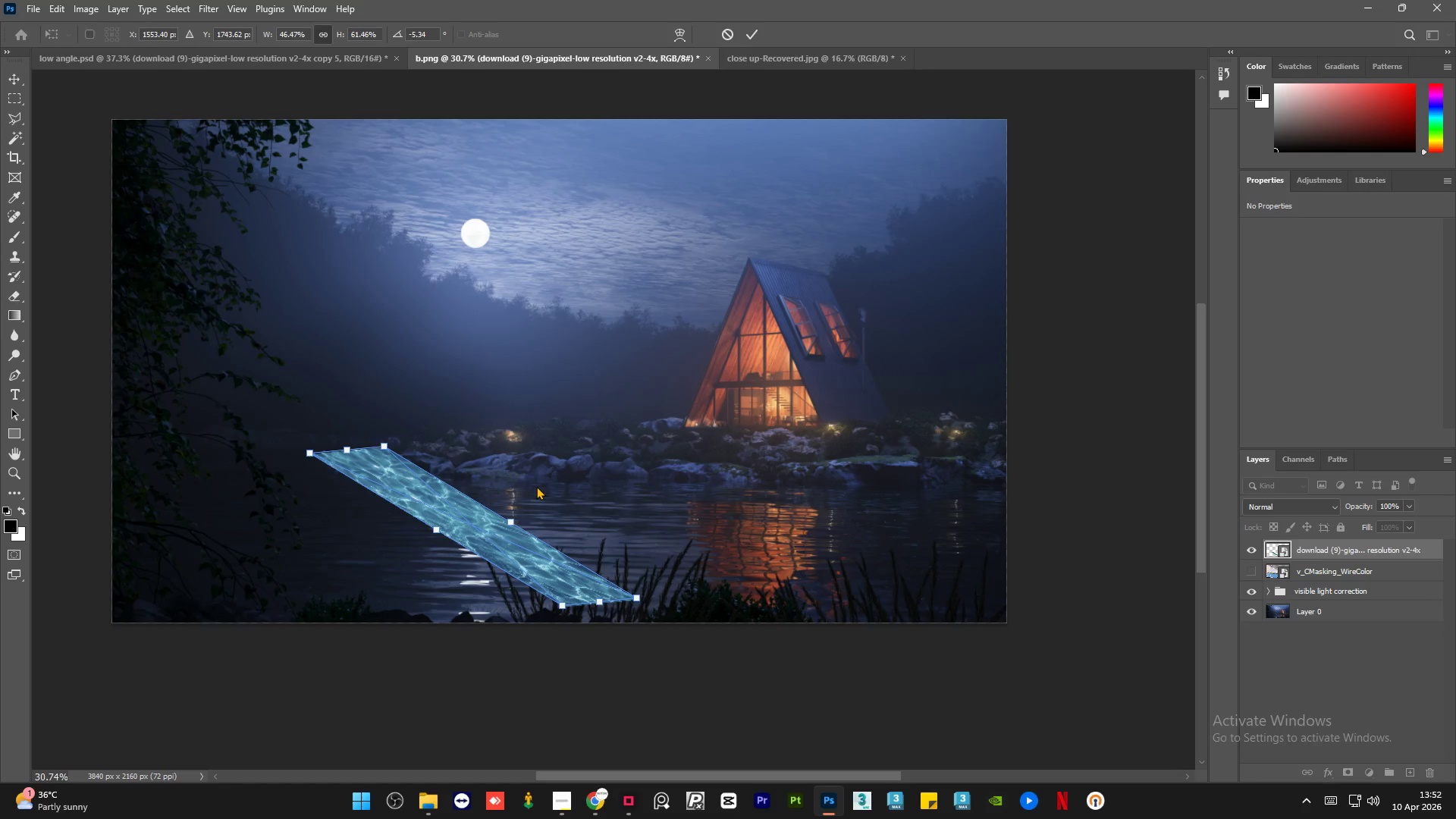 
key(Control+Z)
 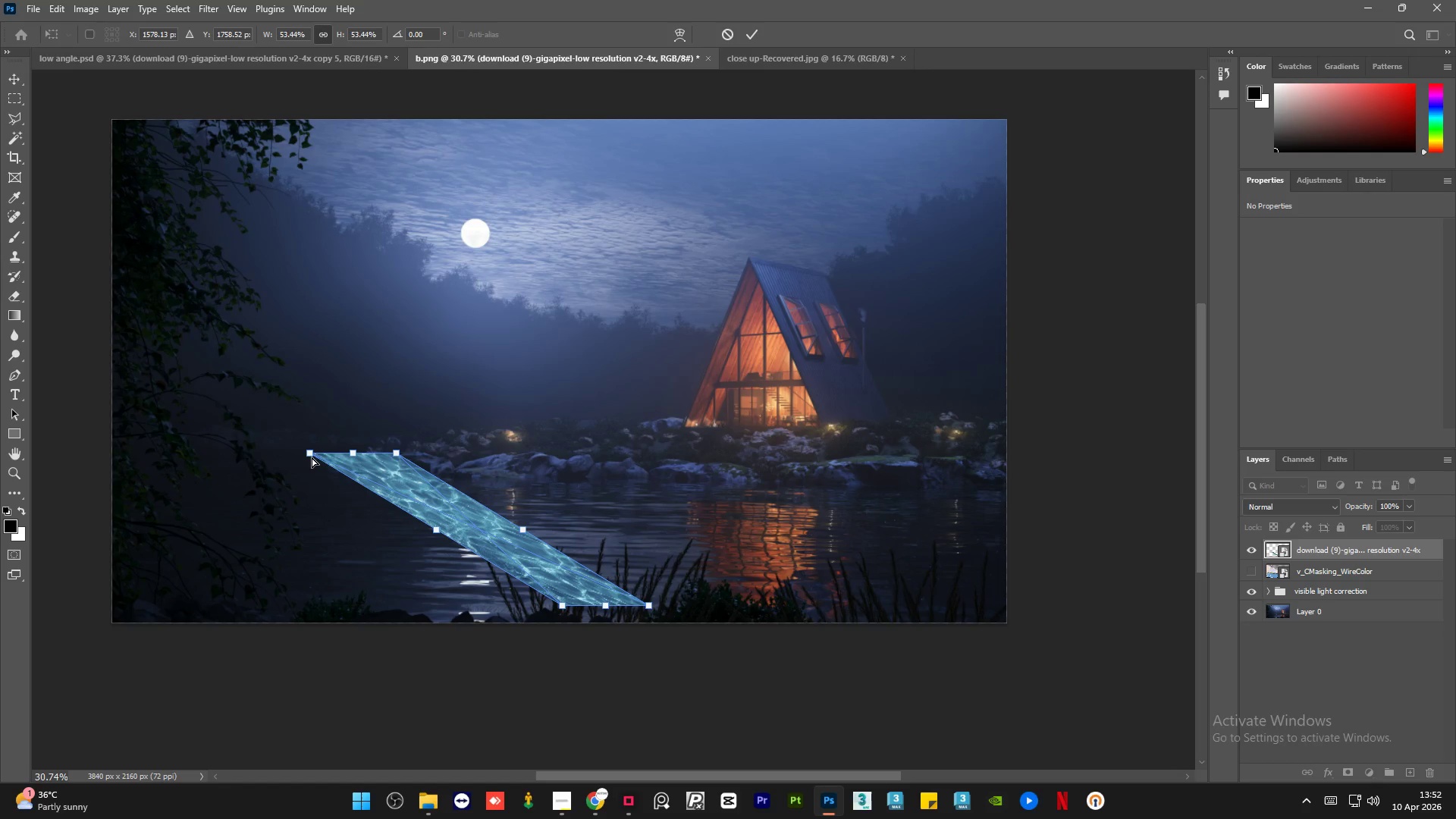 
left_click_drag(start_coordinate=[312, 456], to_coordinate=[311, 514])
 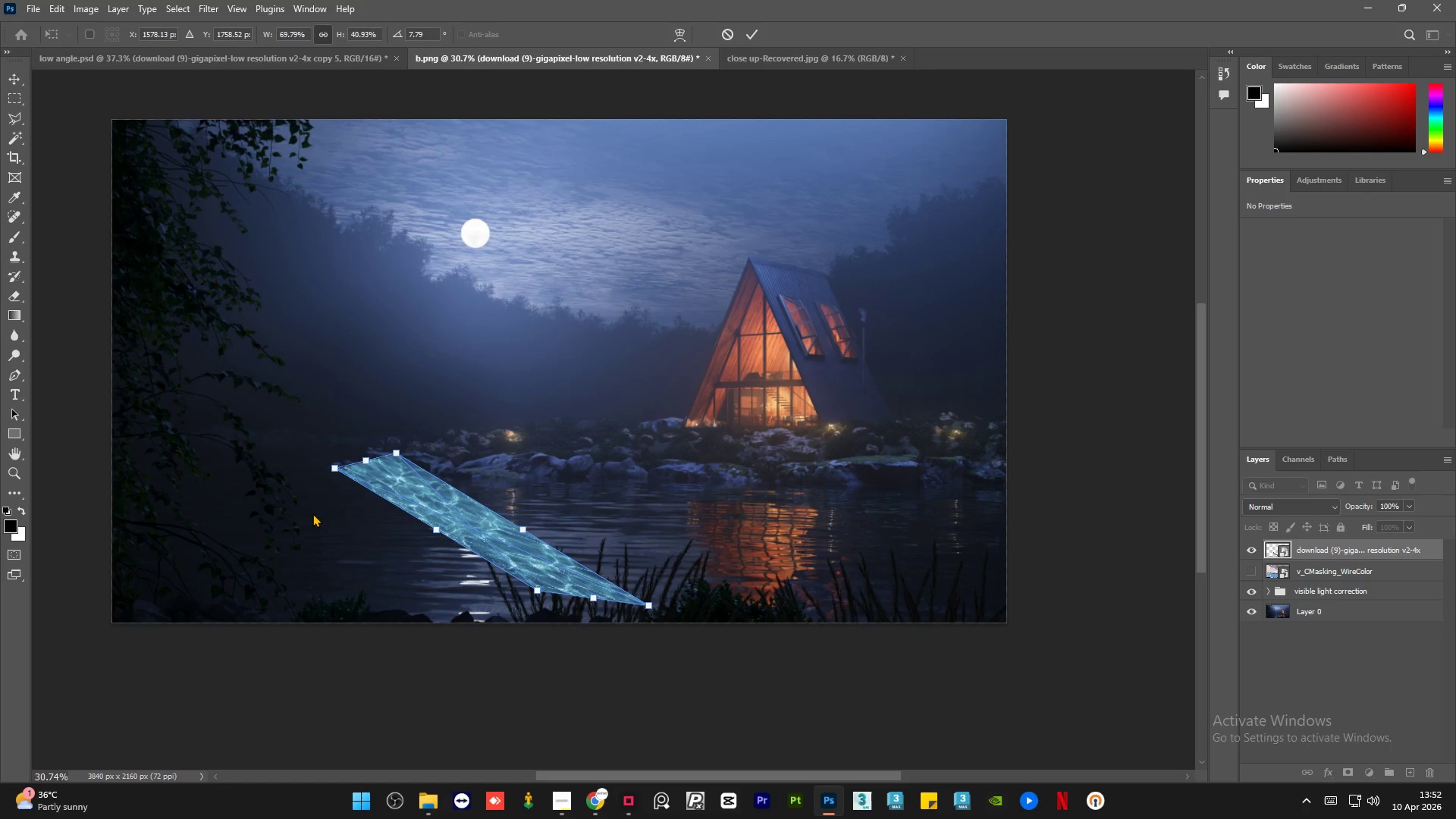 
key(Control+Z)
 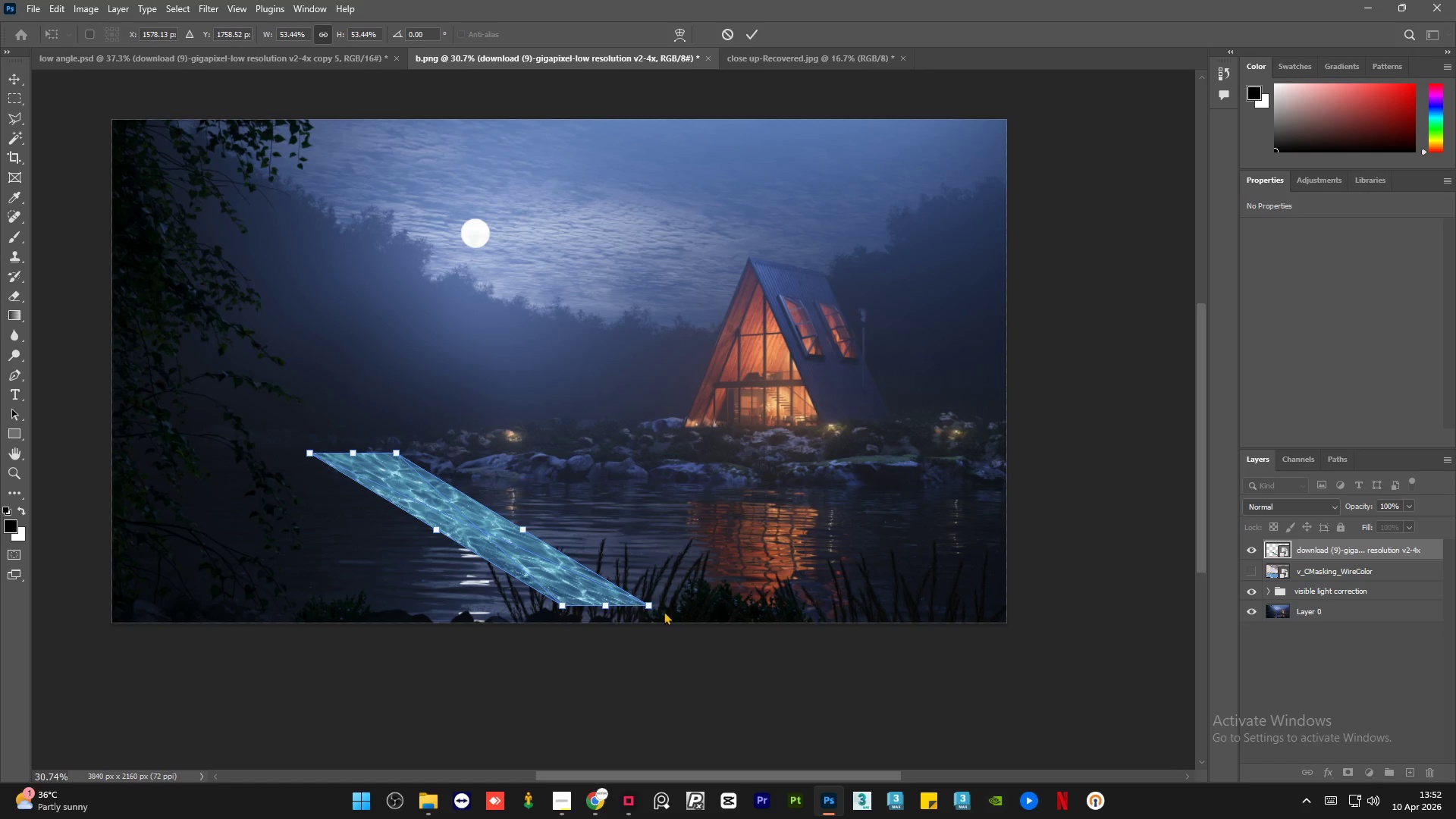 
left_click_drag(start_coordinate=[648, 605], to_coordinate=[648, 570])
 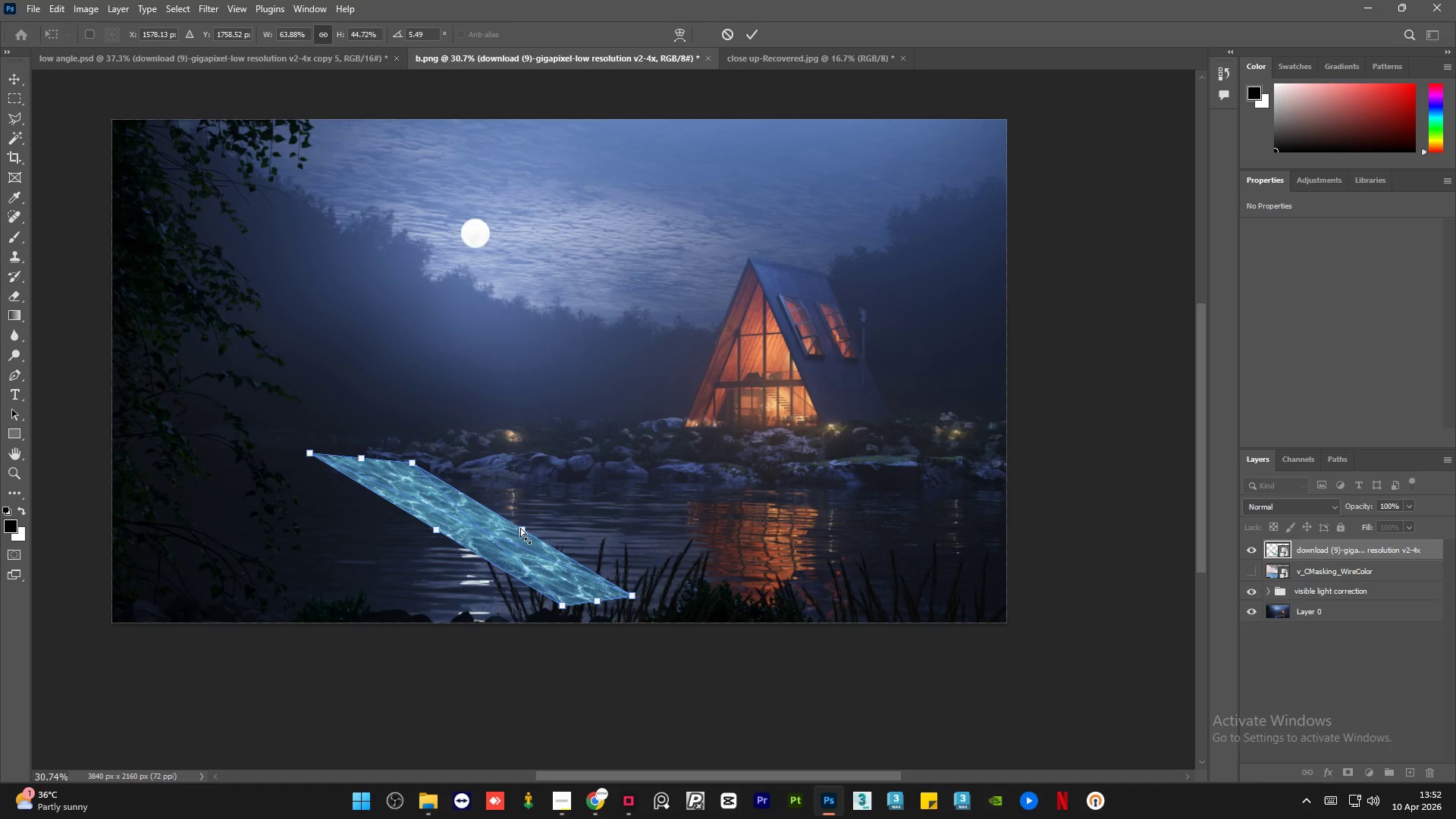 
left_click_drag(start_coordinate=[520, 528], to_coordinate=[488, 517])
 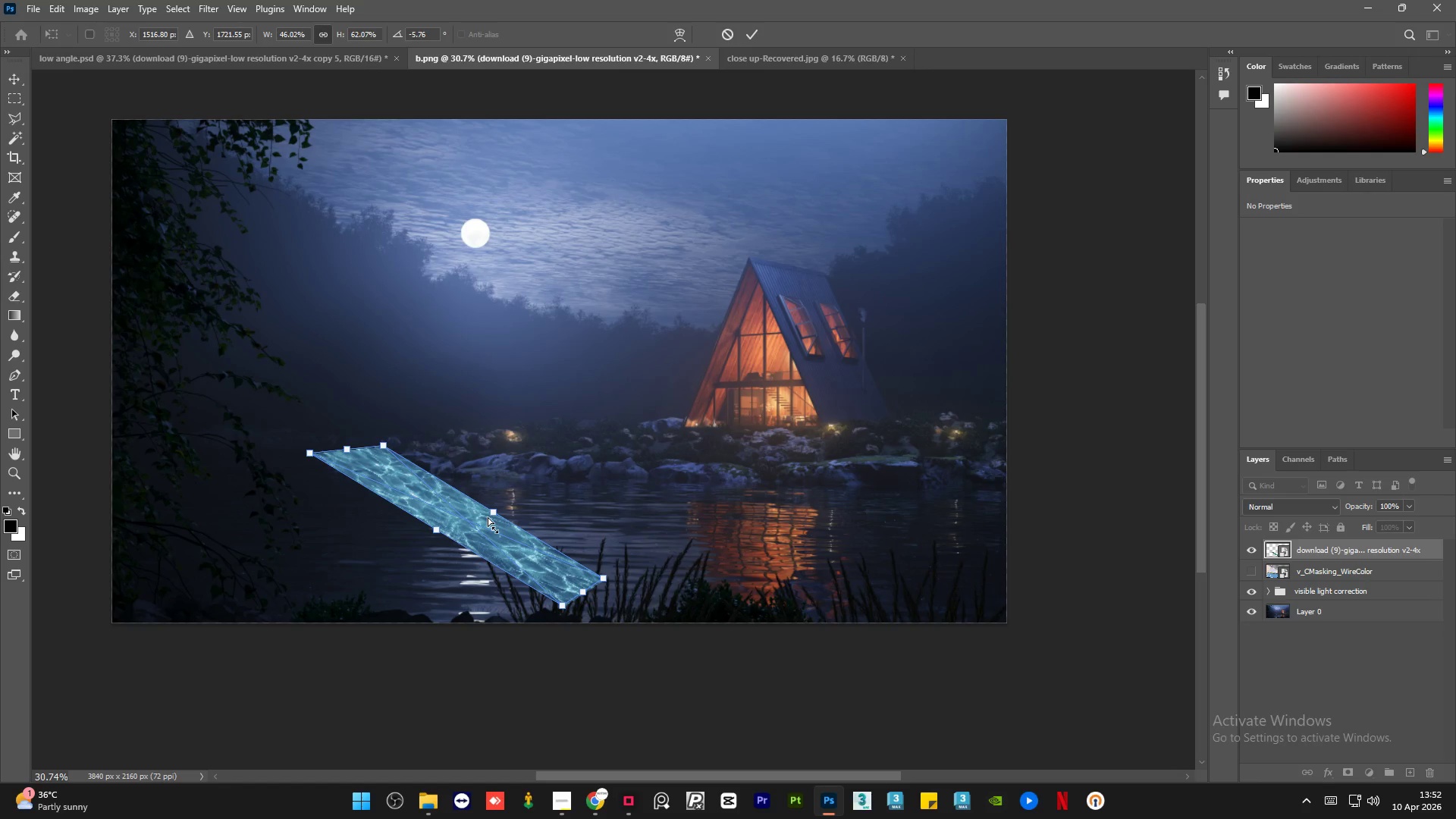 
key(Control+Z)
 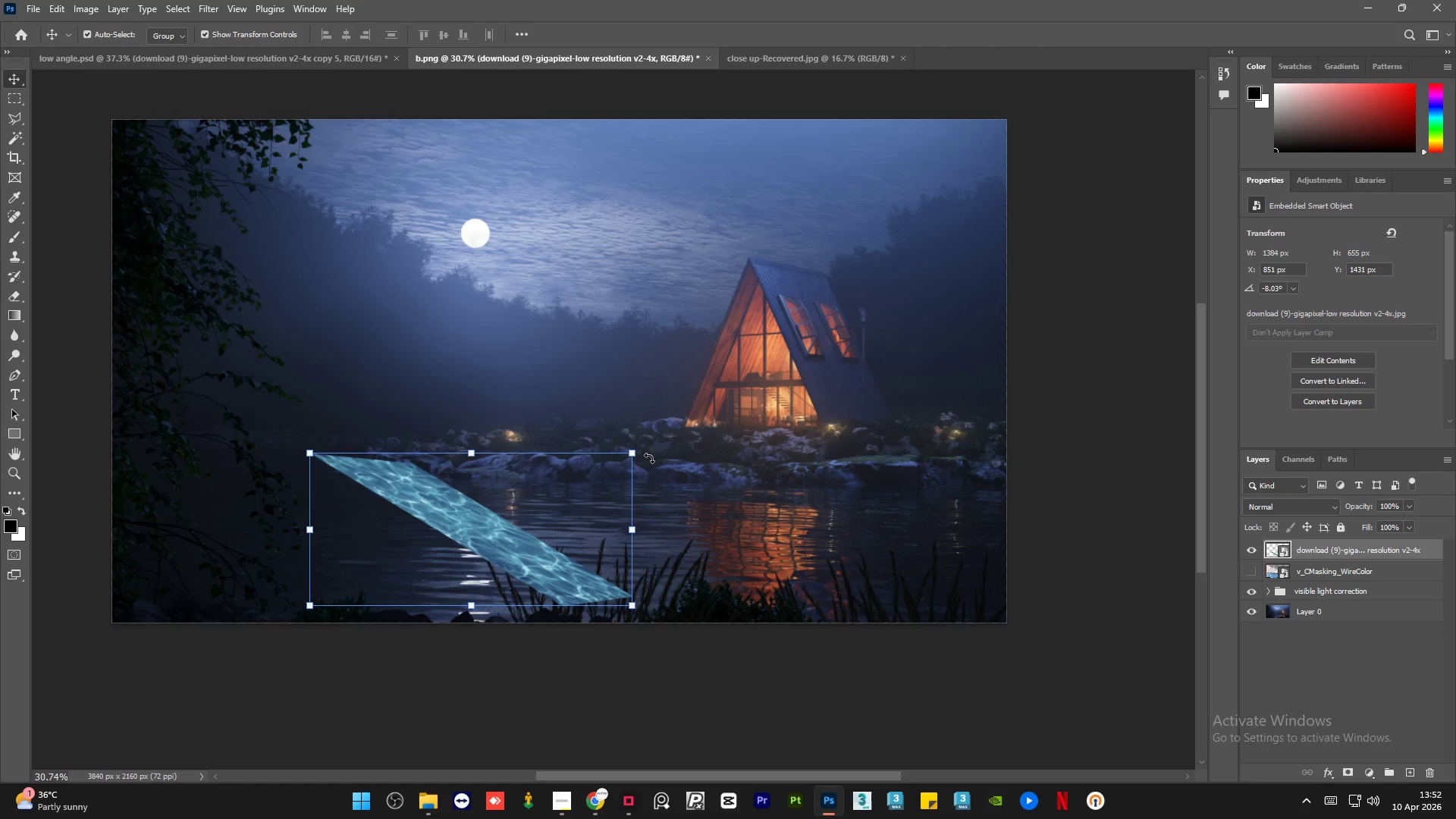 
left_click([642, 447])
 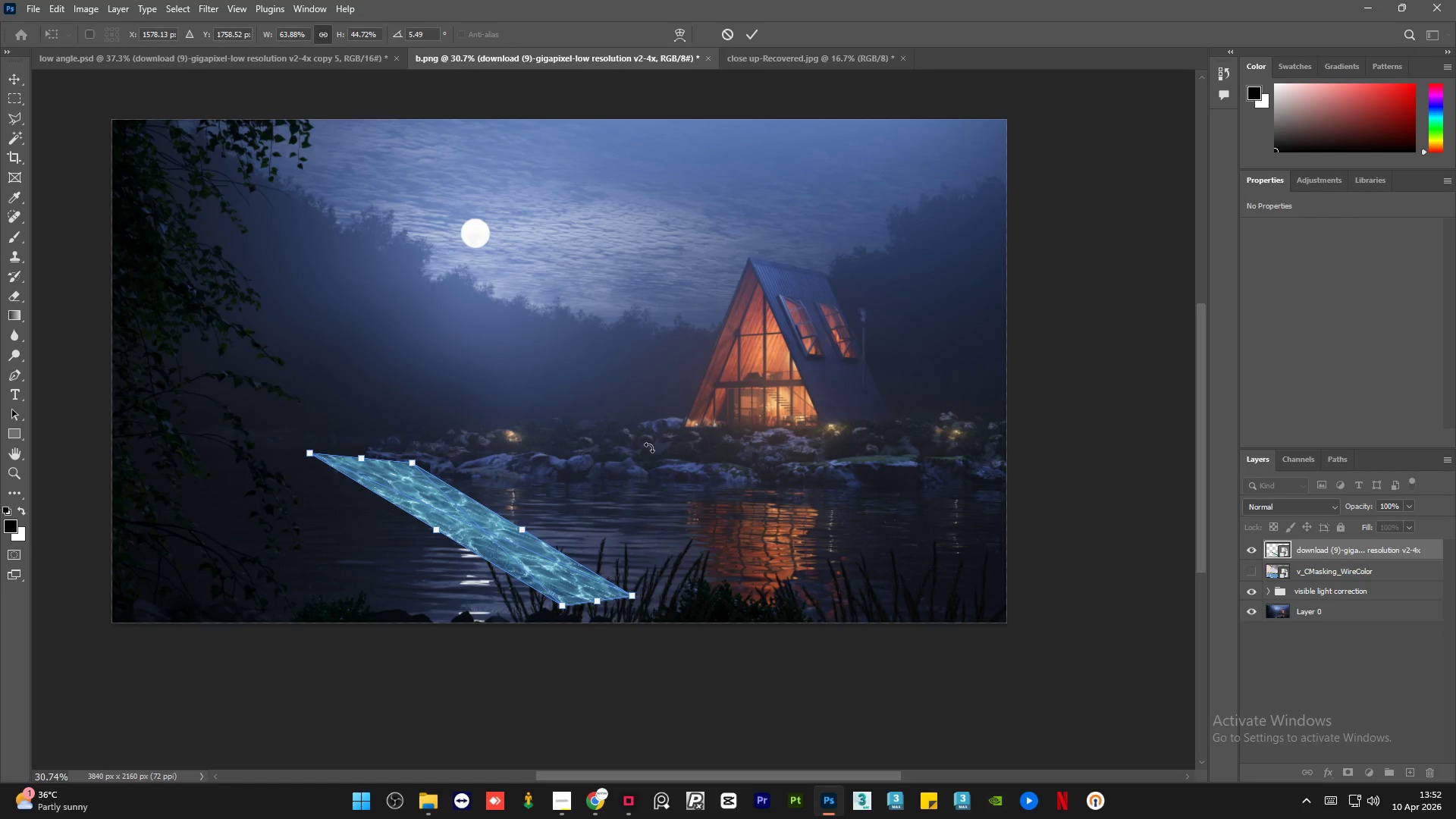 
left_click_drag(start_coordinate=[649, 447], to_coordinate=[585, 383])
 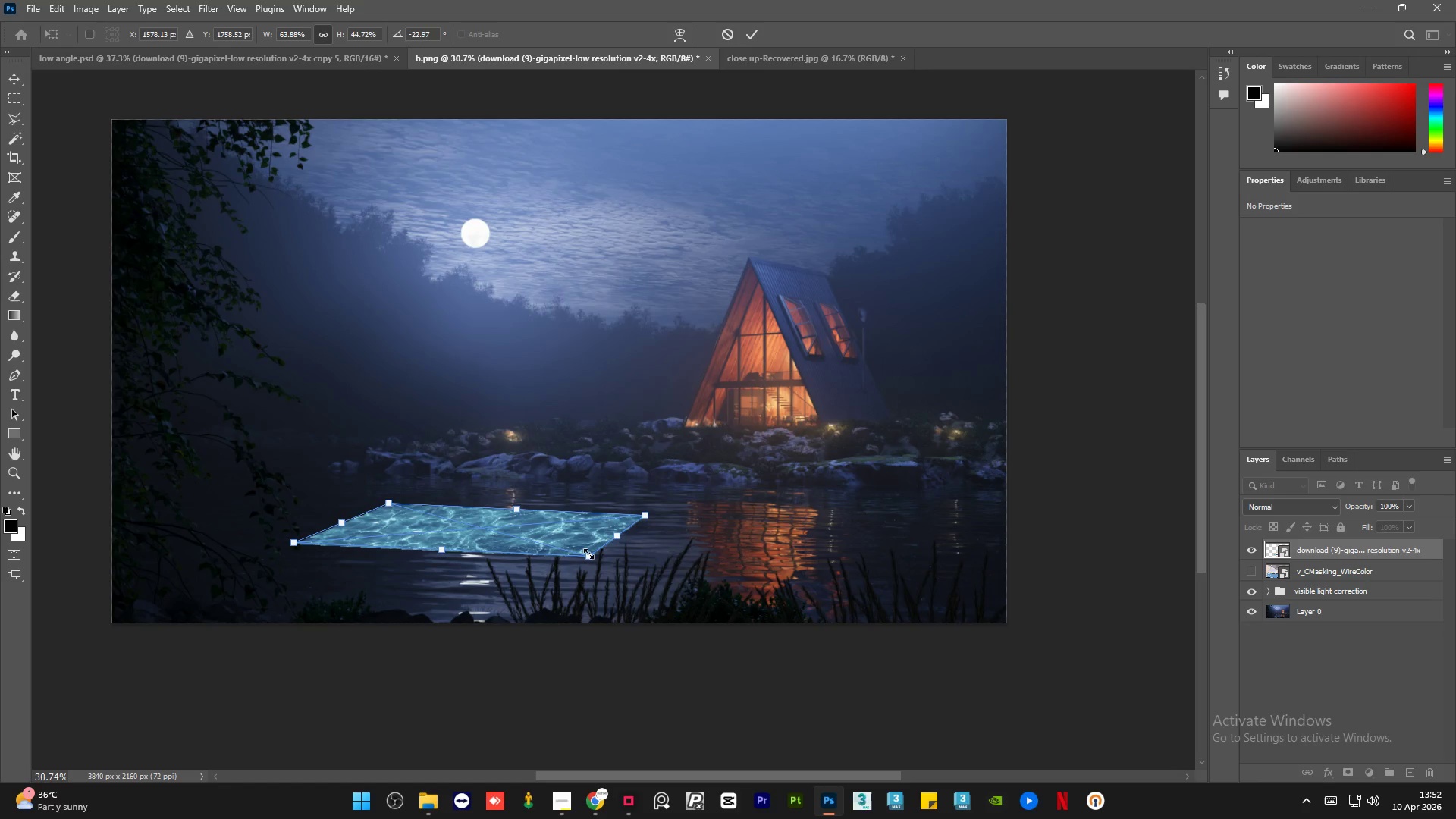 
left_click_drag(start_coordinate=[588, 554], to_coordinate=[710, 661])
 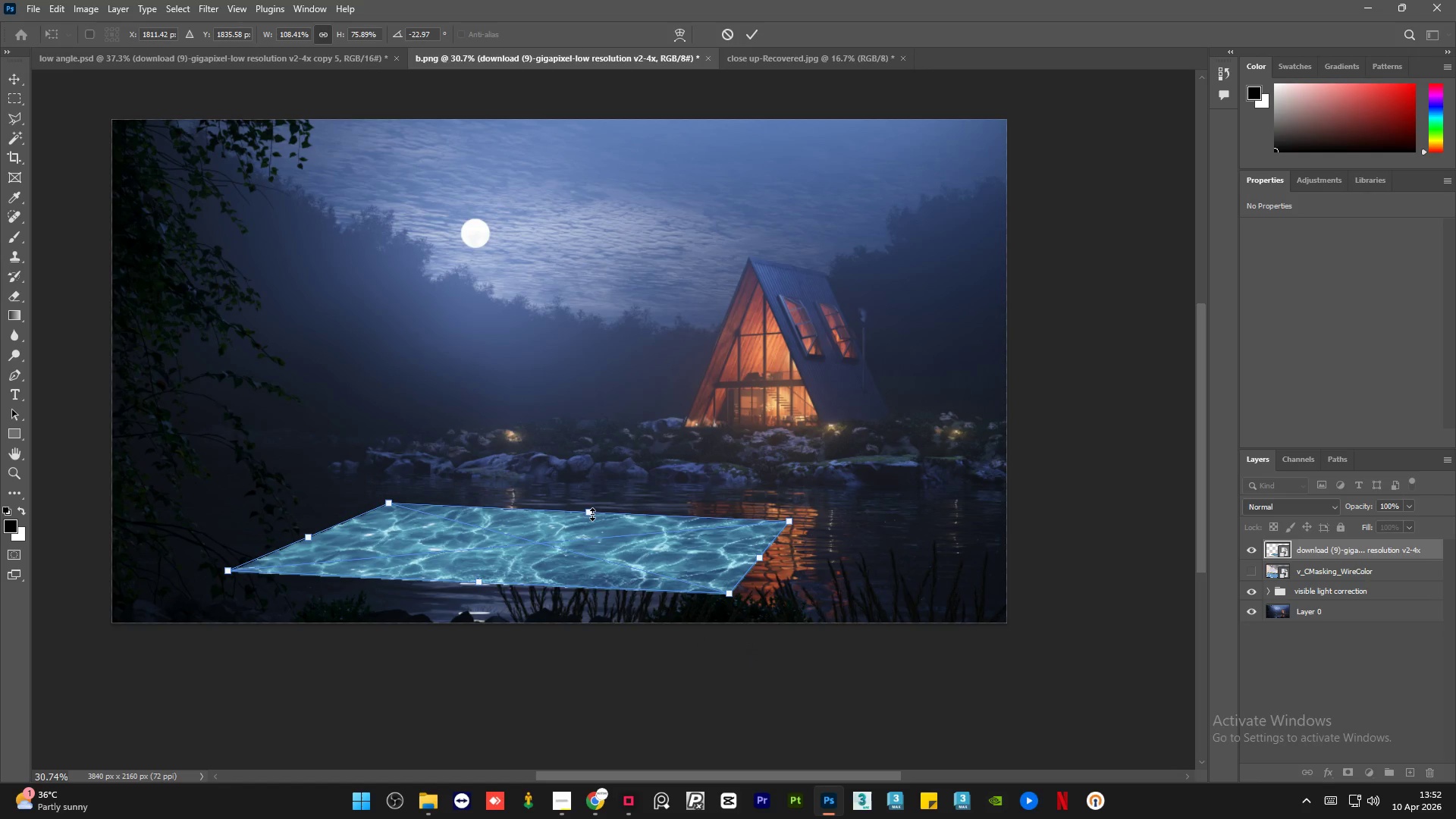 
left_click([592, 515])
 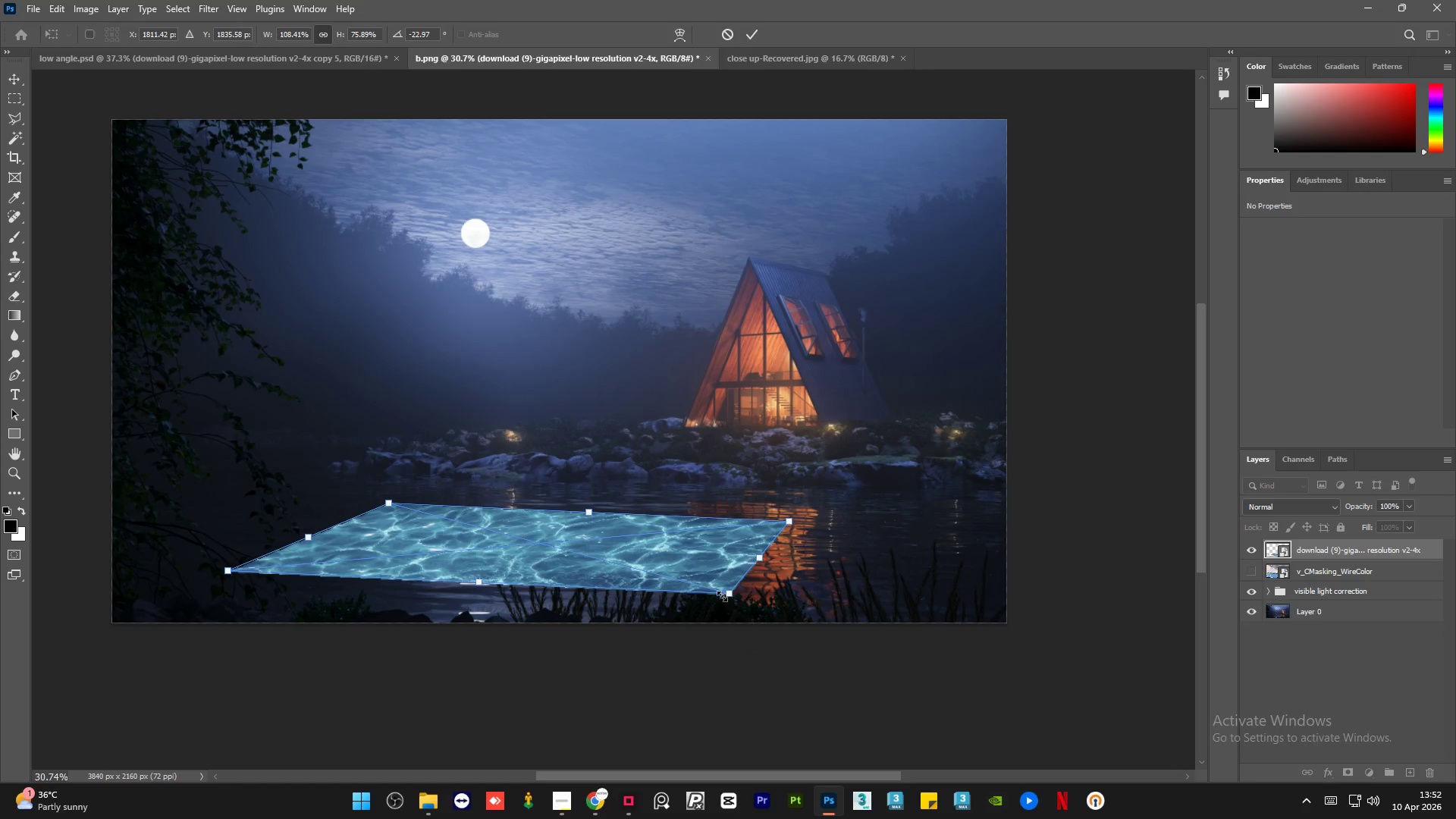 
left_click_drag(start_coordinate=[730, 598], to_coordinate=[657, 542])
 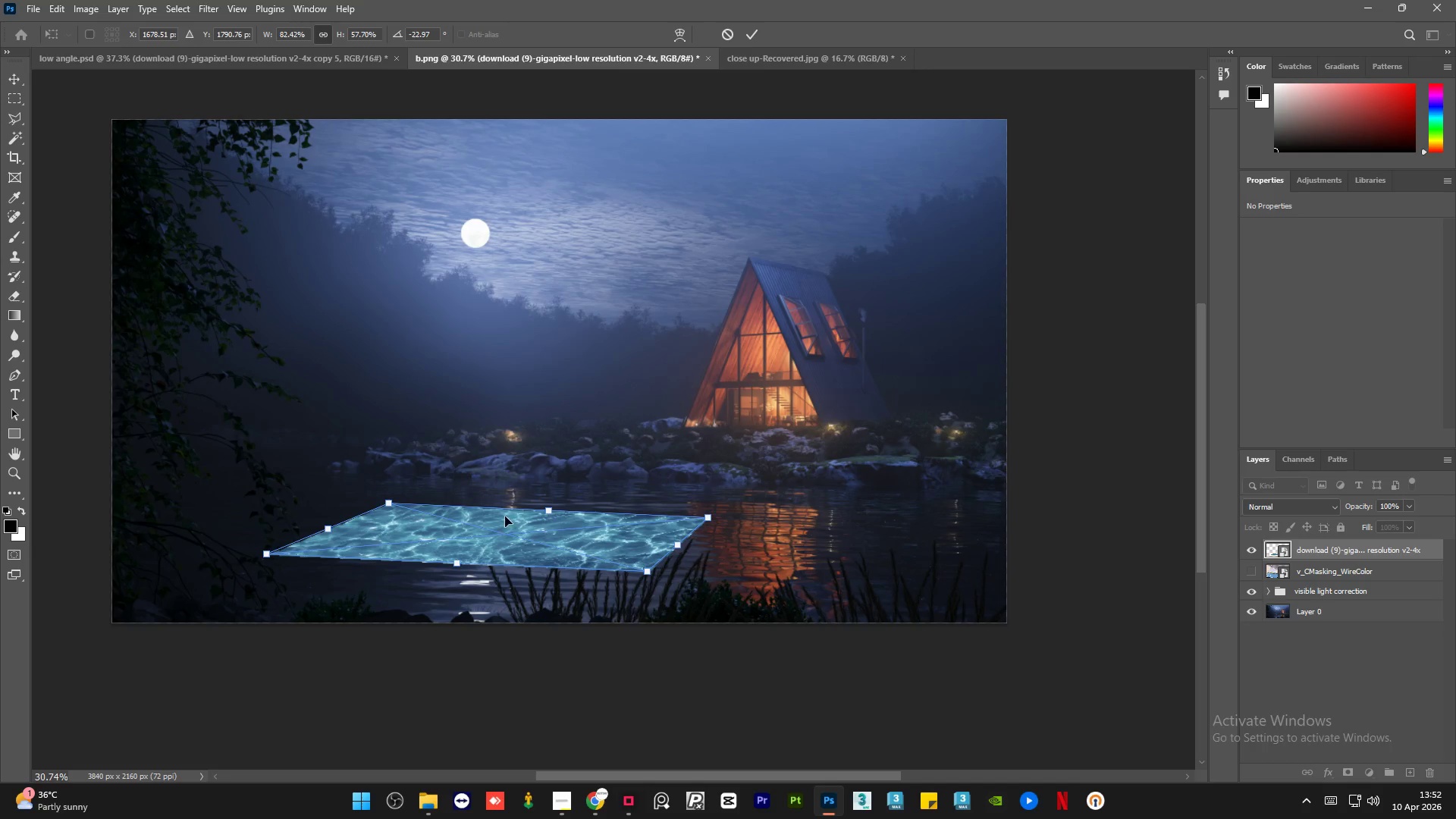 
left_click([505, 516])
 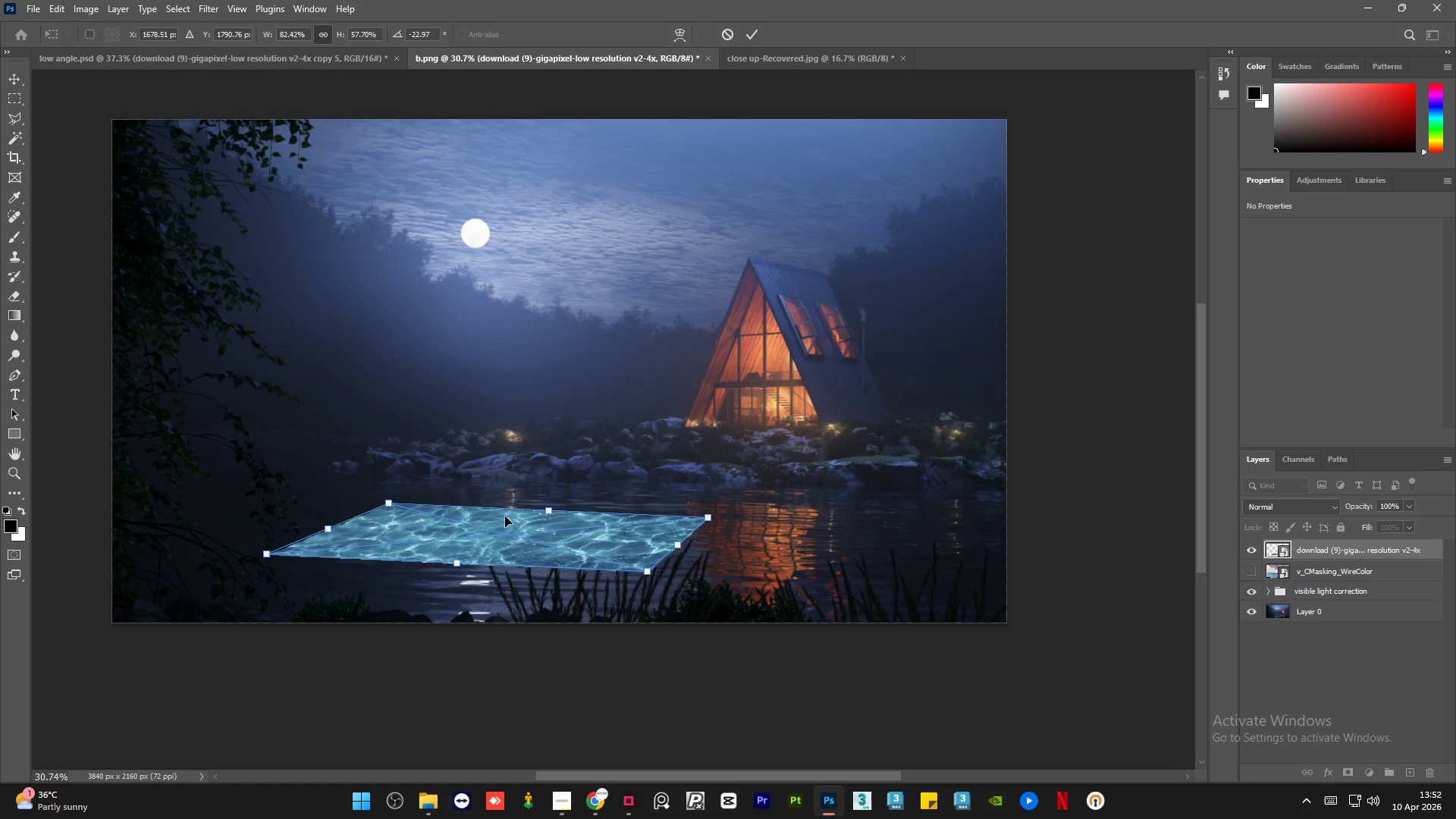 
right_click([505, 516])
 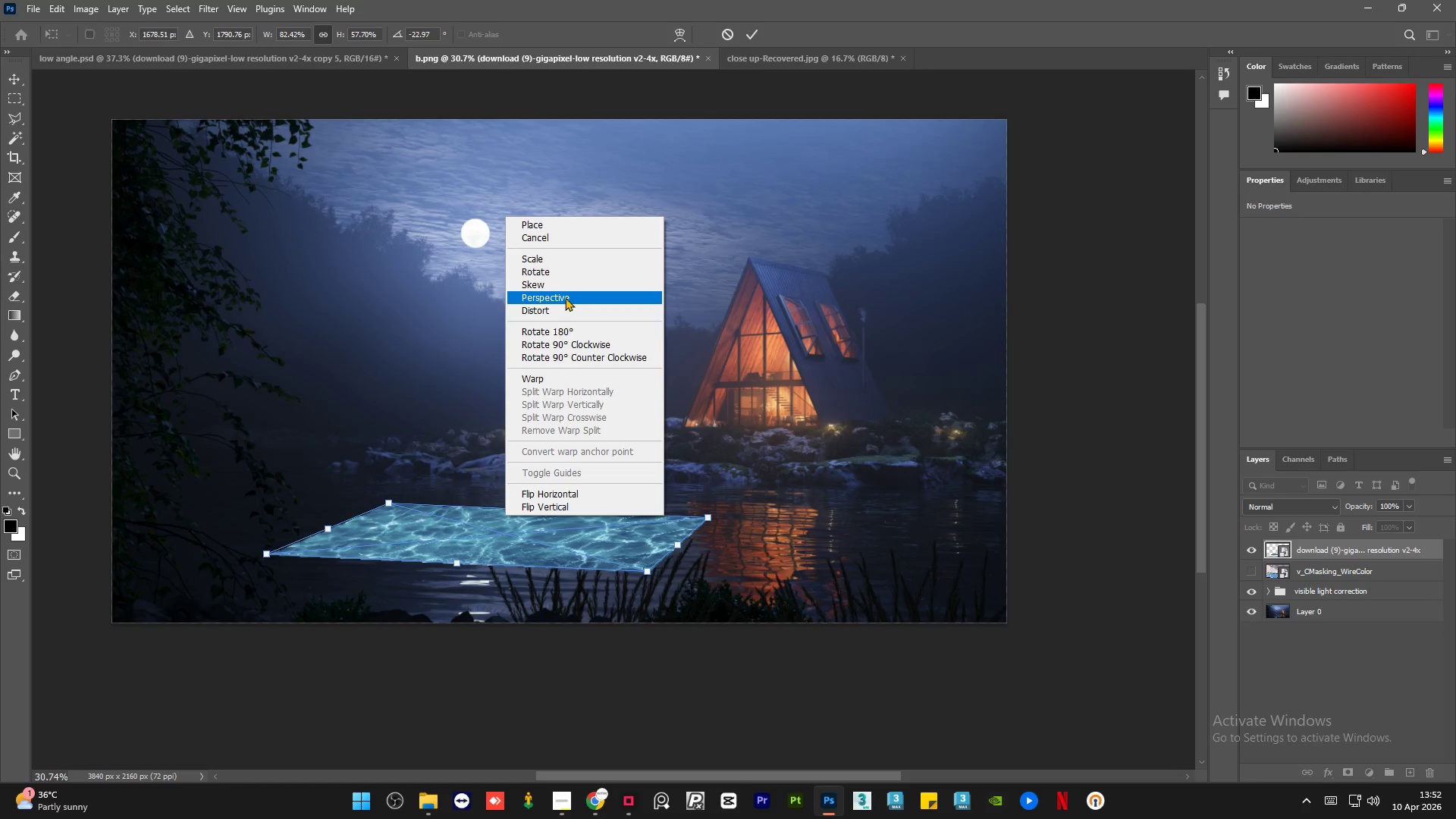 
left_click([565, 297])
 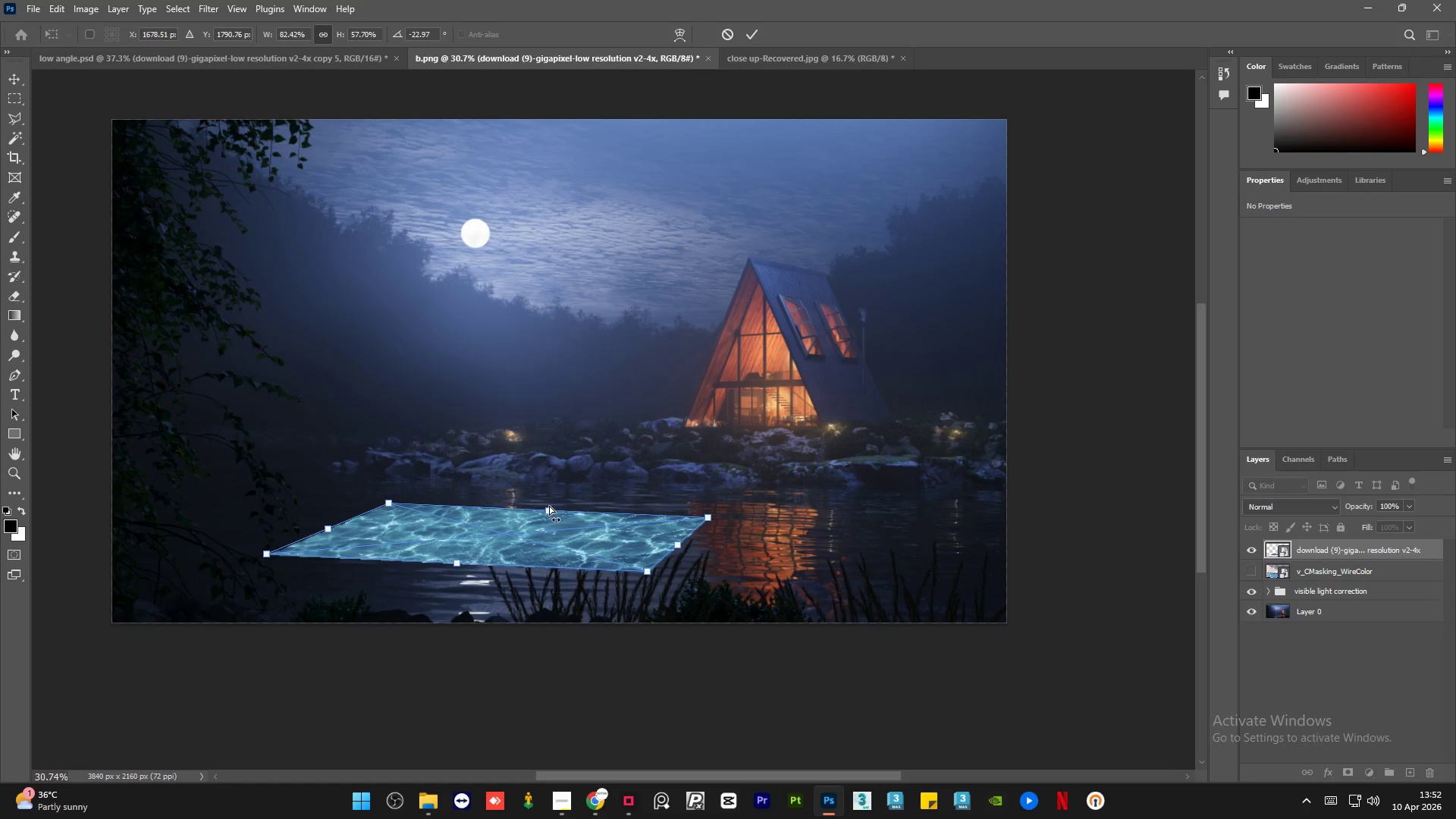 
left_click_drag(start_coordinate=[548, 510], to_coordinate=[544, 510])
 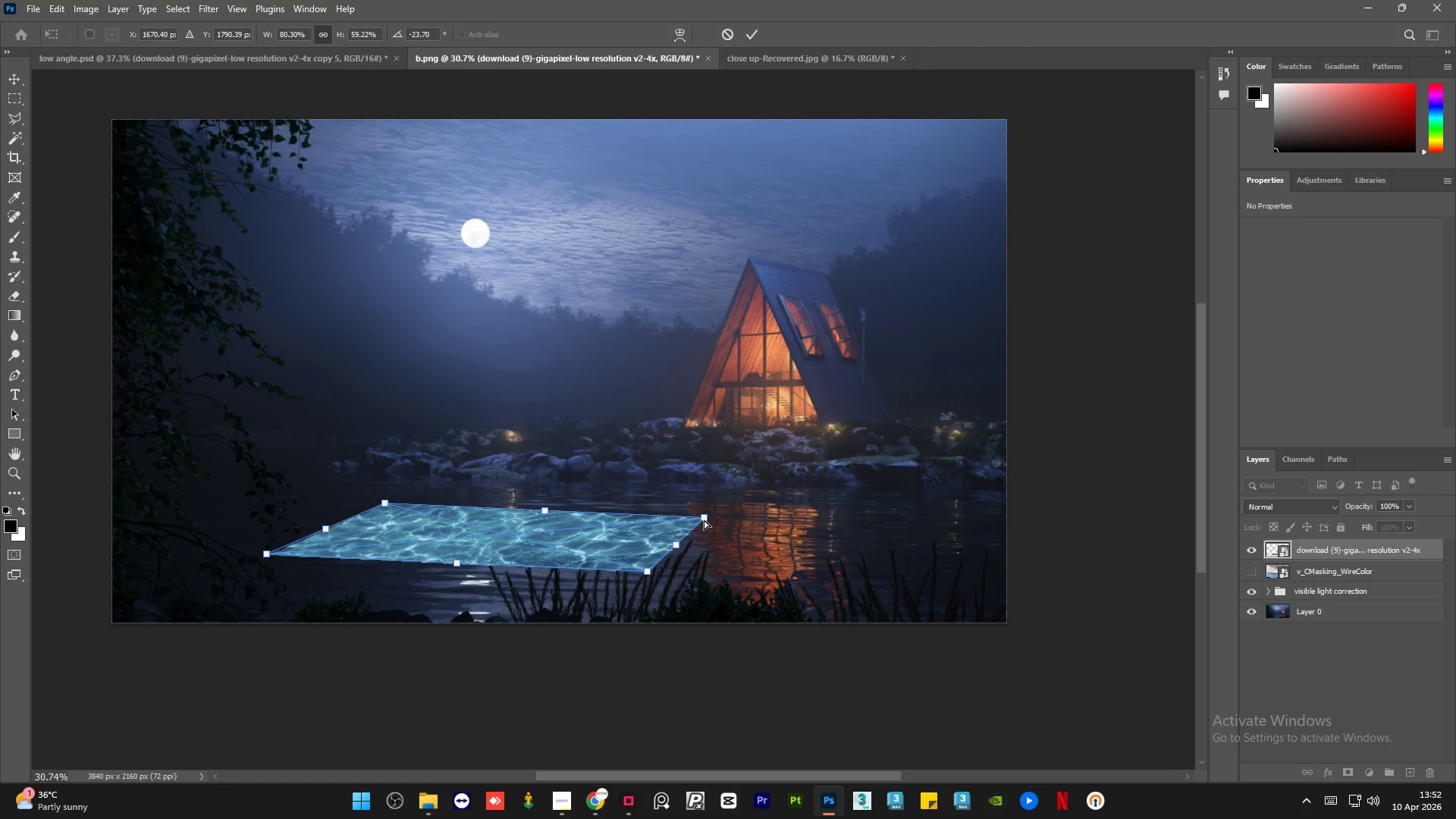 
left_click_drag(start_coordinate=[704, 519], to_coordinate=[704, 514])
 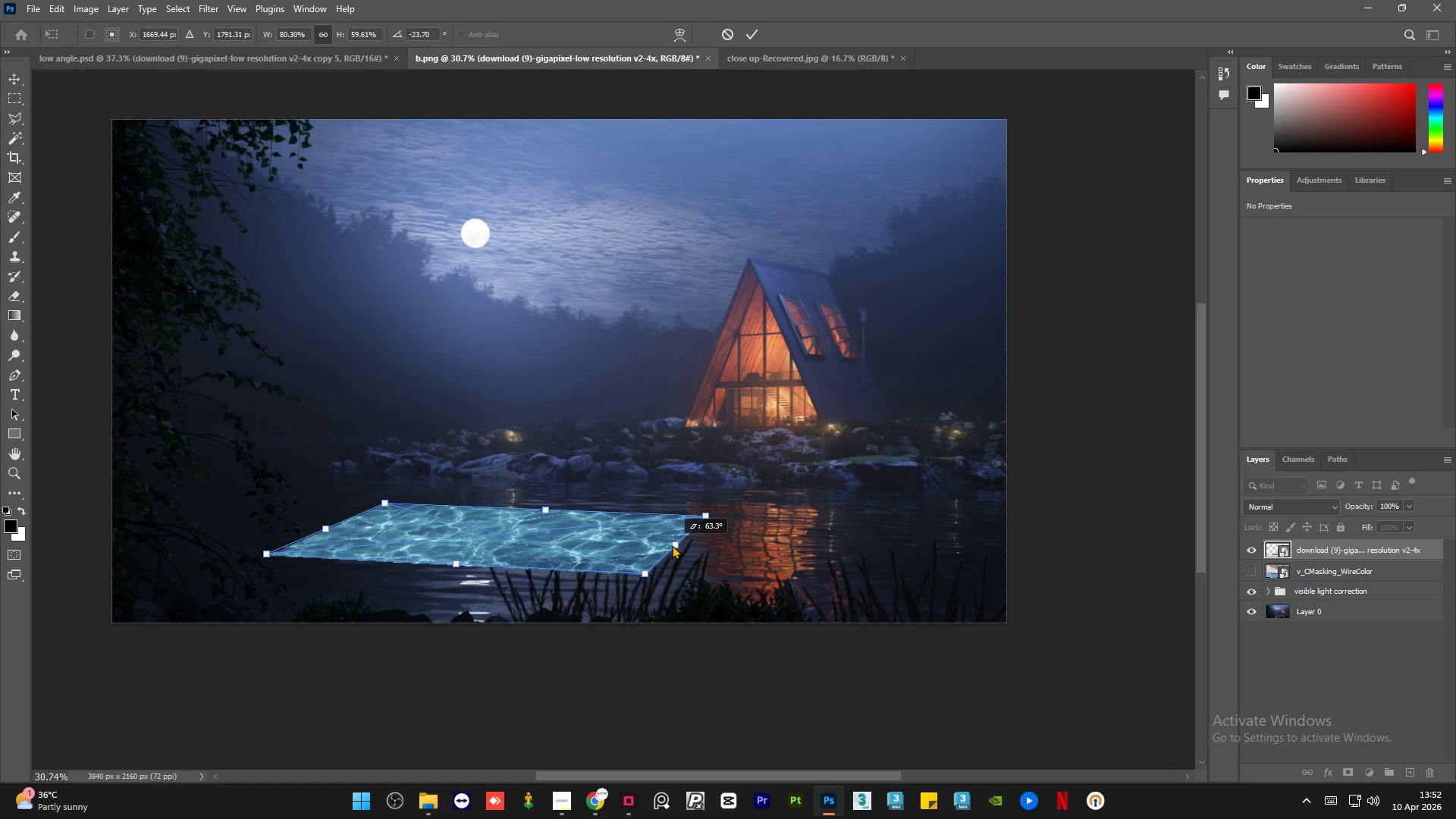 
wait(6.81)
 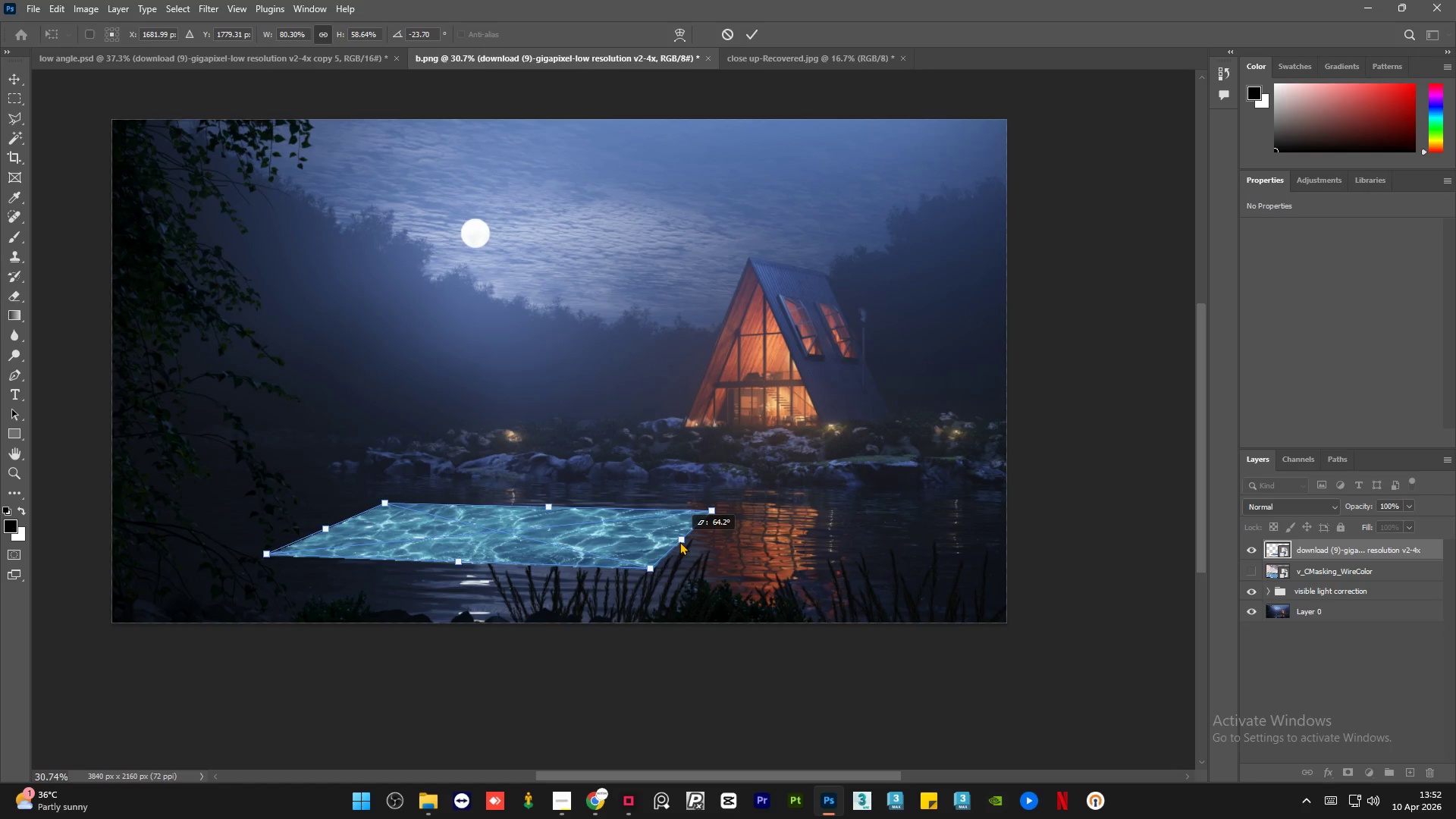 
left_click_drag(start_coordinate=[325, 530], to_coordinate=[331, 529])
 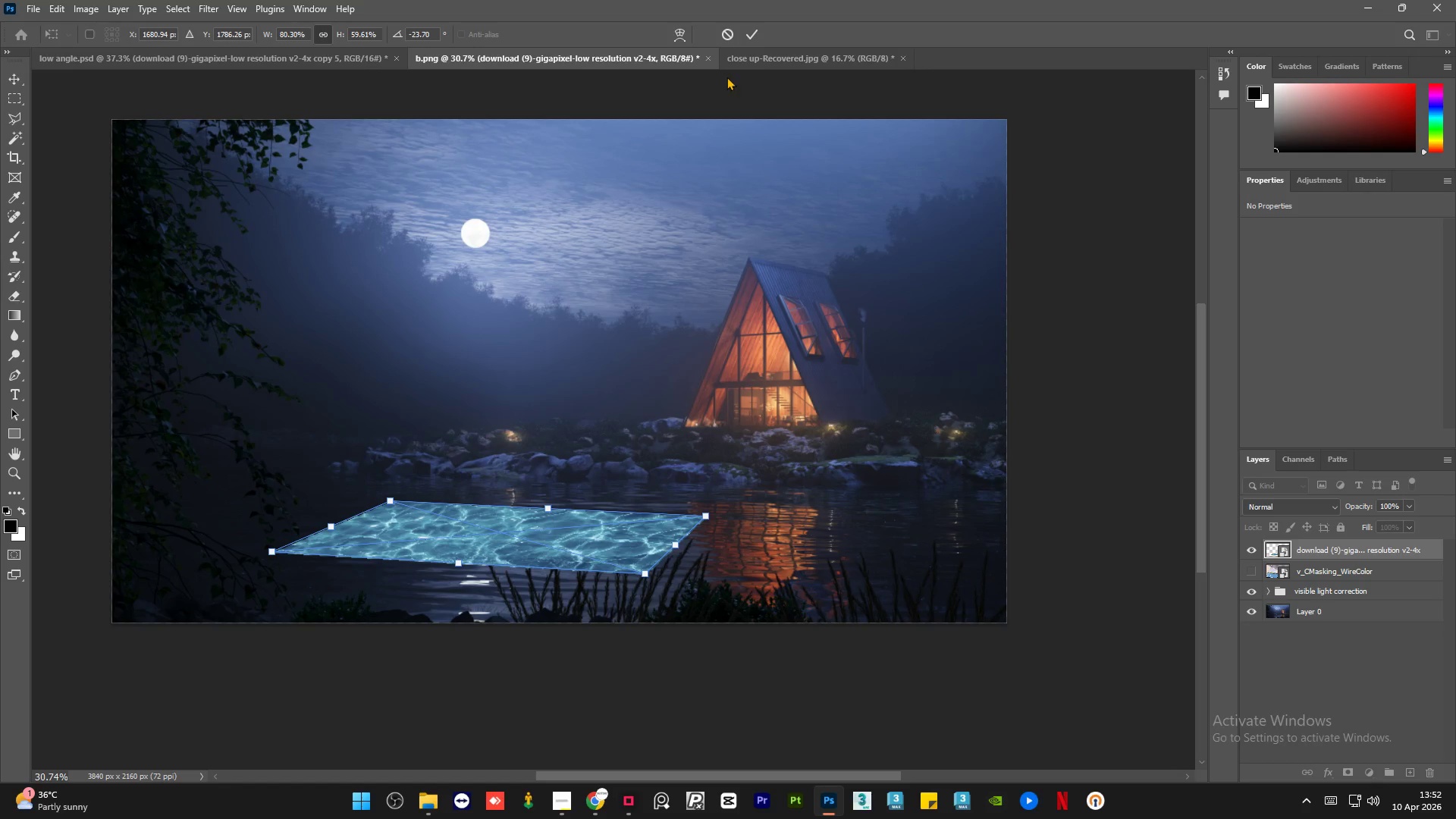 
left_click([749, 40])
 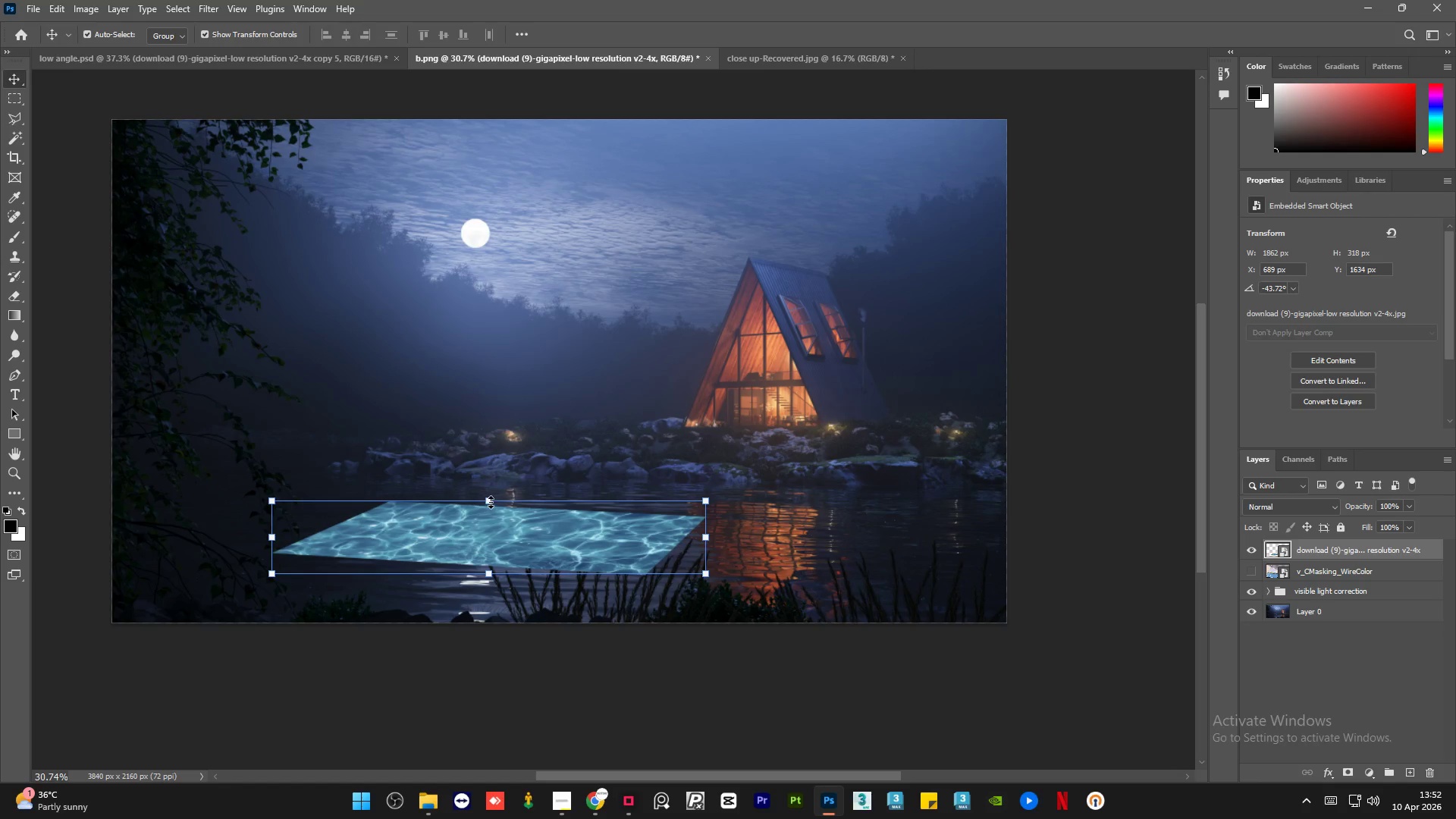 
left_click_drag(start_coordinate=[489, 500], to_coordinate=[503, 456])
 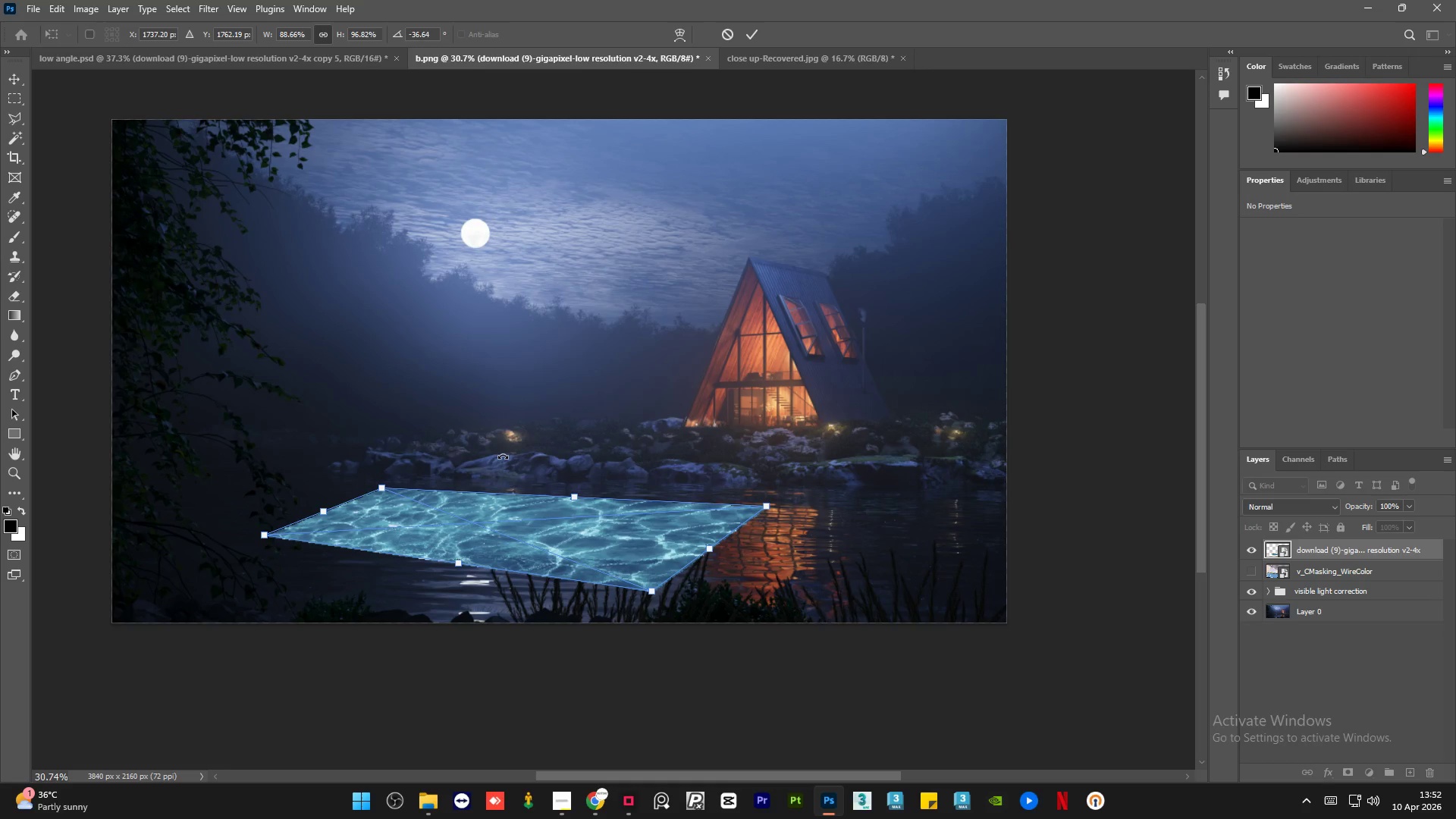 
key(Control+Z)
 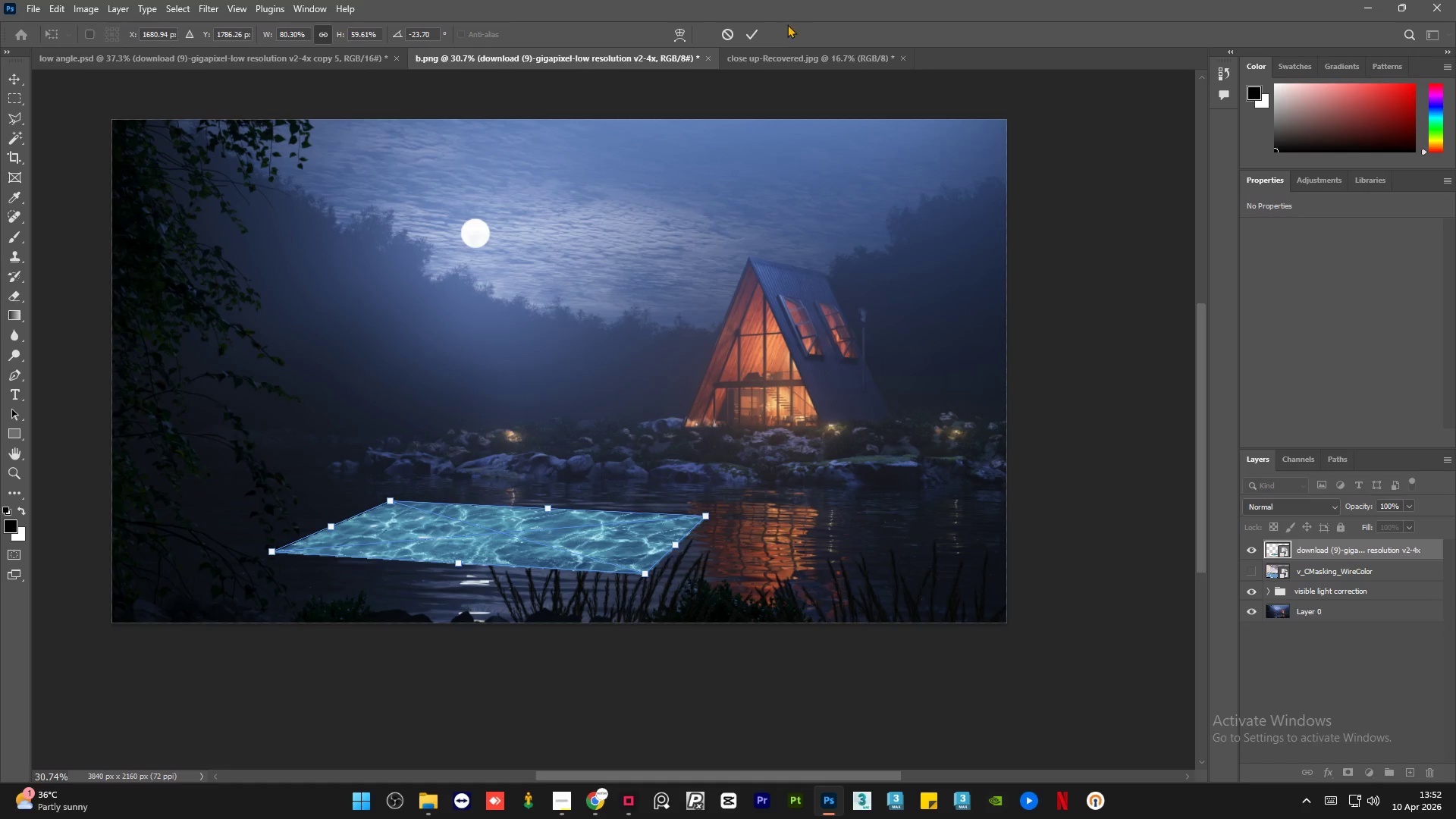 
left_click([752, 38])
 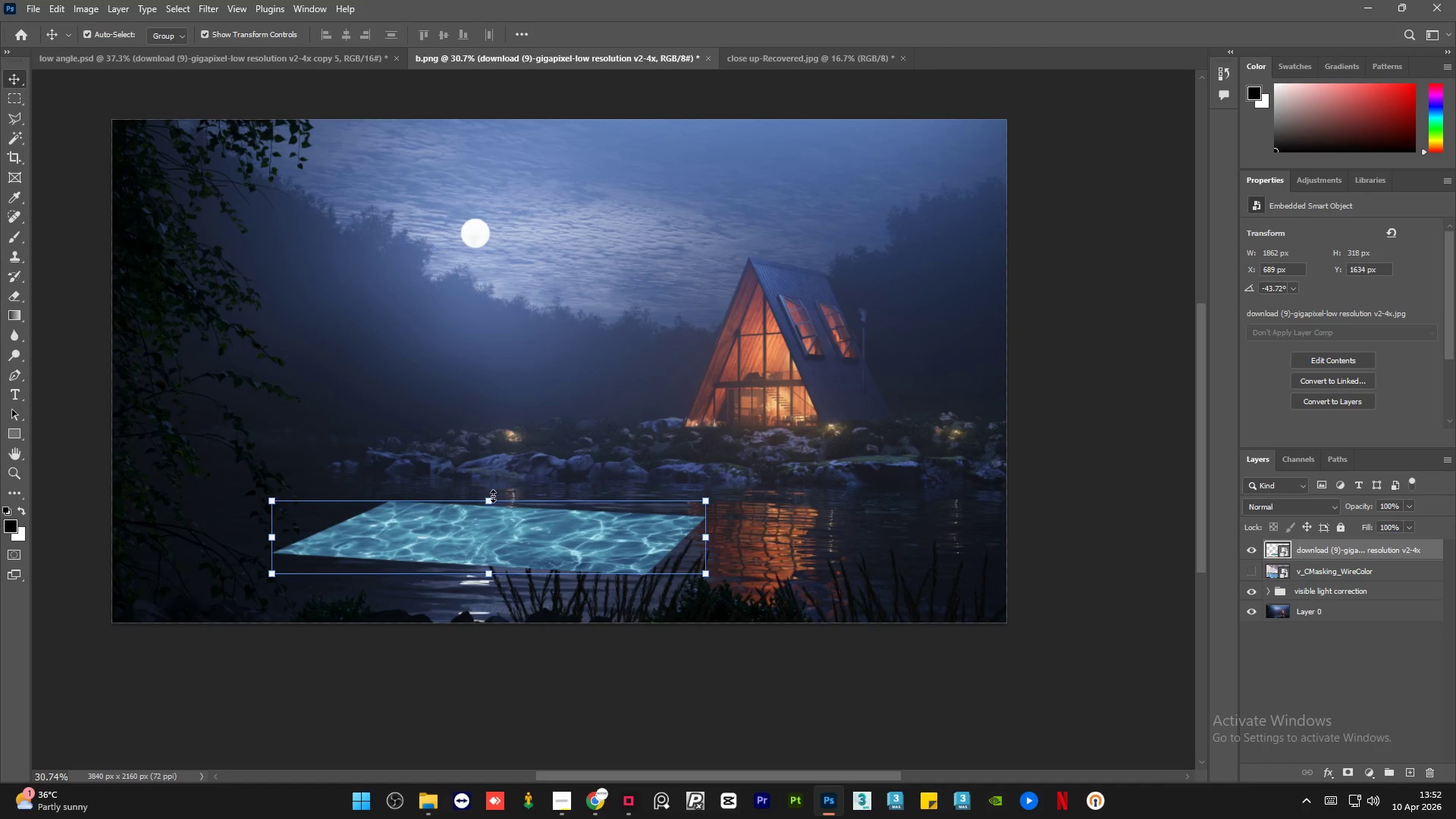 
left_click_drag(start_coordinate=[490, 498], to_coordinate=[488, 487])
 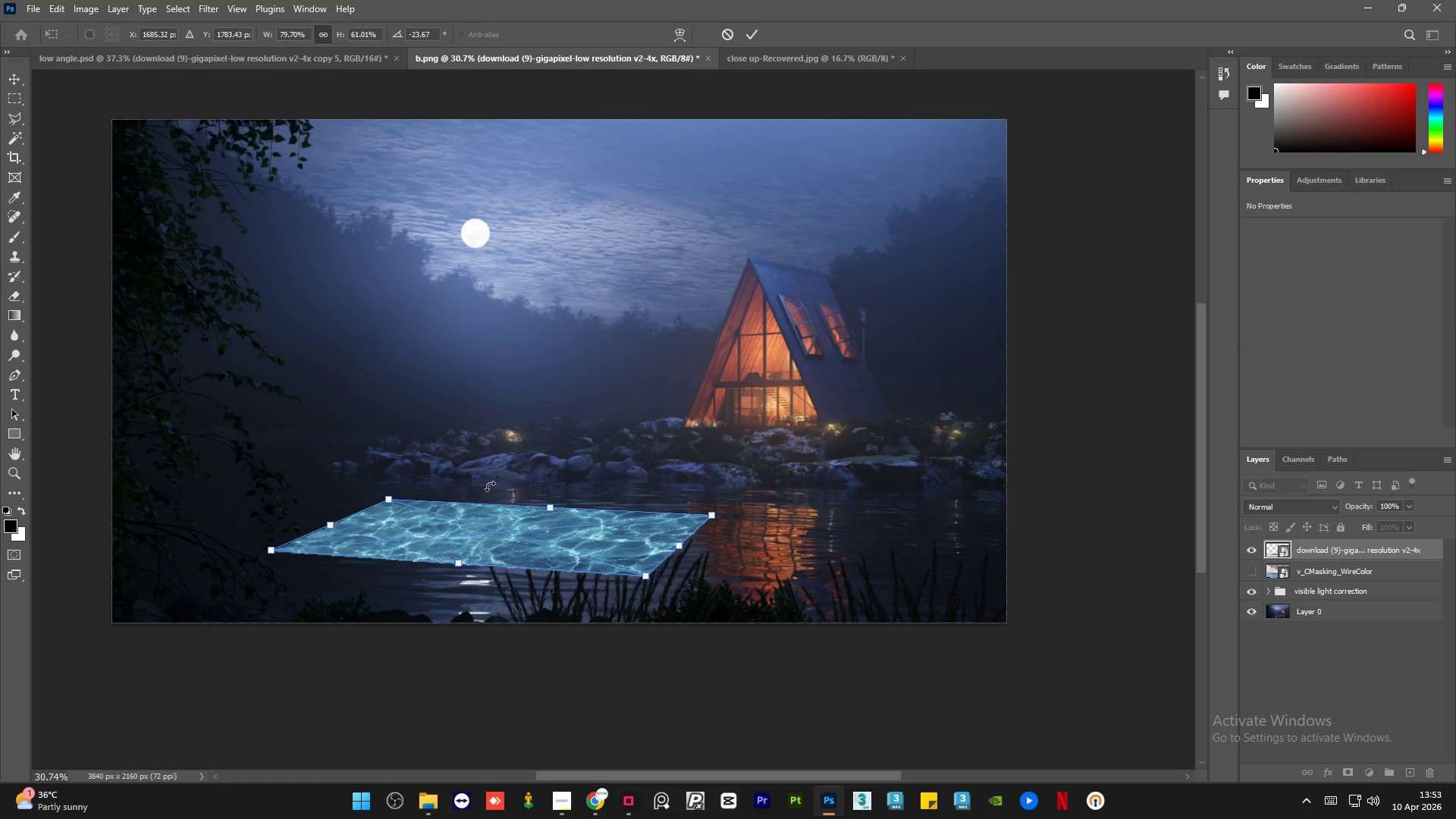 
key(Control+Z)
 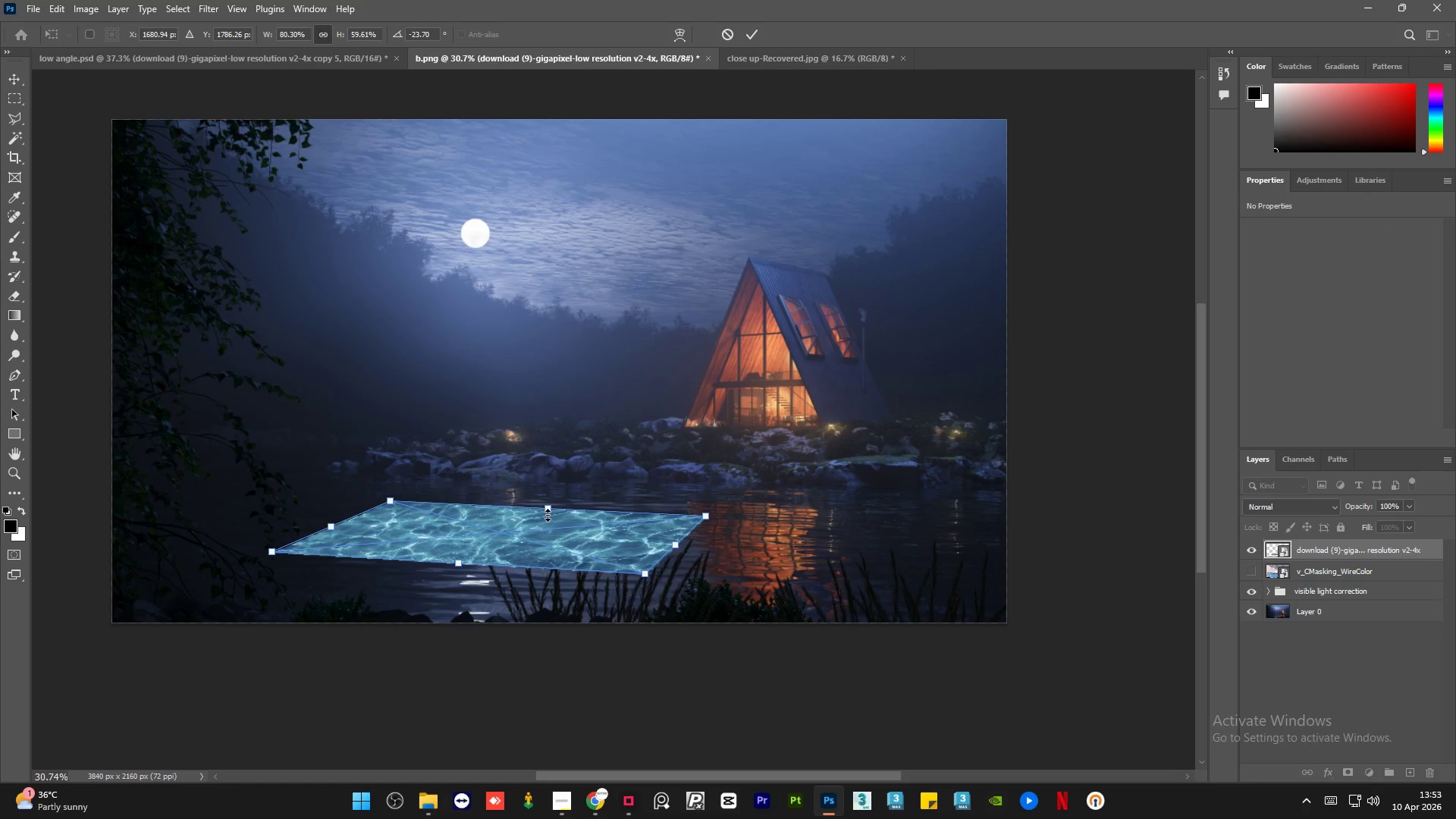 
right_click([504, 531])
 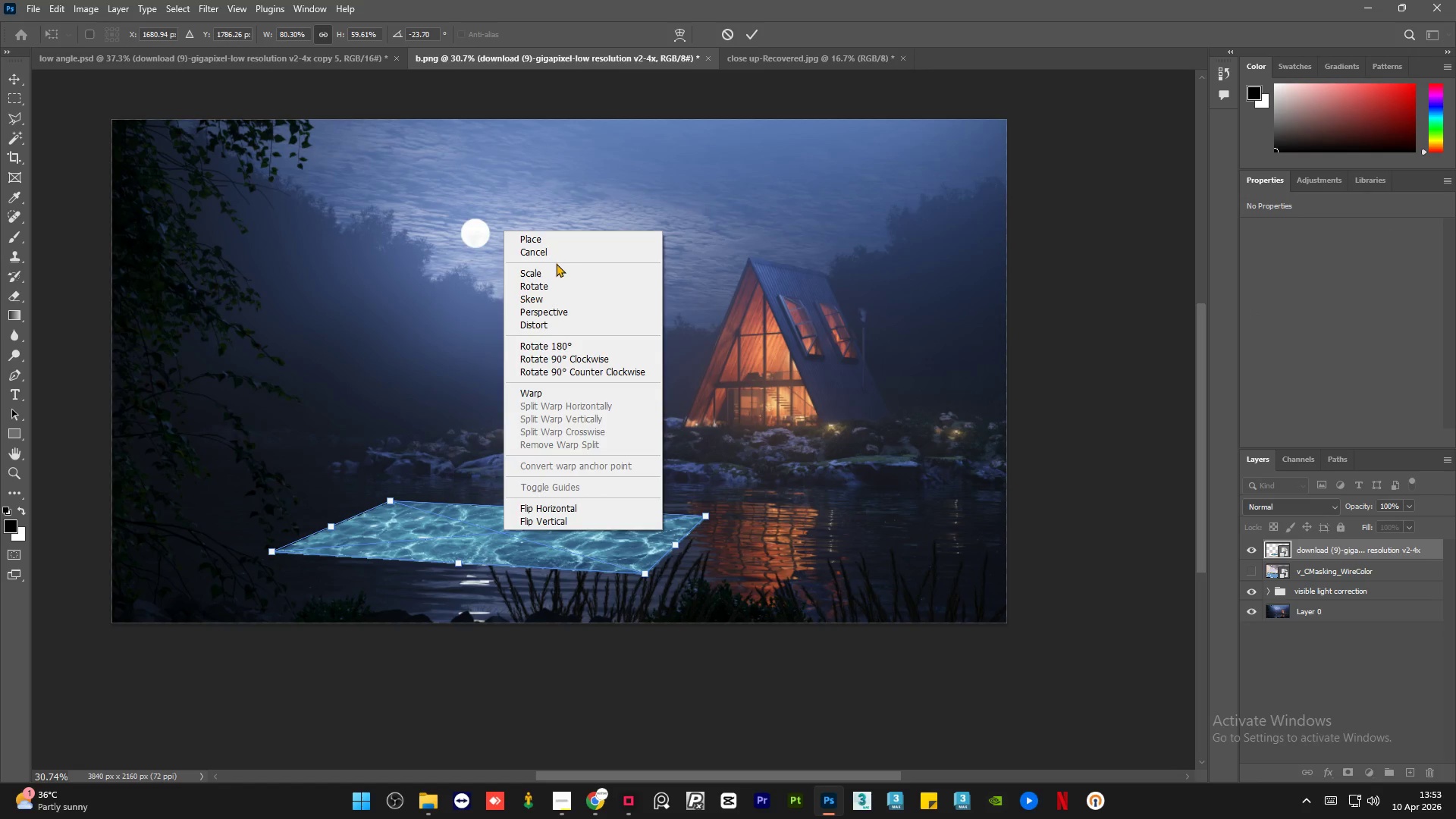 
left_click([554, 270])
 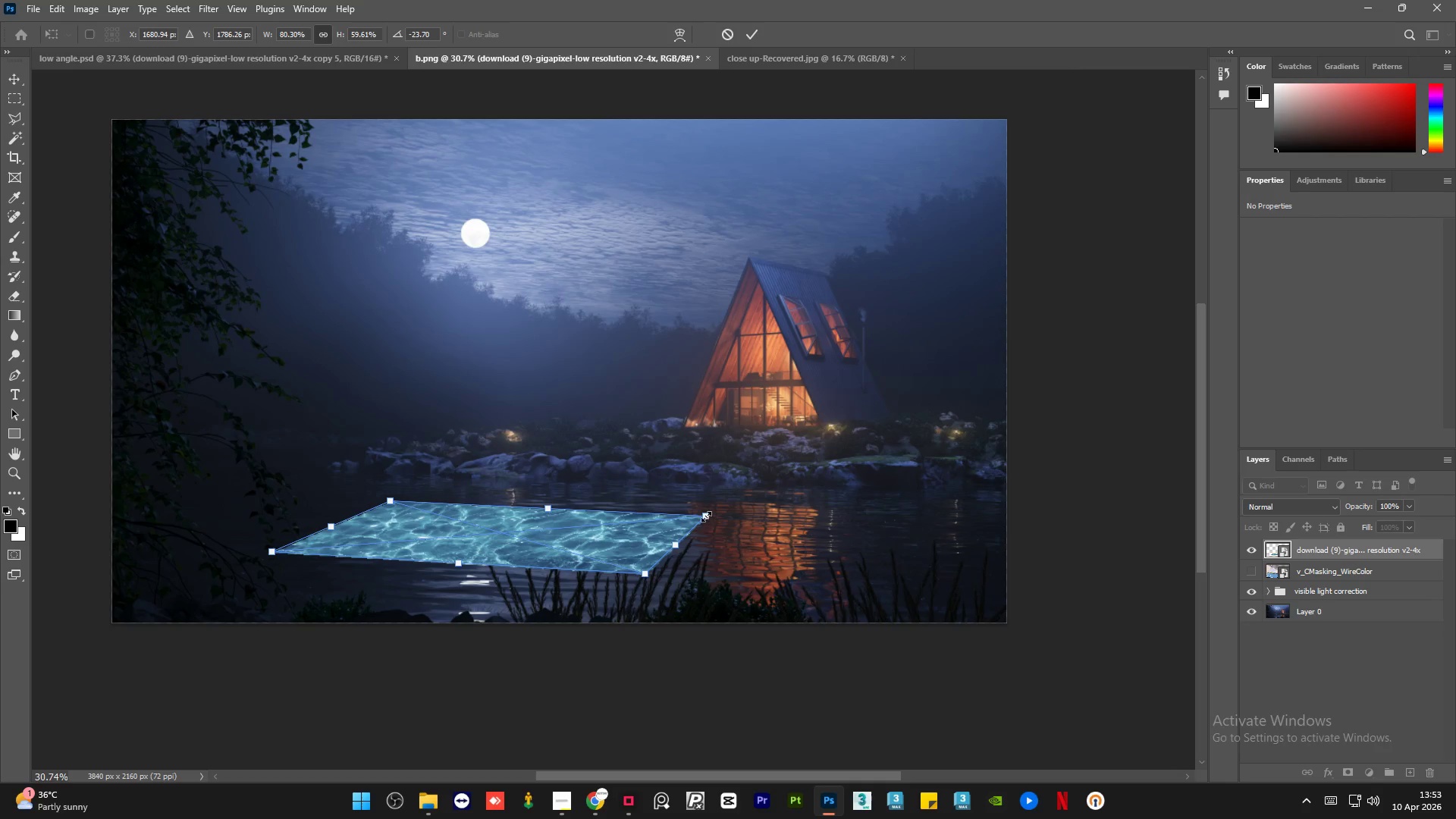 
left_click_drag(start_coordinate=[705, 516], to_coordinate=[766, 488])
 